 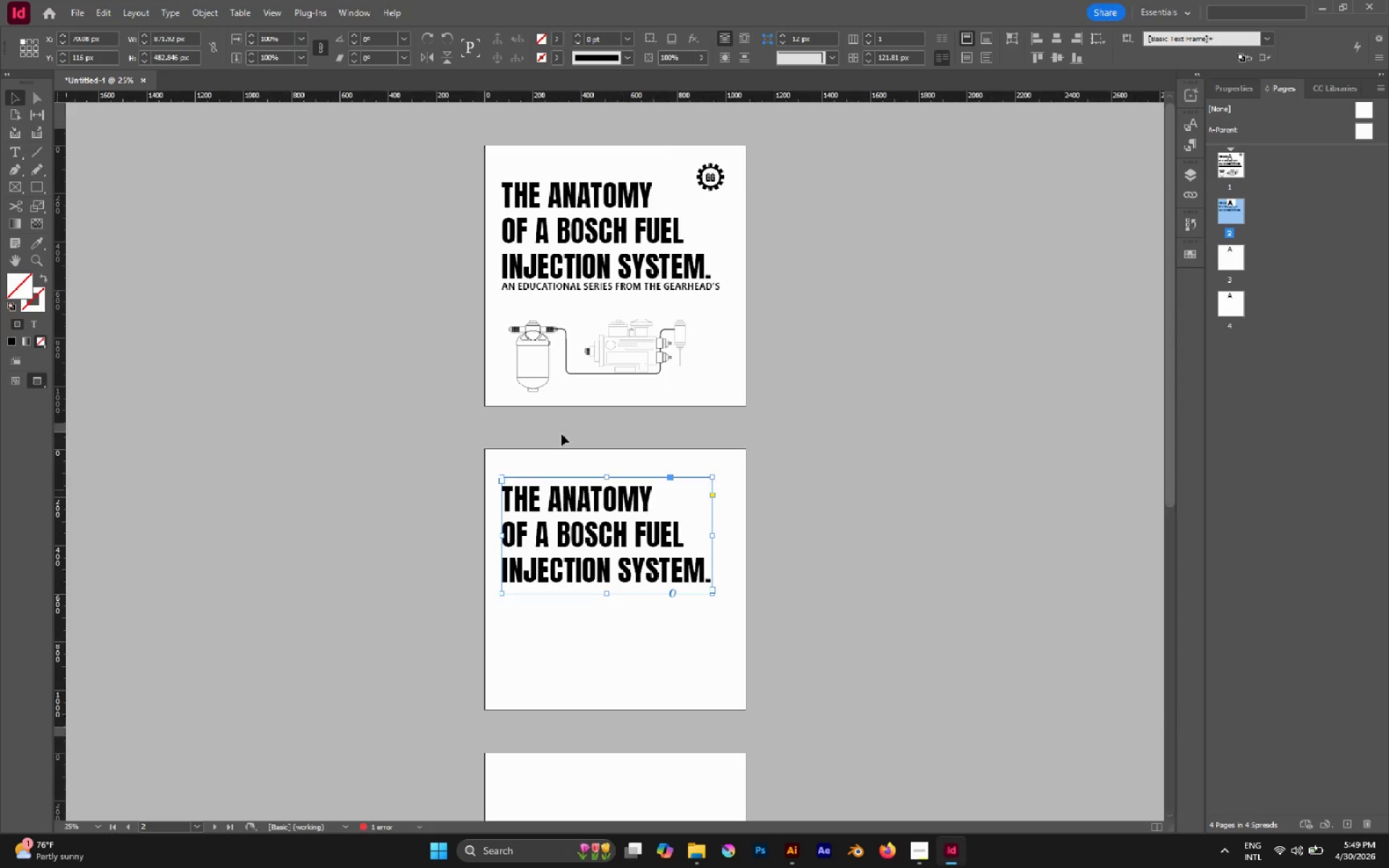 
hold_key(key=AltLeft, duration=0.58)
 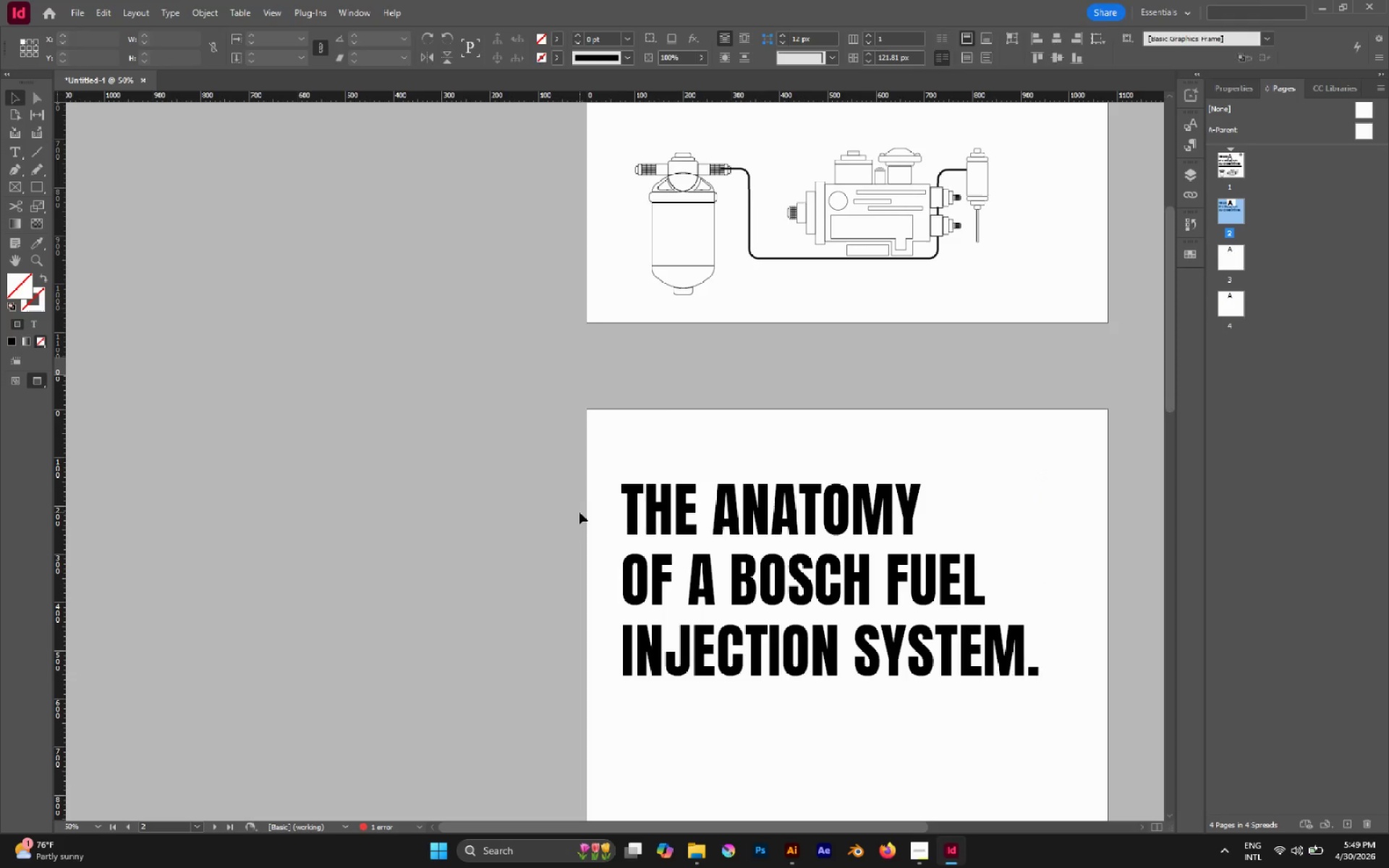 
left_click([583, 514])
 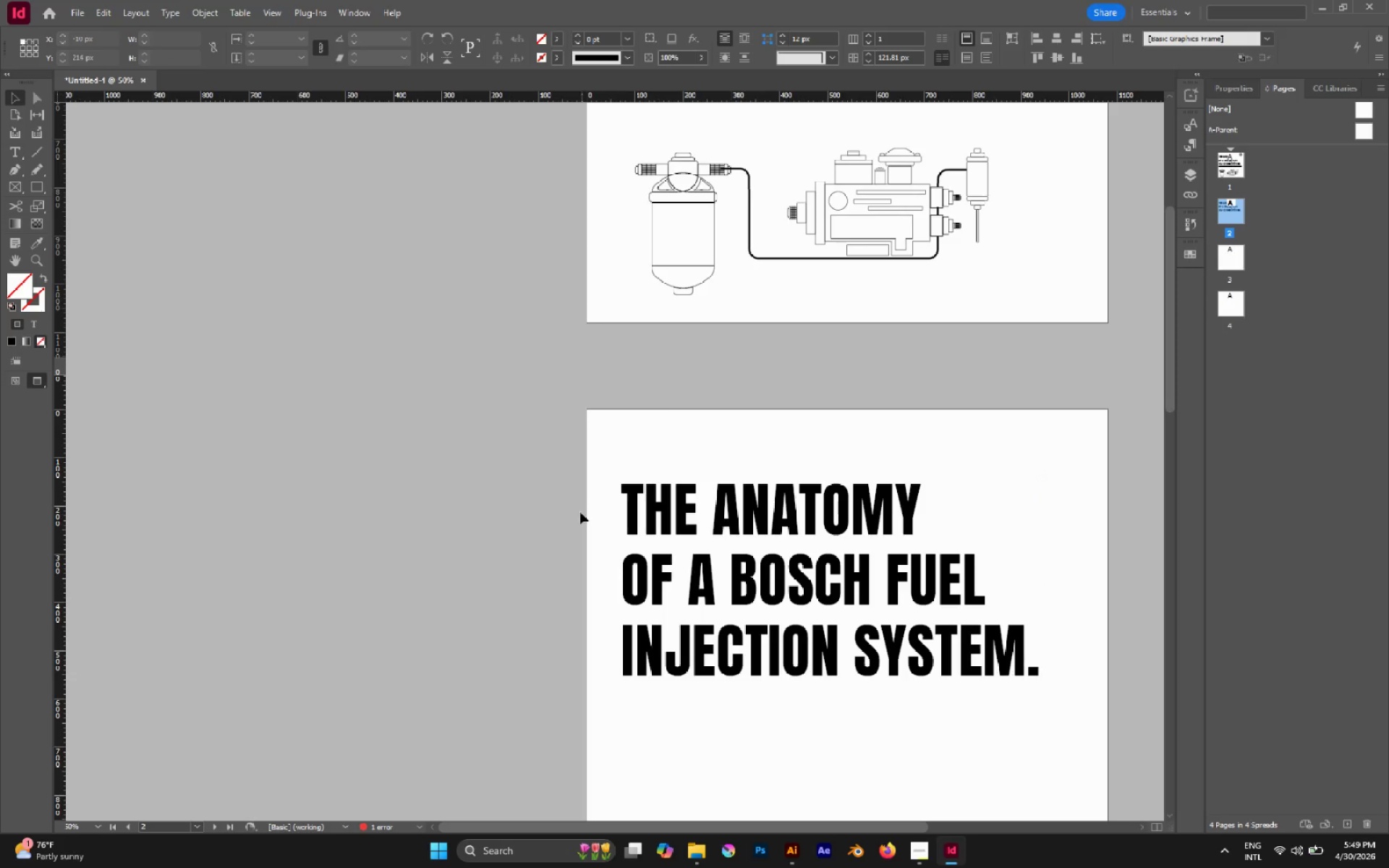 
scroll: coordinate [583, 514], scroll_direction: up, amount: 1.0
 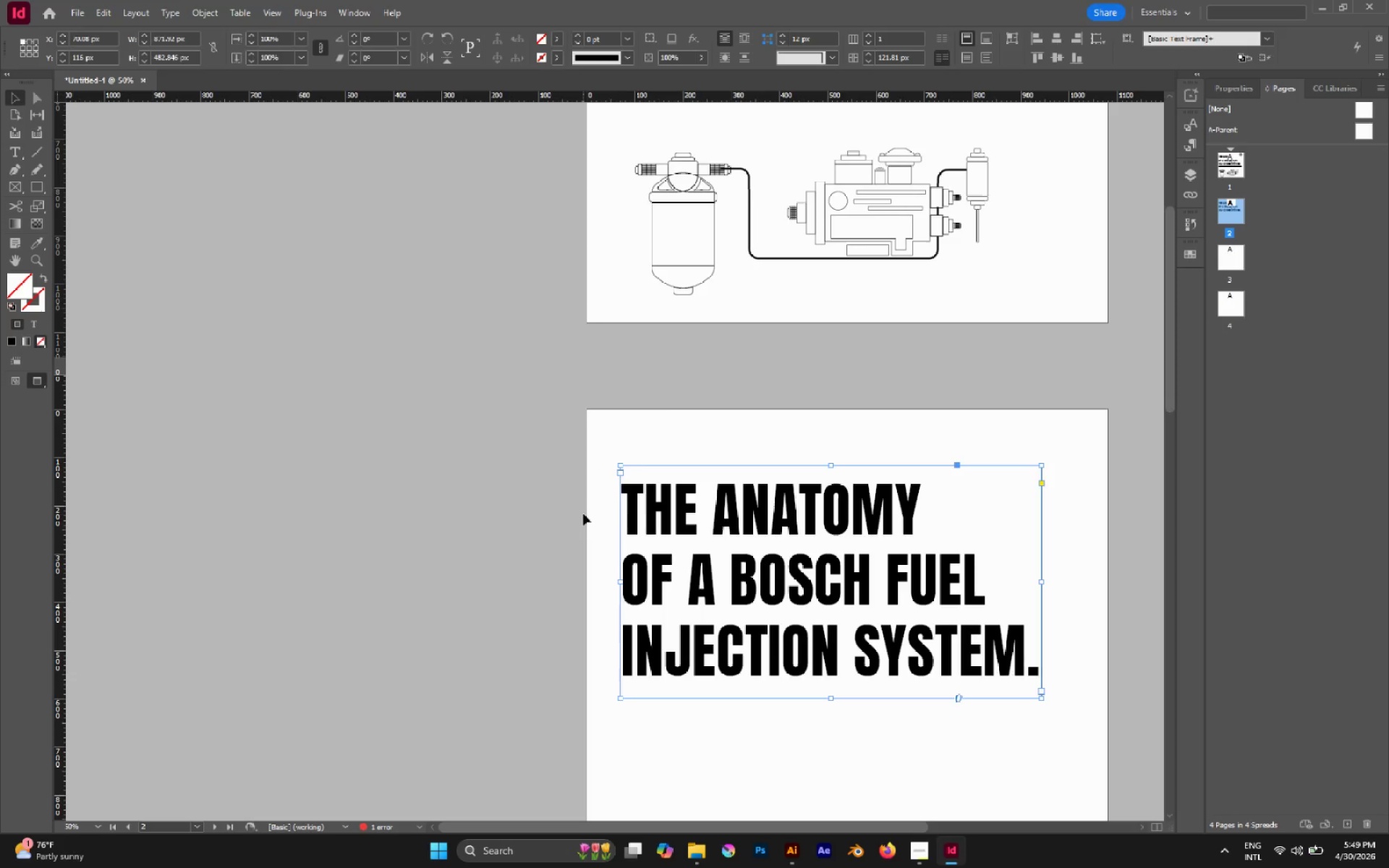 
double_click([582, 513])
 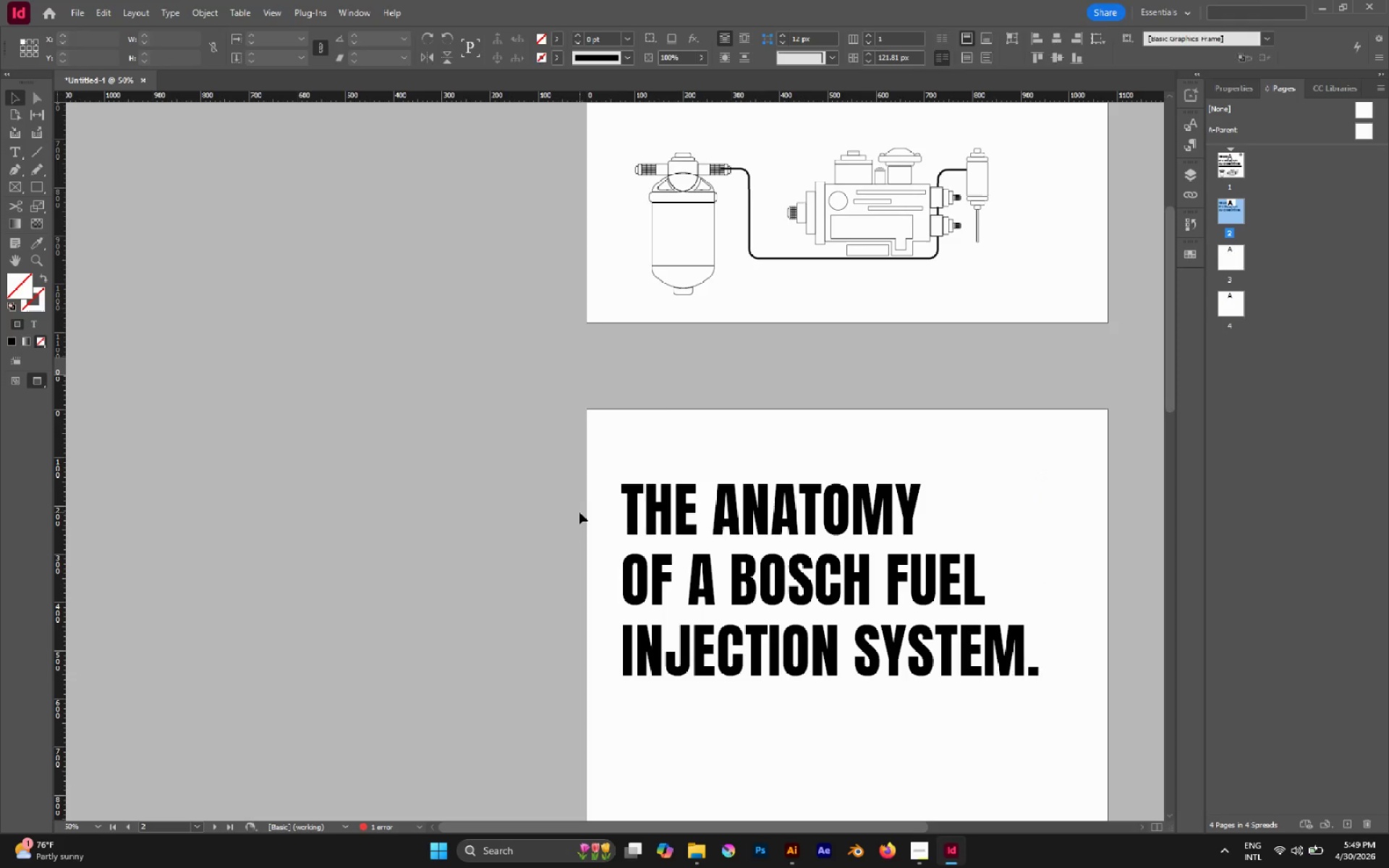 
triple_click([579, 512])
 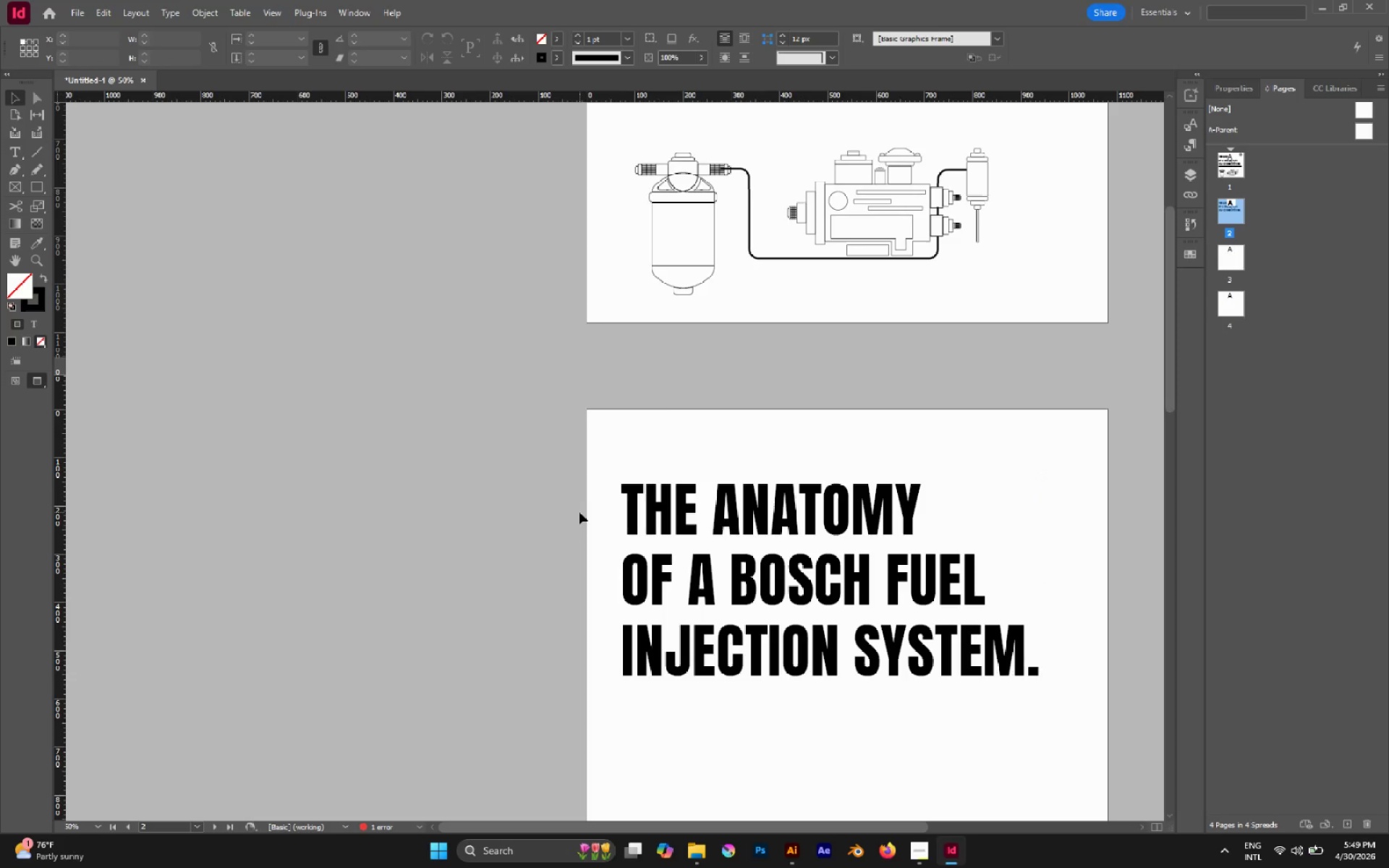 
triple_click([579, 512])
 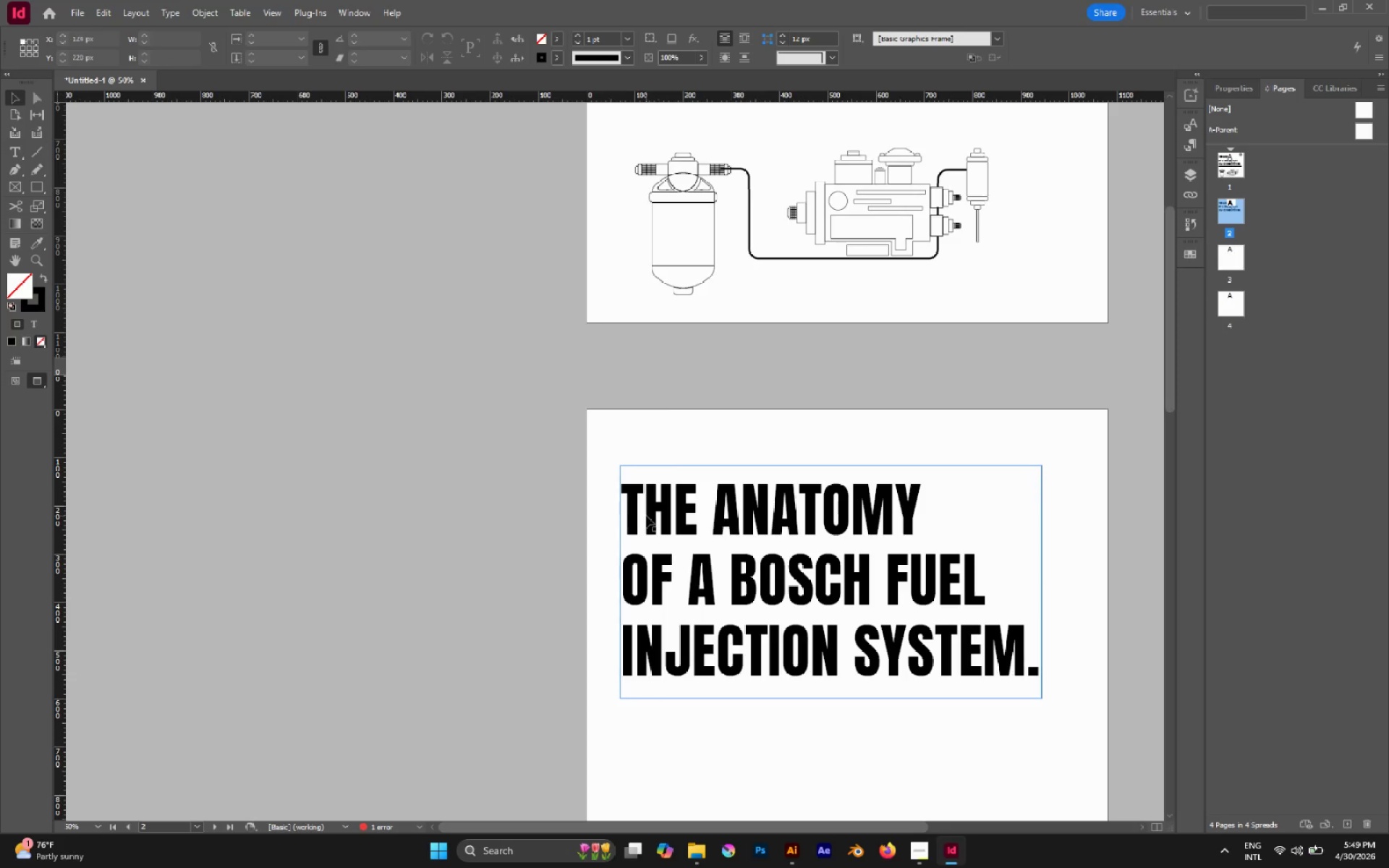 
double_click([646, 516])
 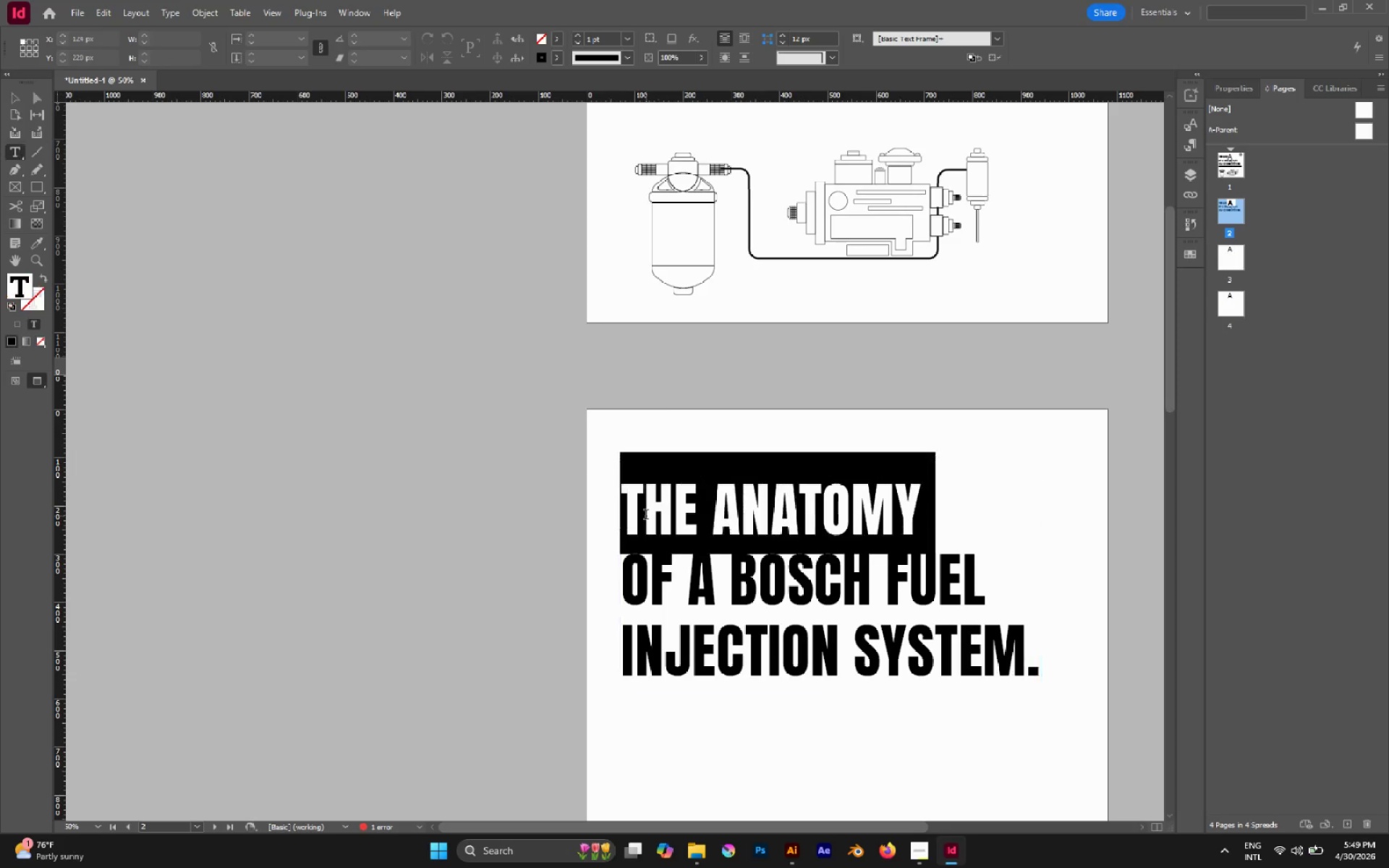 
triple_click([646, 516])
 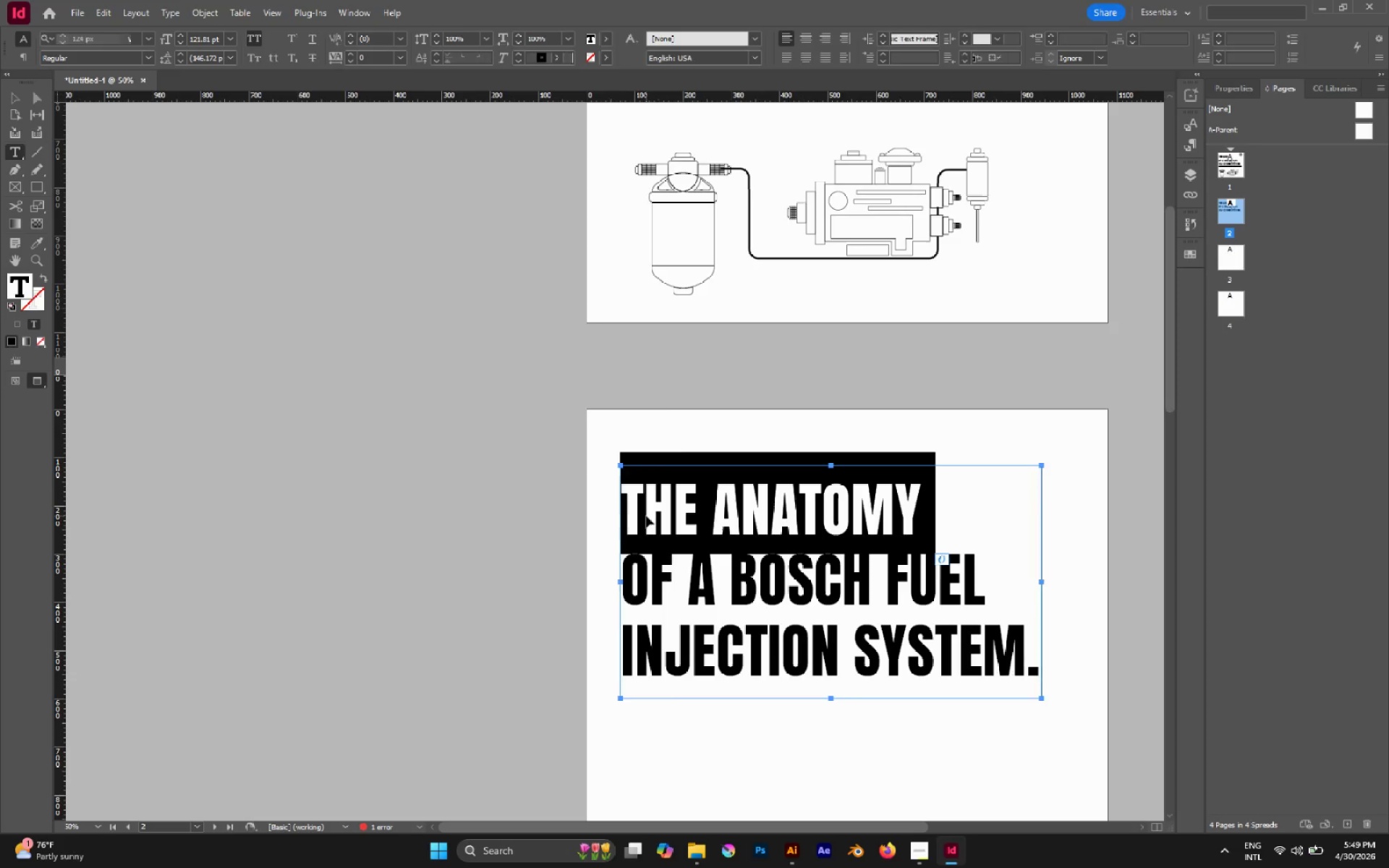 
key(Control+A)
 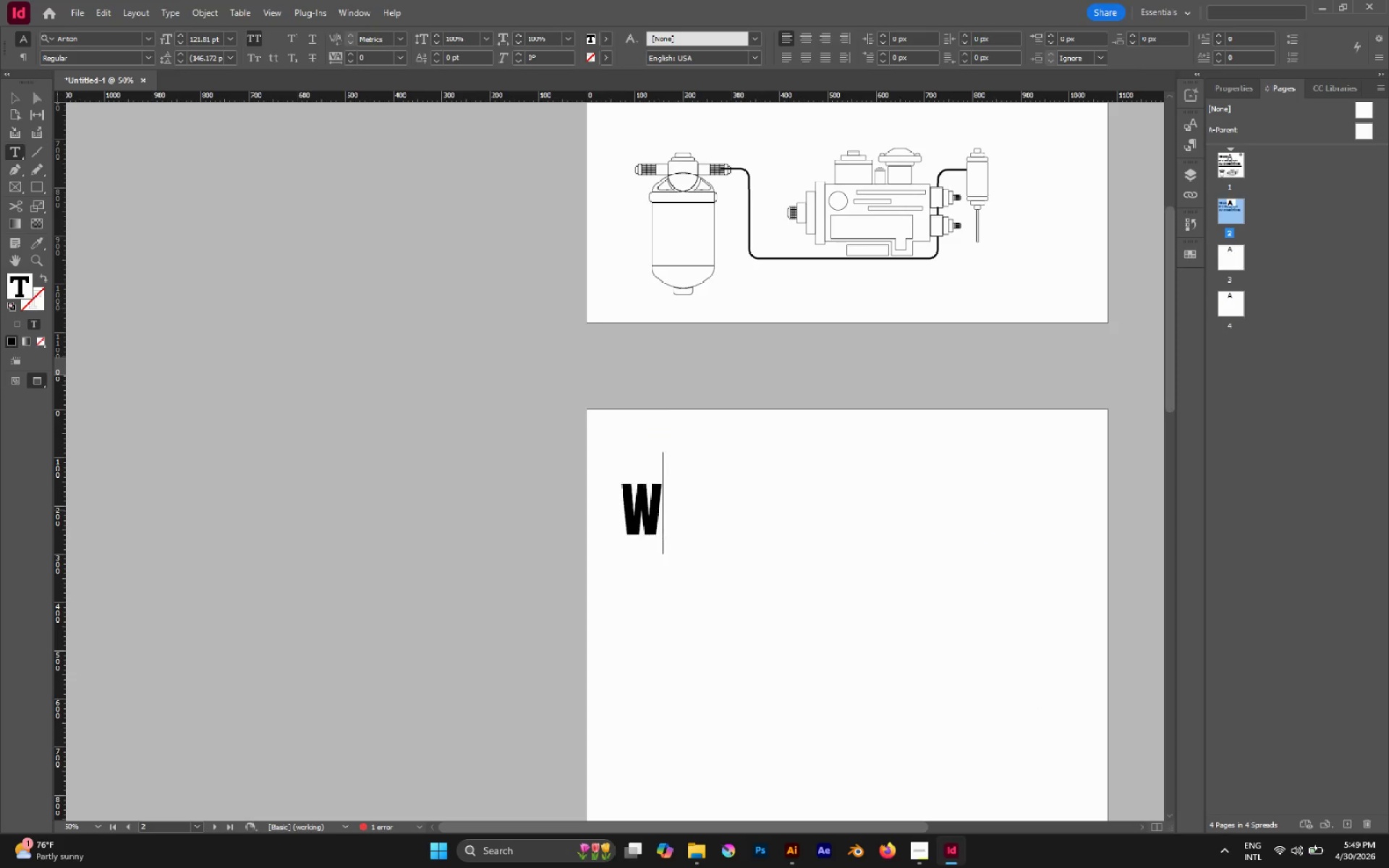 
key(W)
 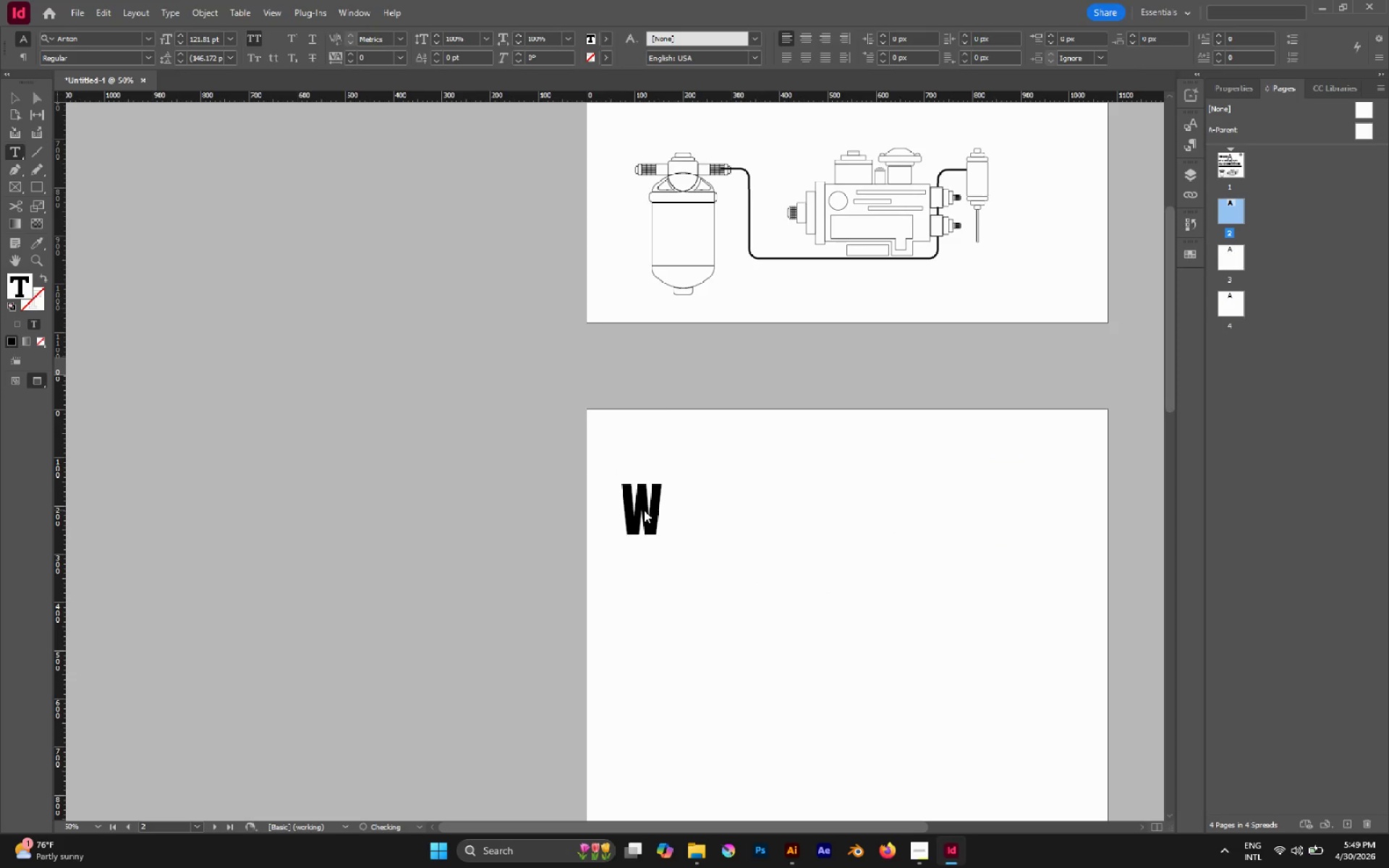 
key(Control+A)
 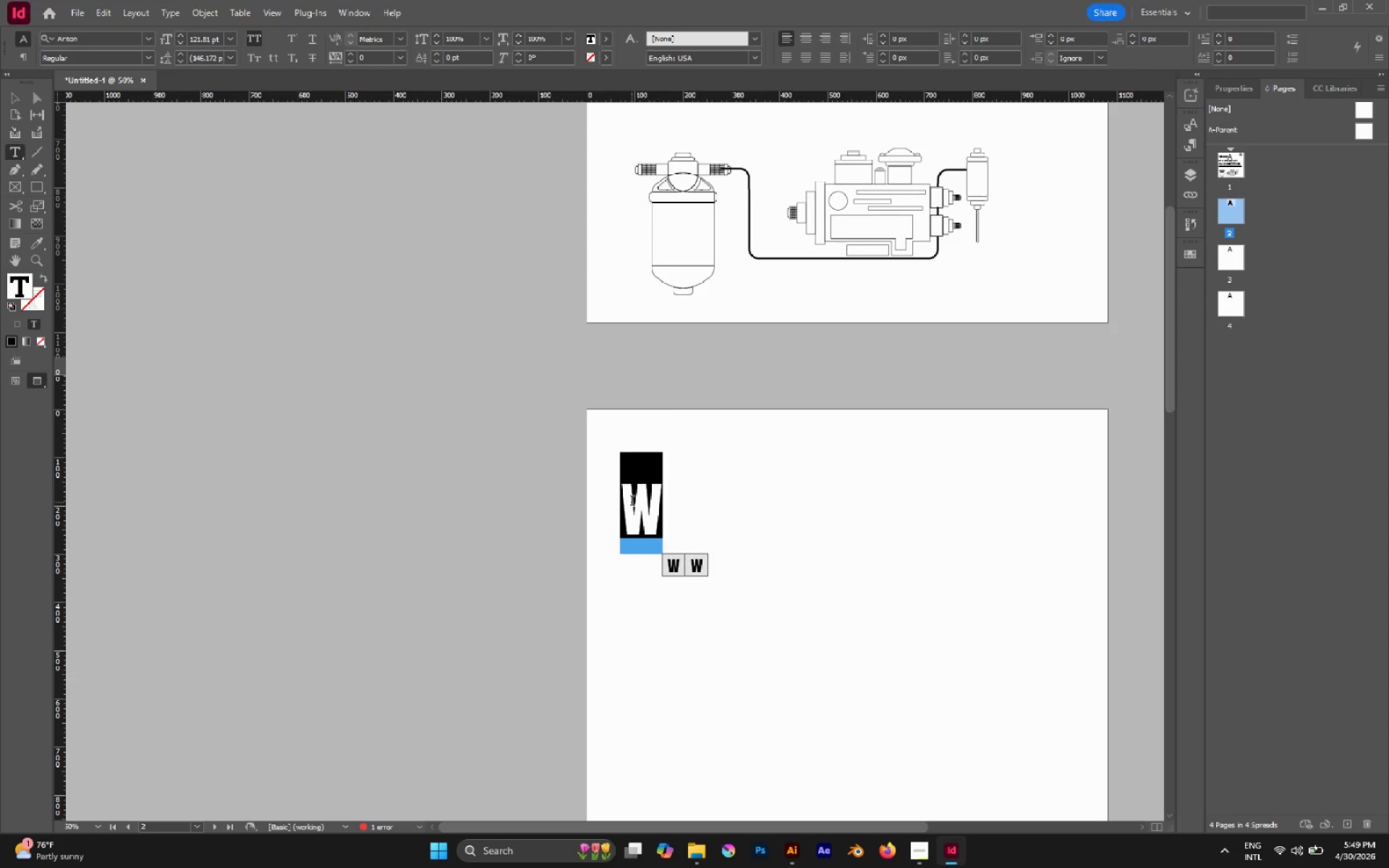 
type(The Electric fuel pump)
 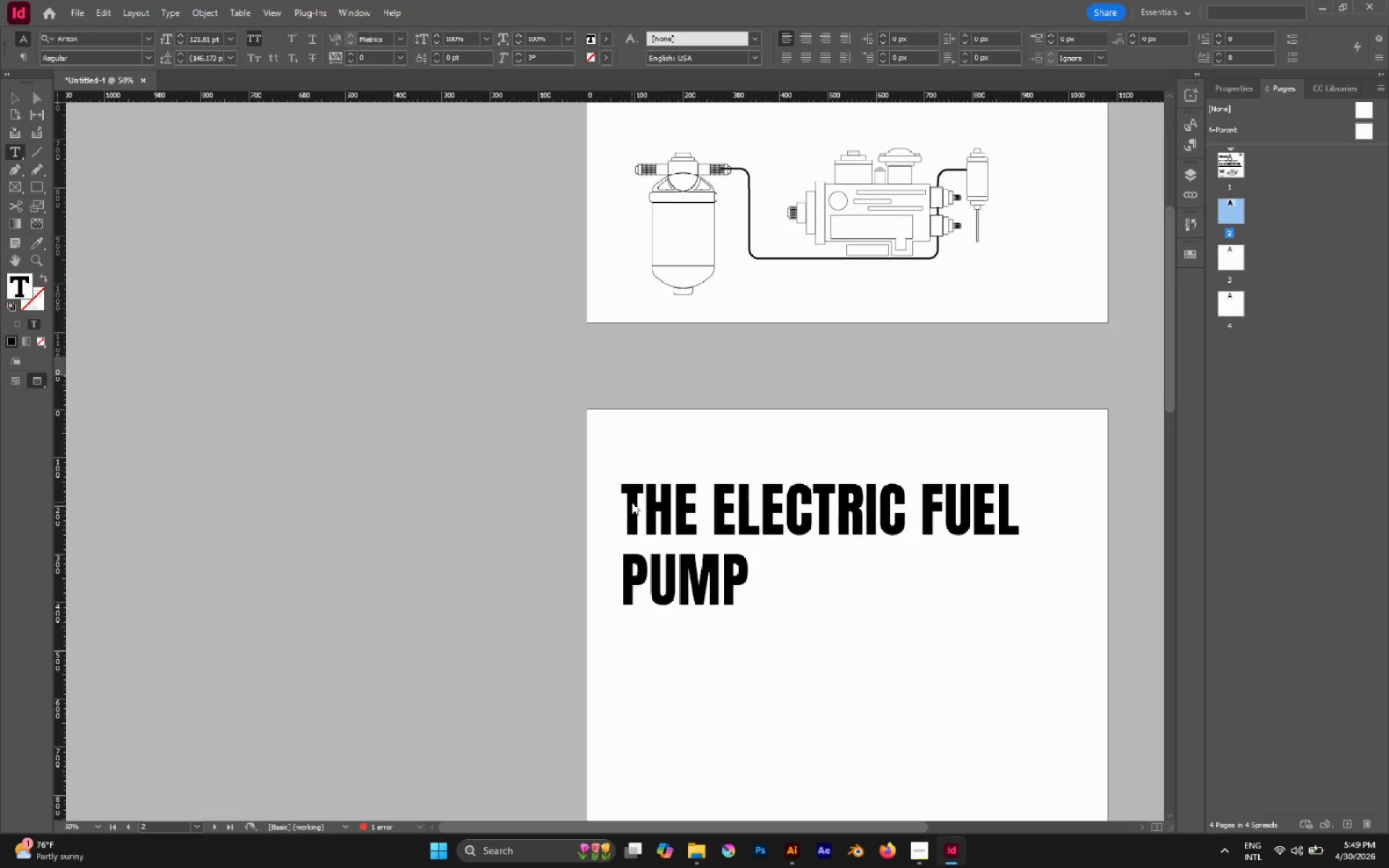 
key(ArrowLeft)
 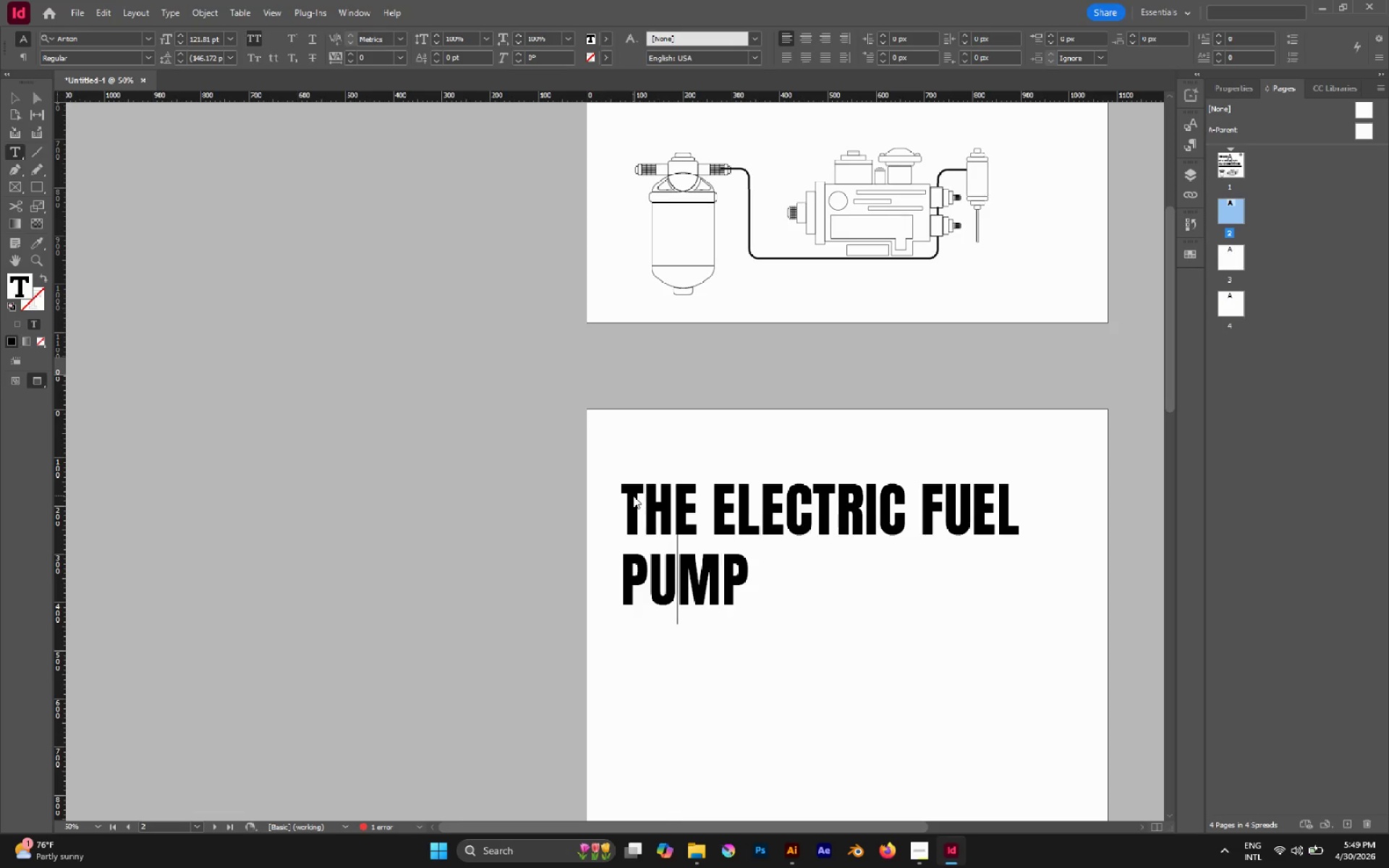 
key(ArrowLeft)
 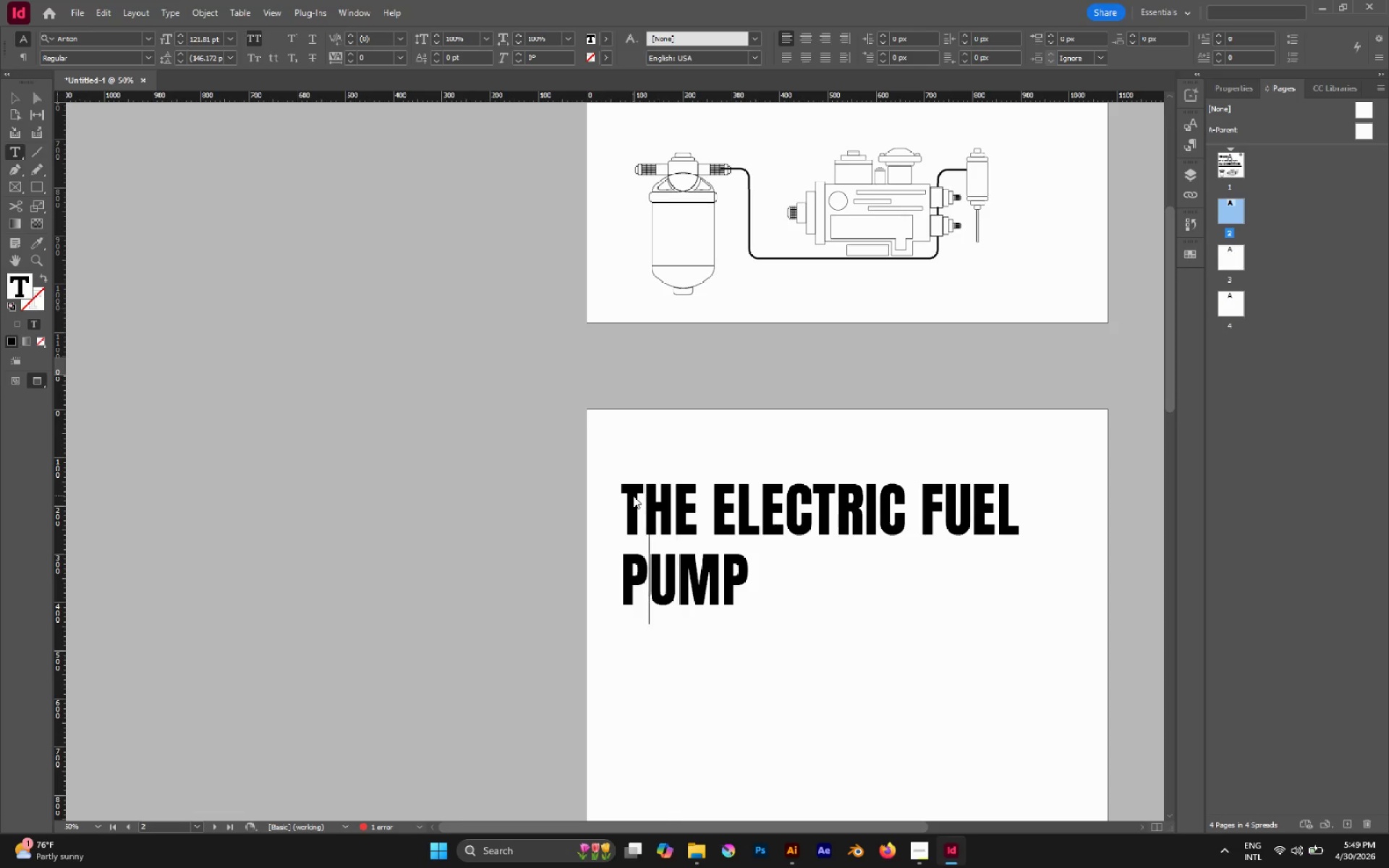 
key(ArrowLeft)
 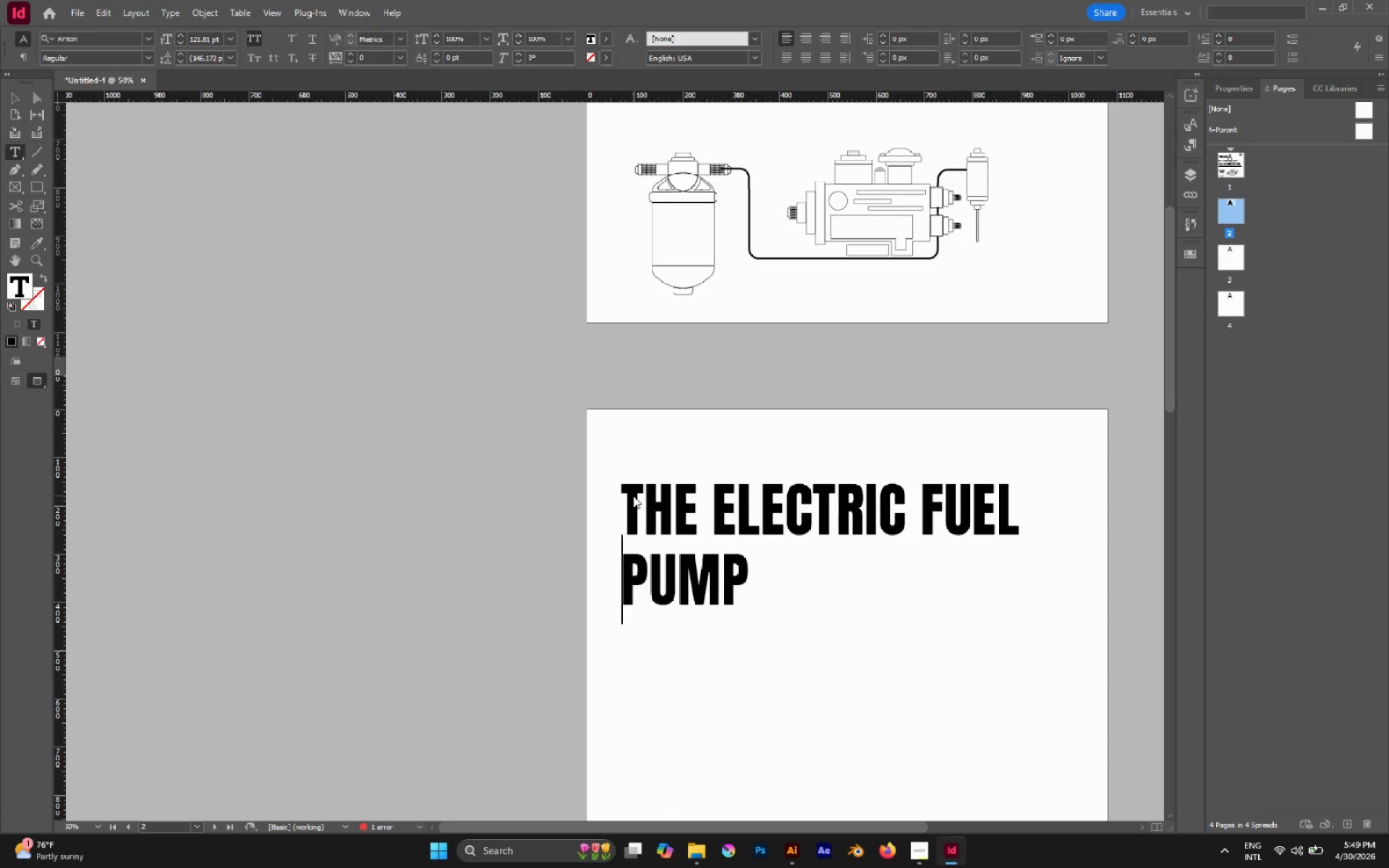 
key(ArrowLeft)
 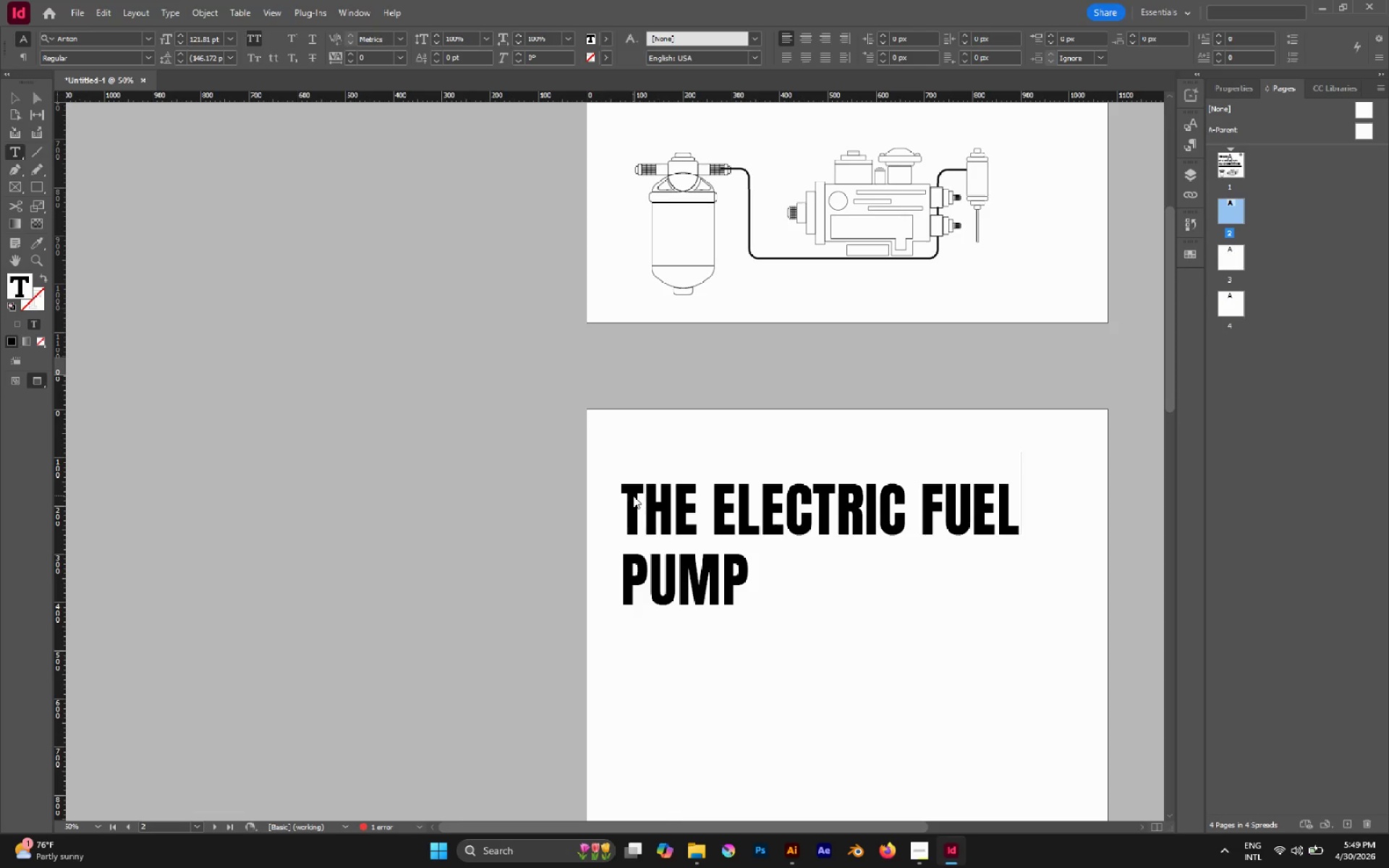 
key(ArrowLeft)
 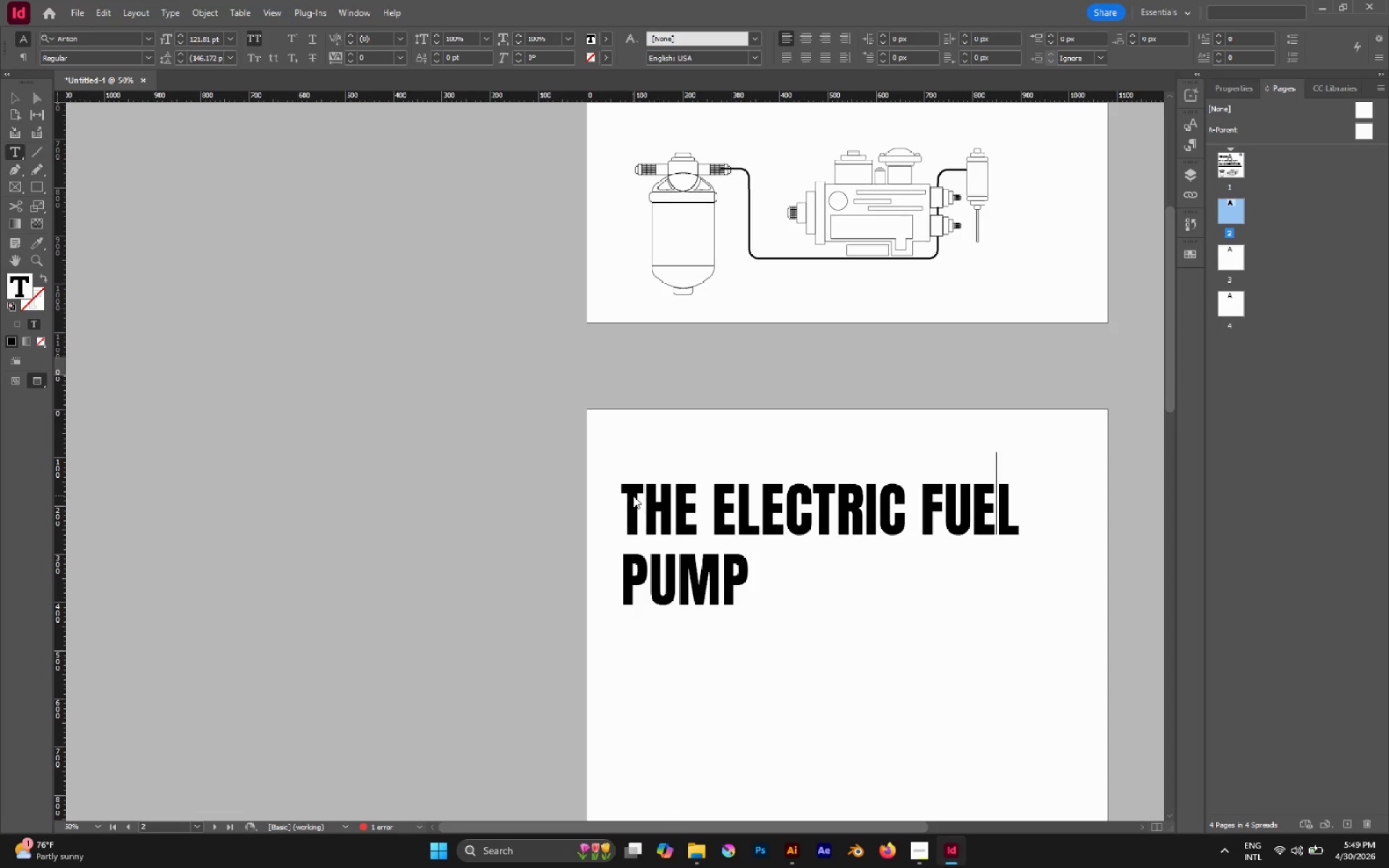 
key(ArrowLeft)
 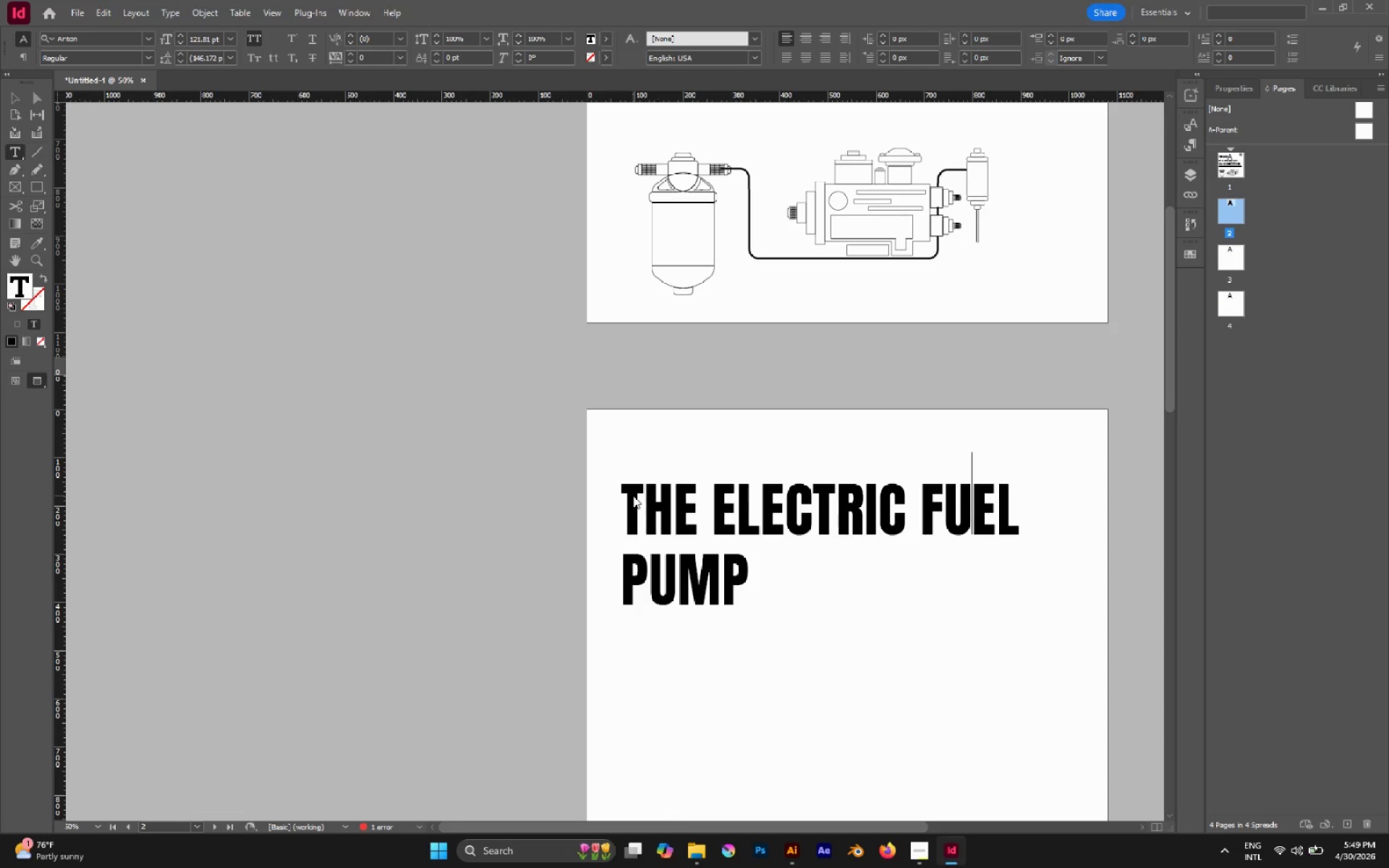 
key(ArrowLeft)
 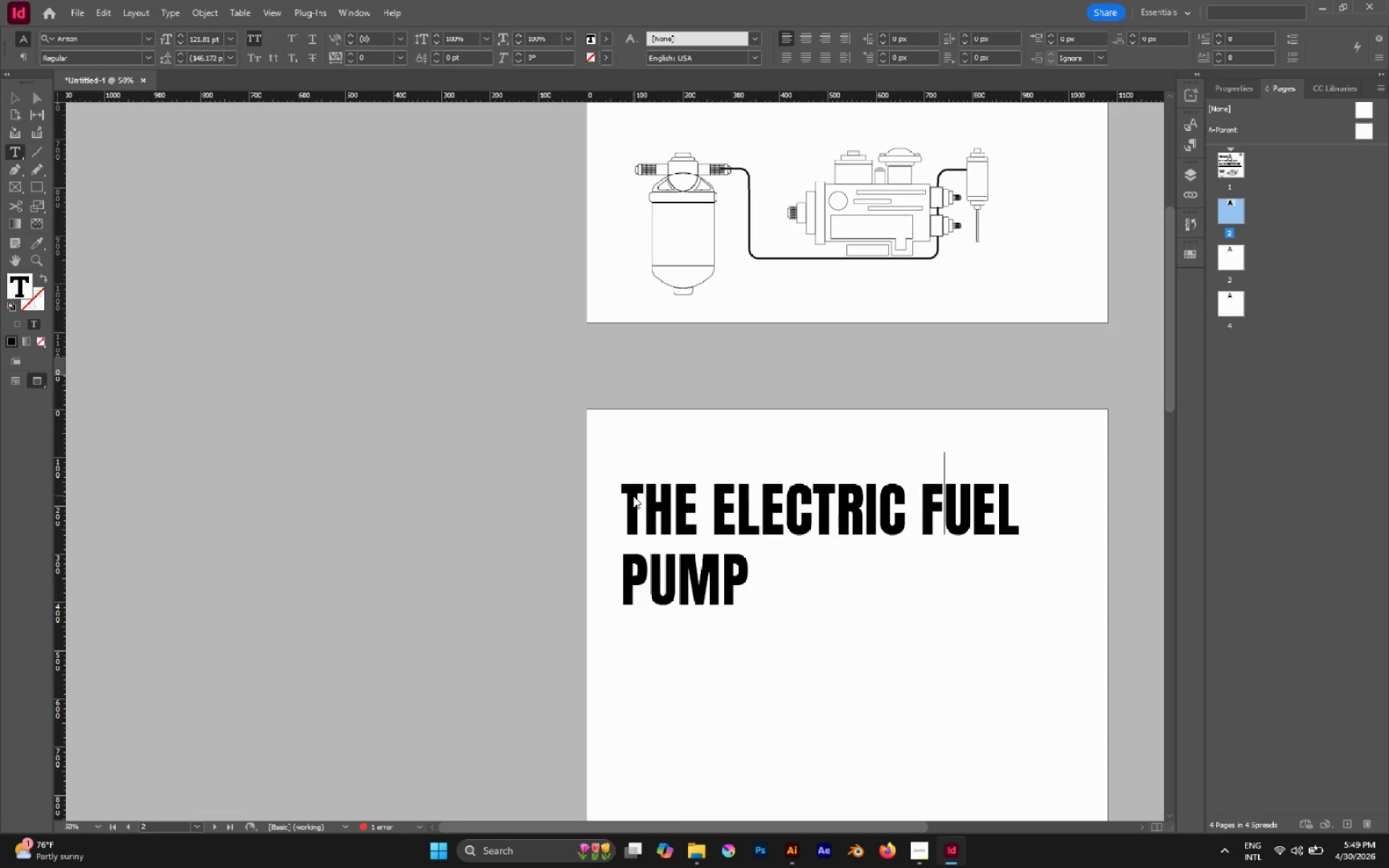 
key(ArrowLeft)
 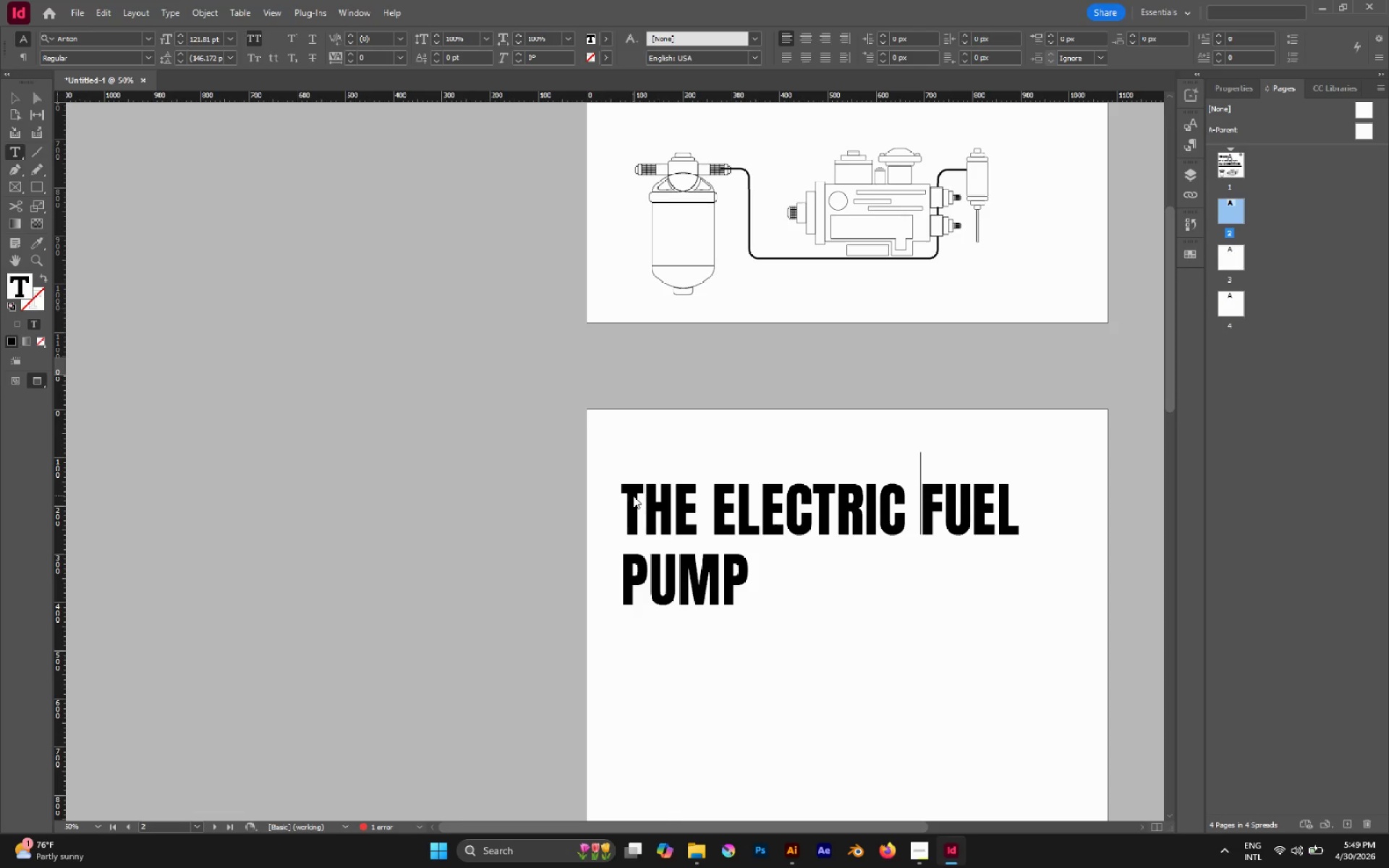 
key(ArrowLeft)
 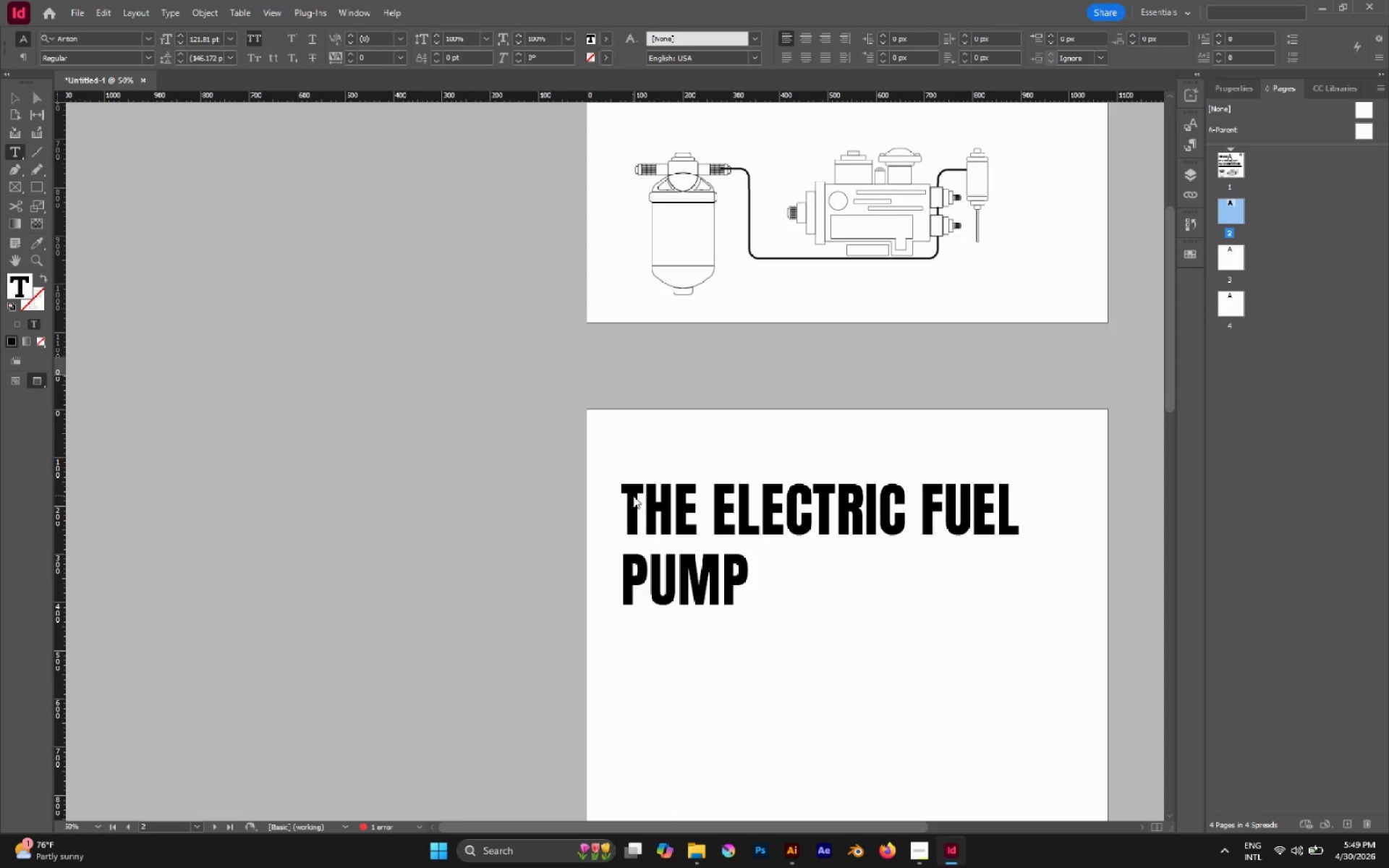 
key(Backspace)
 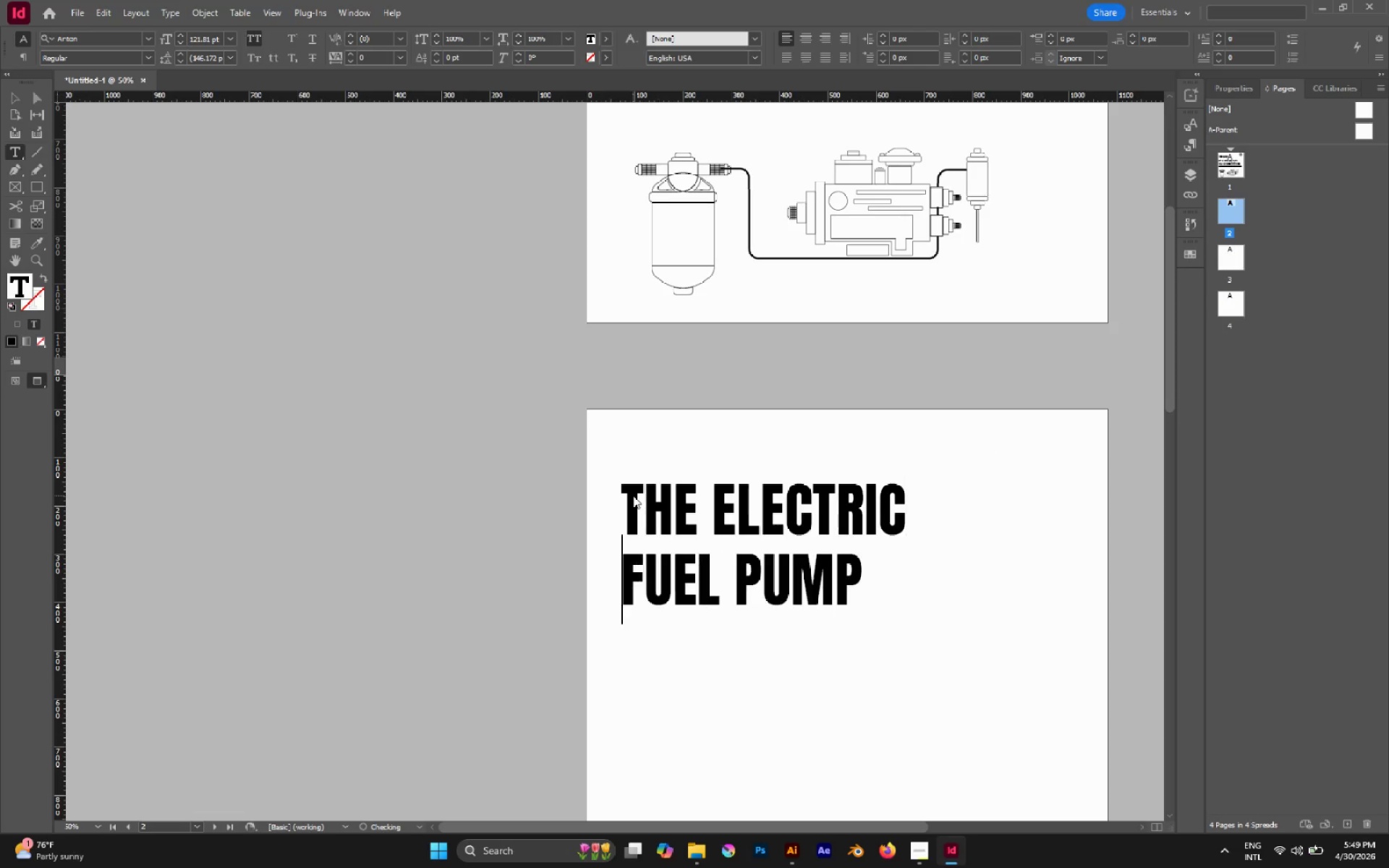 
key(Enter)
 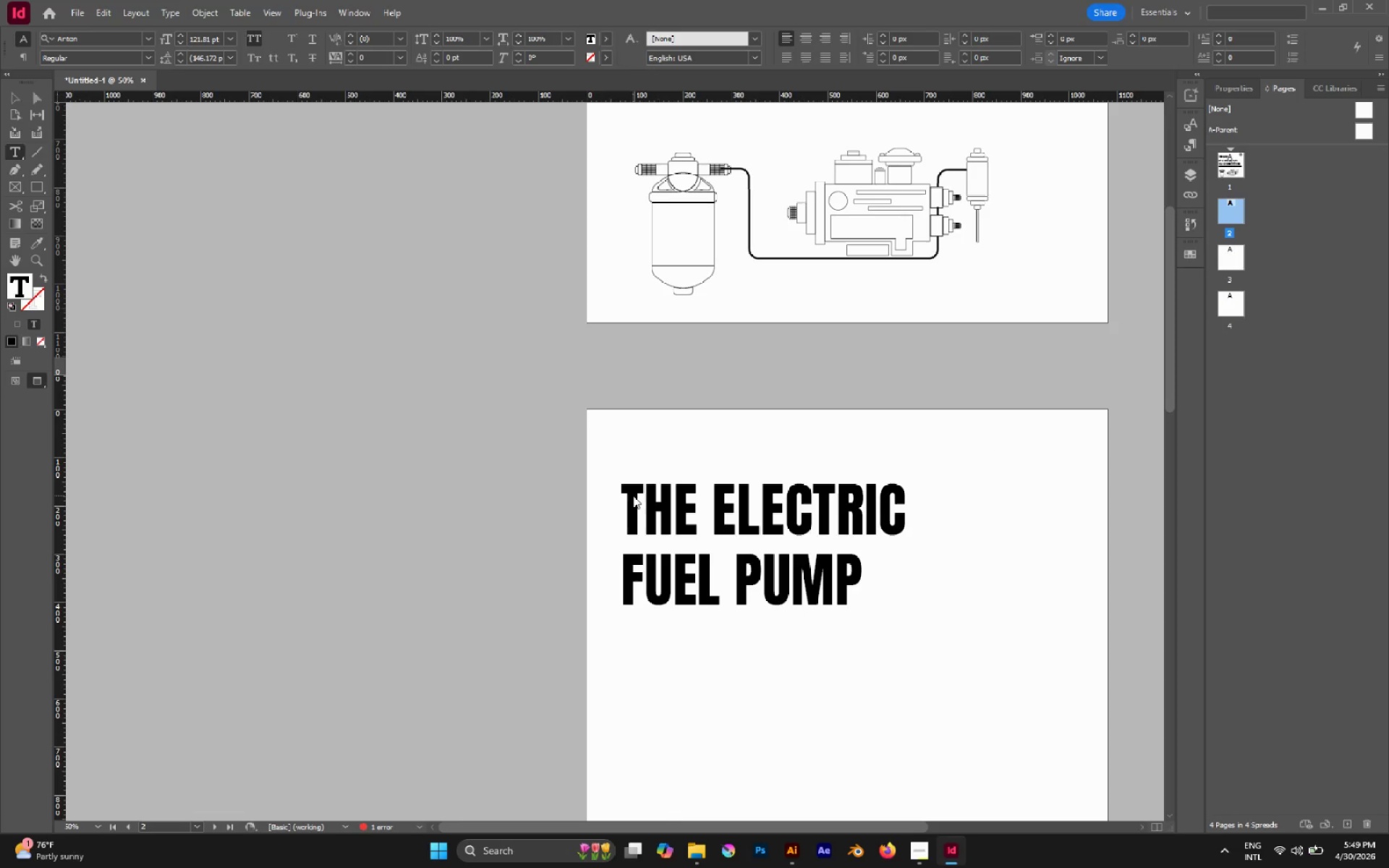 
key(Escape)
 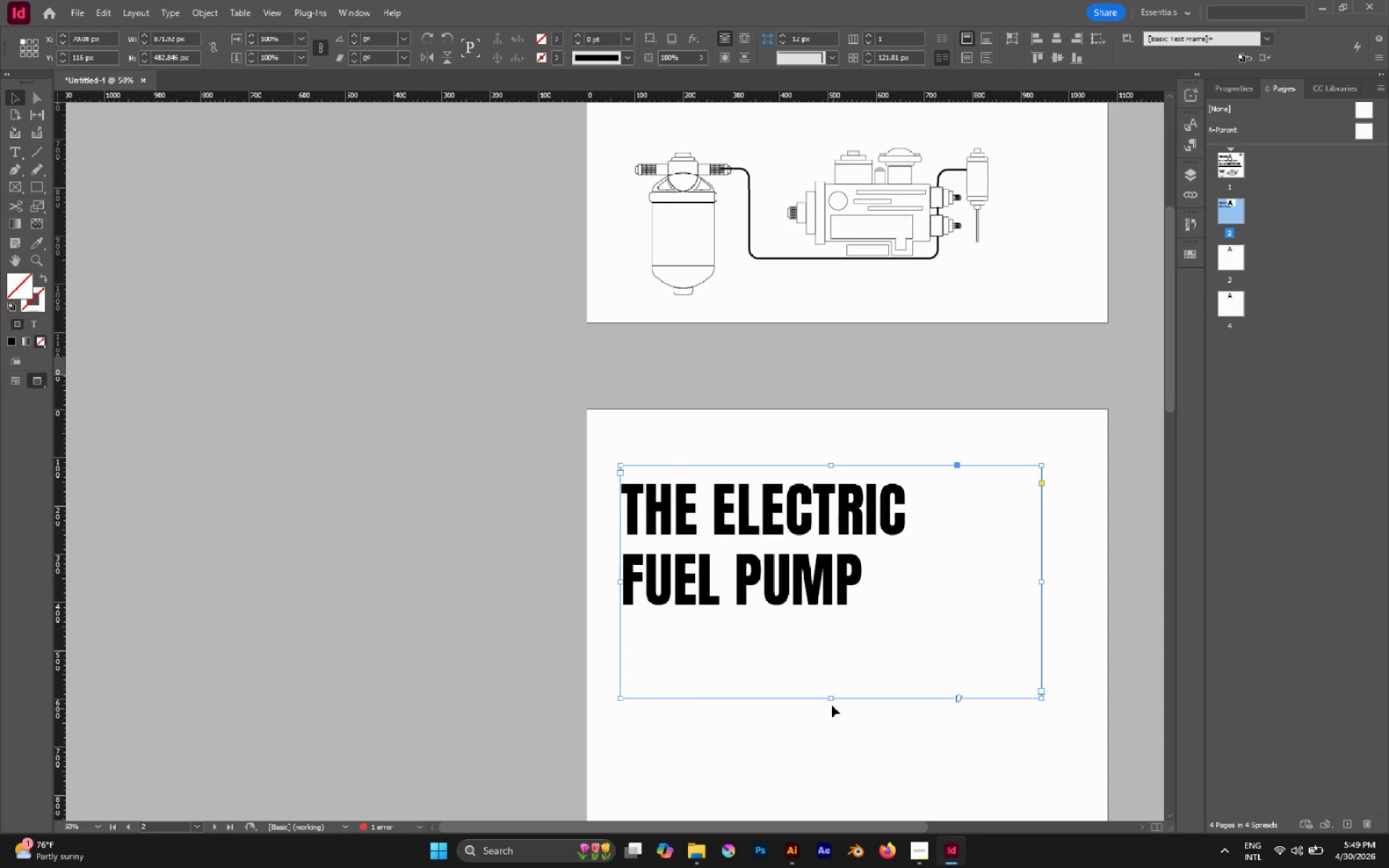 
left_click_drag(start_coordinate=[831, 700], to_coordinate=[819, 624])
 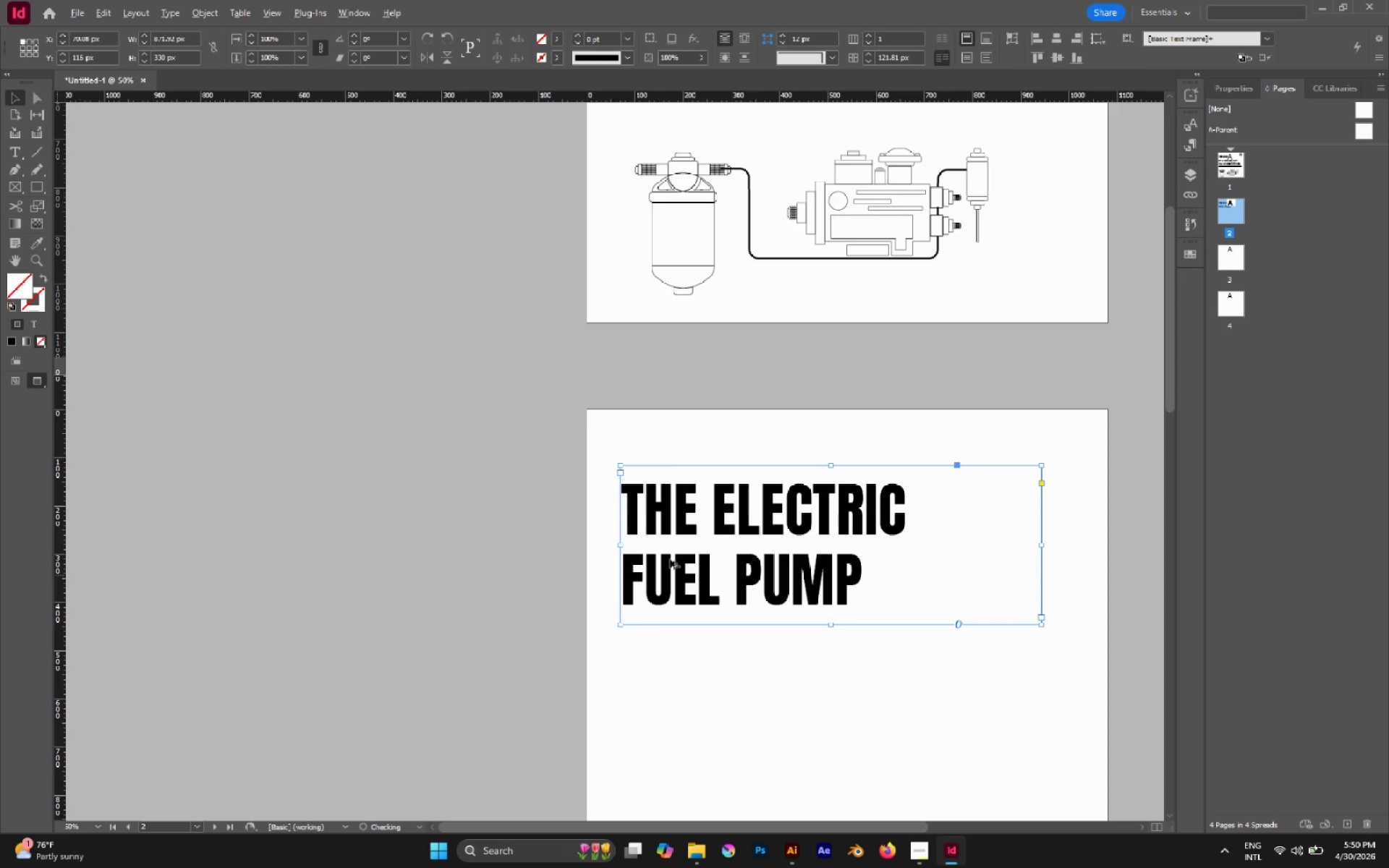 
hold_key(key=AltLeft, duration=0.61)
scroll: coordinate [665, 556], scroll_direction: none, amount: 0.0
 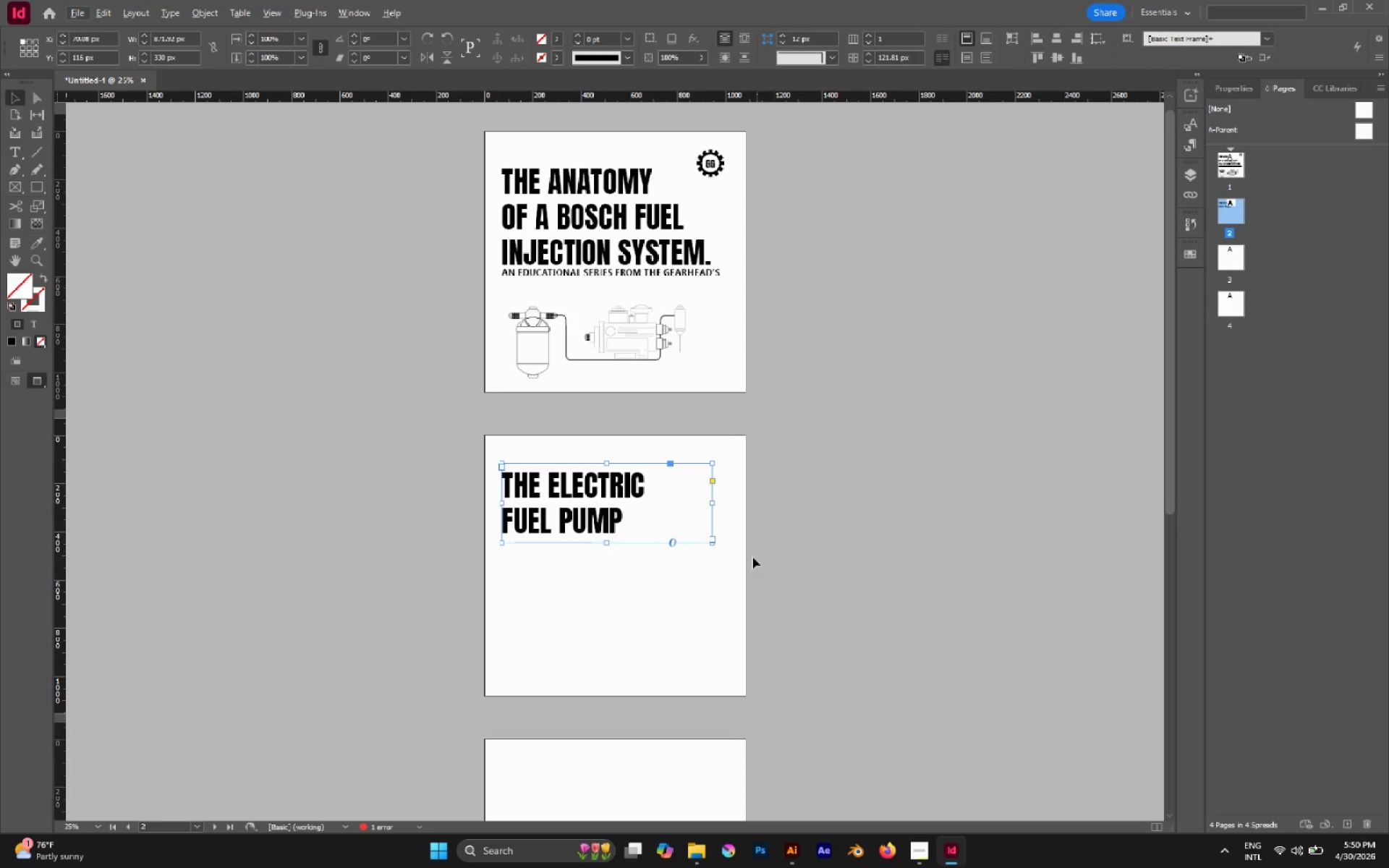 
hold_key(key=Space, duration=0.66)
 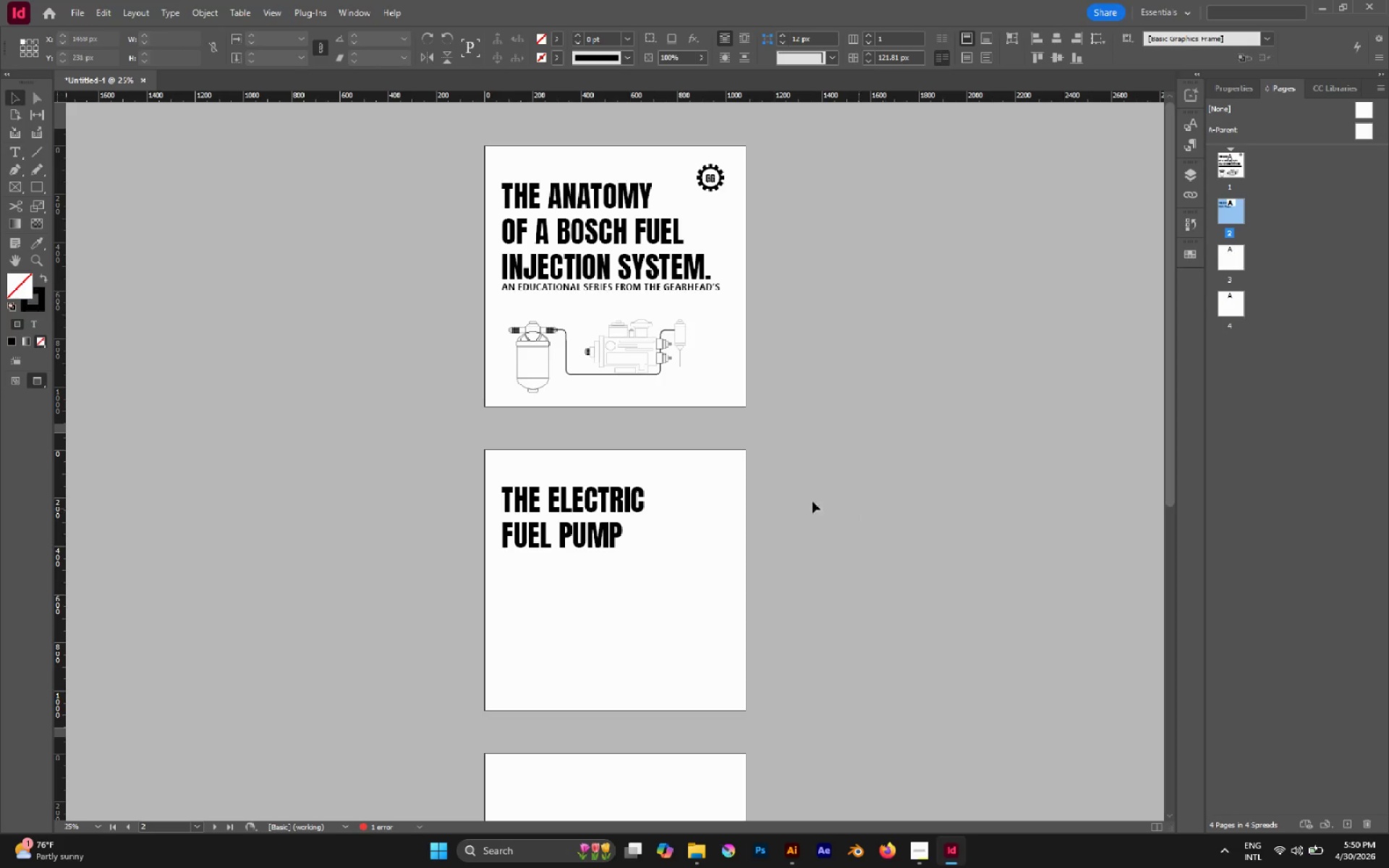 
left_click_drag(start_coordinate=[667, 546], to_coordinate=[673, 608])
 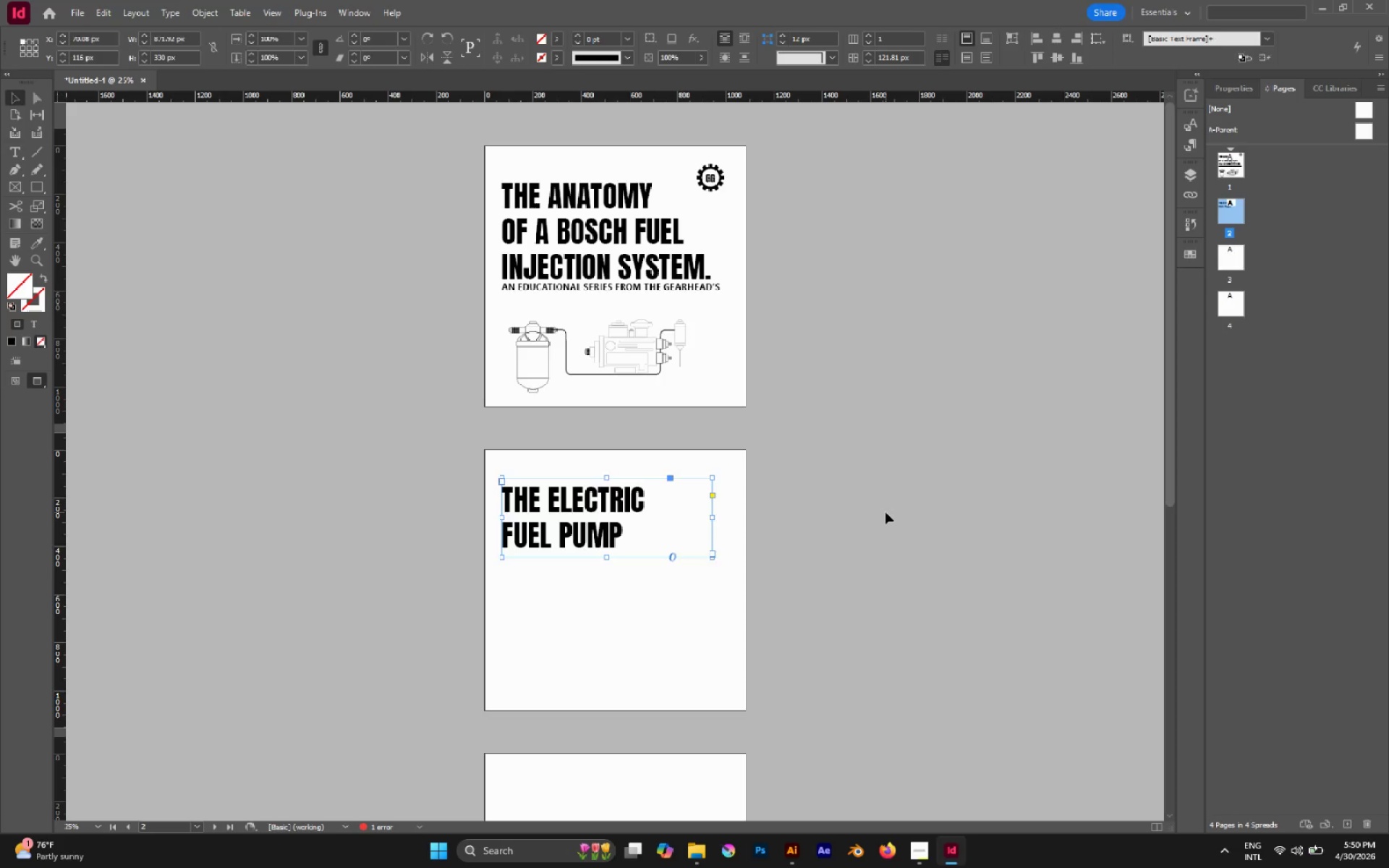 
left_click([885, 512])
 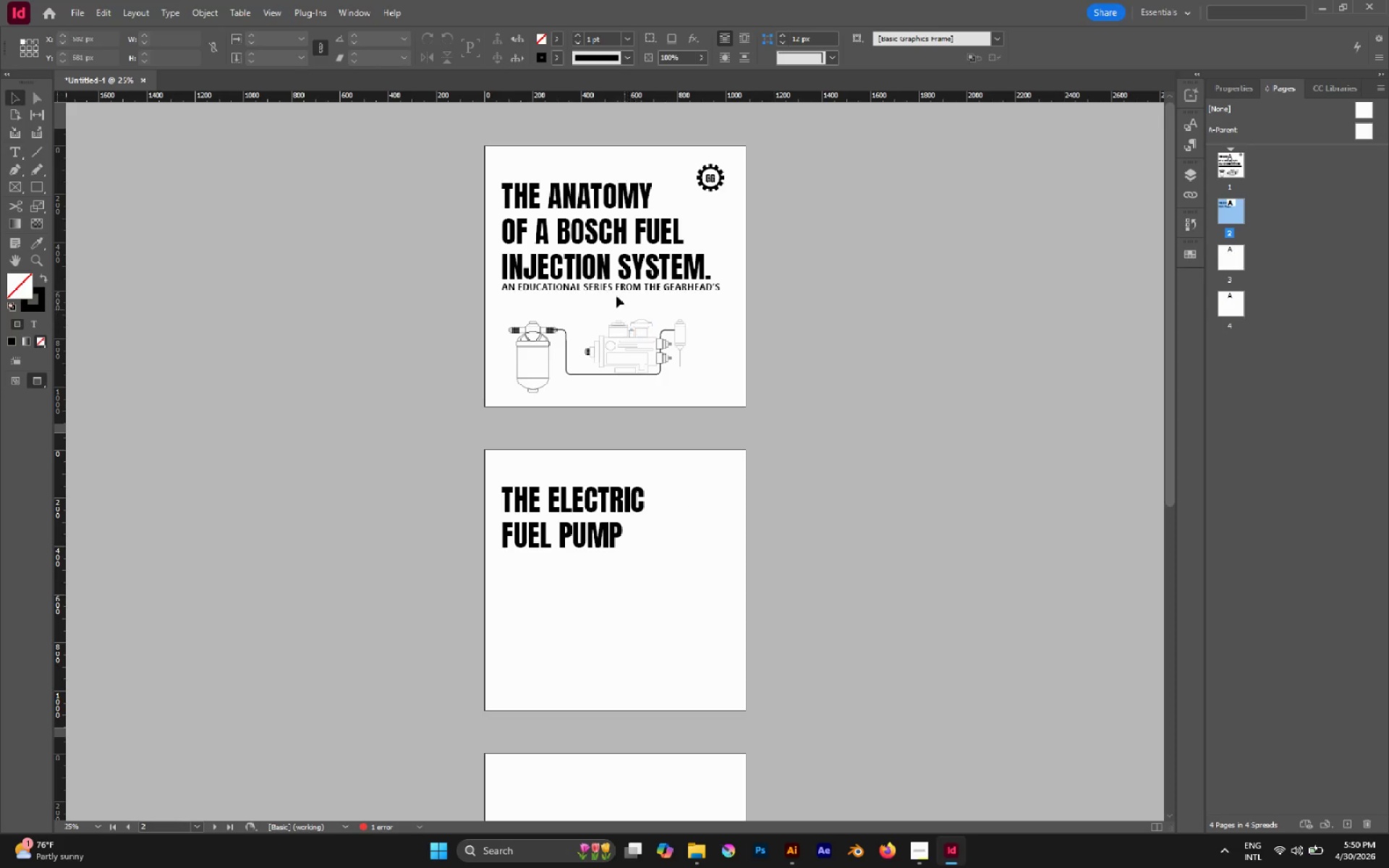 
left_click([613, 287])
 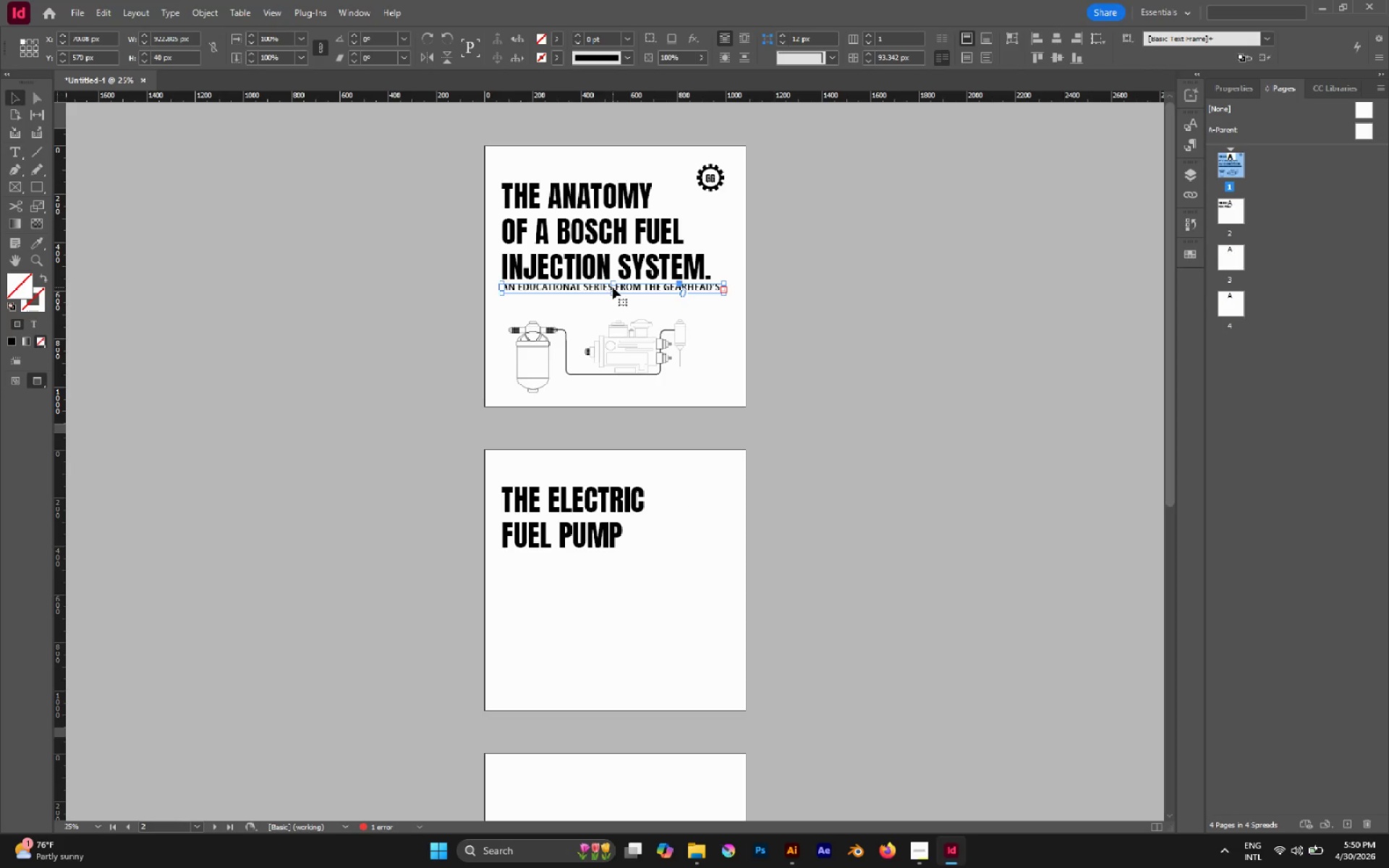 
hold_key(key=ControlLeft, duration=1.47)
 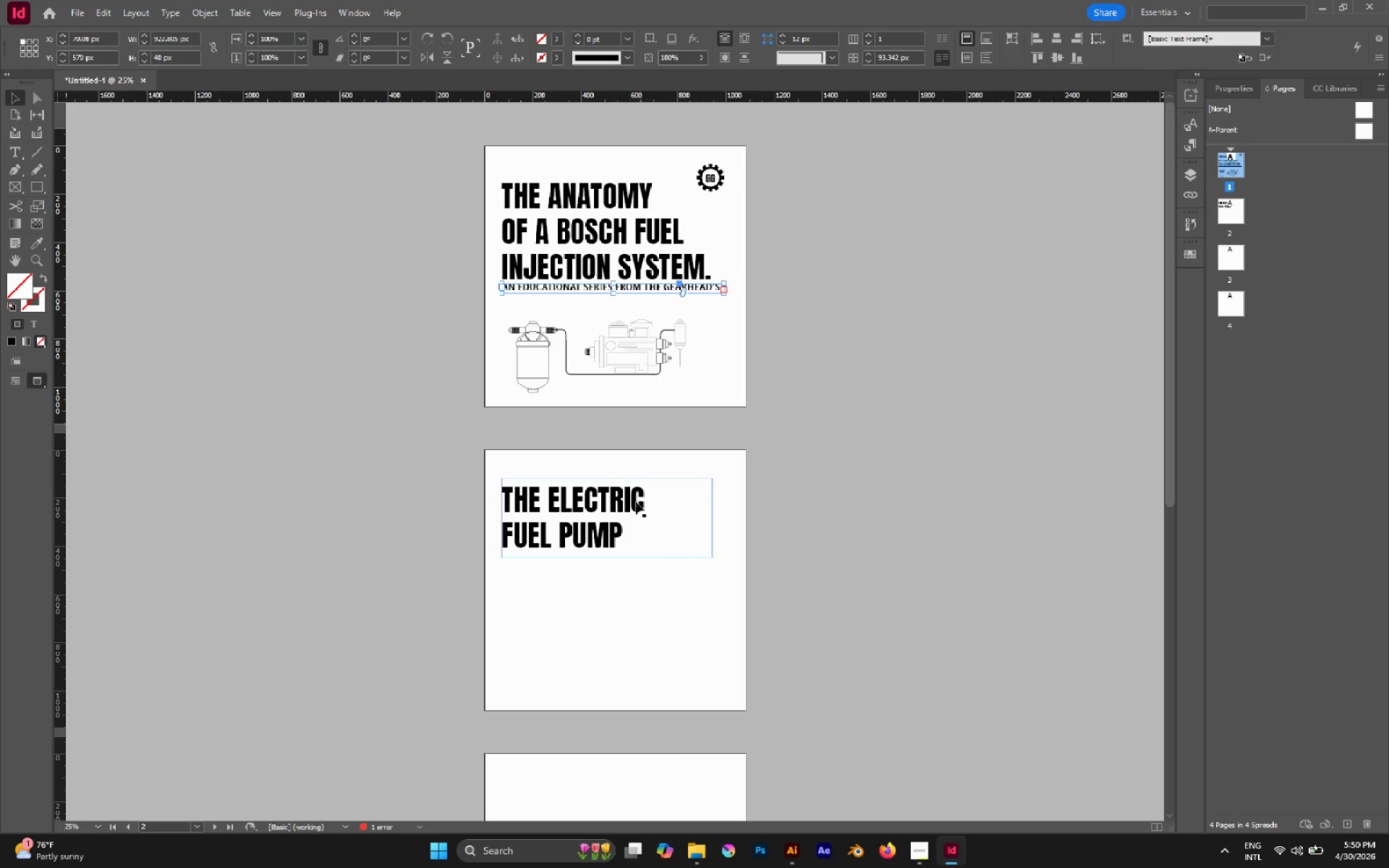 
left_click([613, 507])
 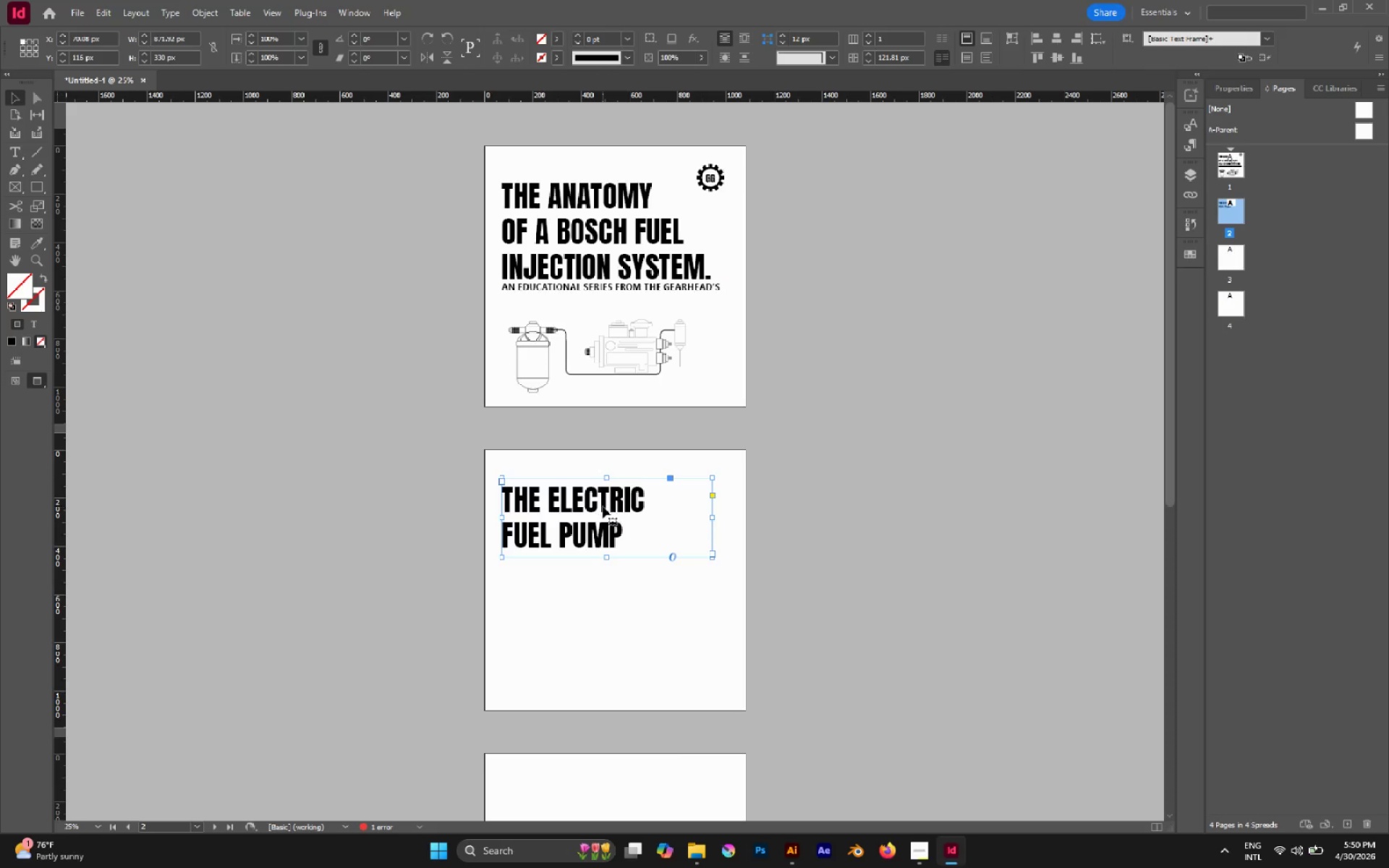 
left_click_drag(start_coordinate=[603, 506], to_coordinate=[601, 522])
 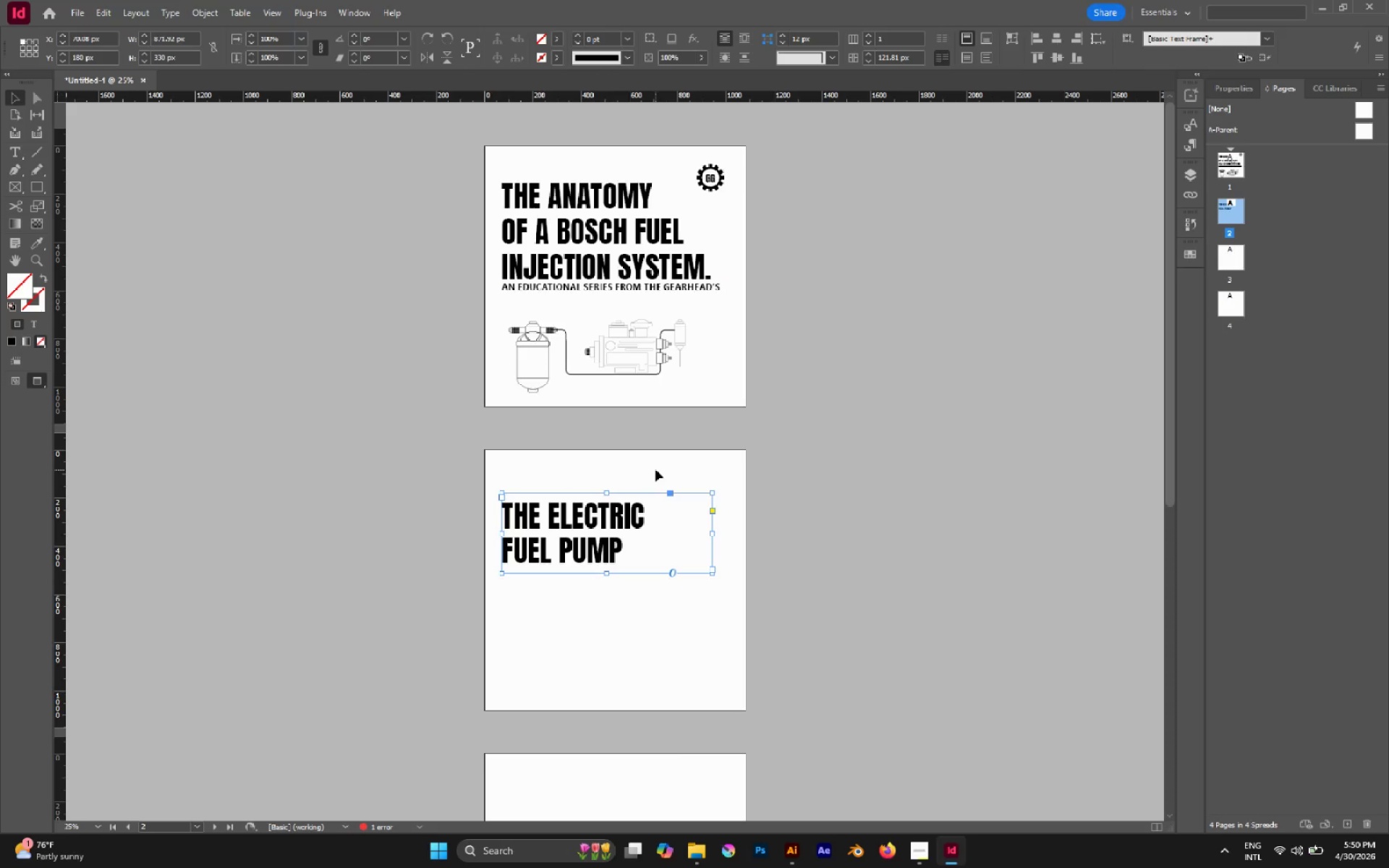 
hold_key(key=ShiftLeft, duration=0.89)
 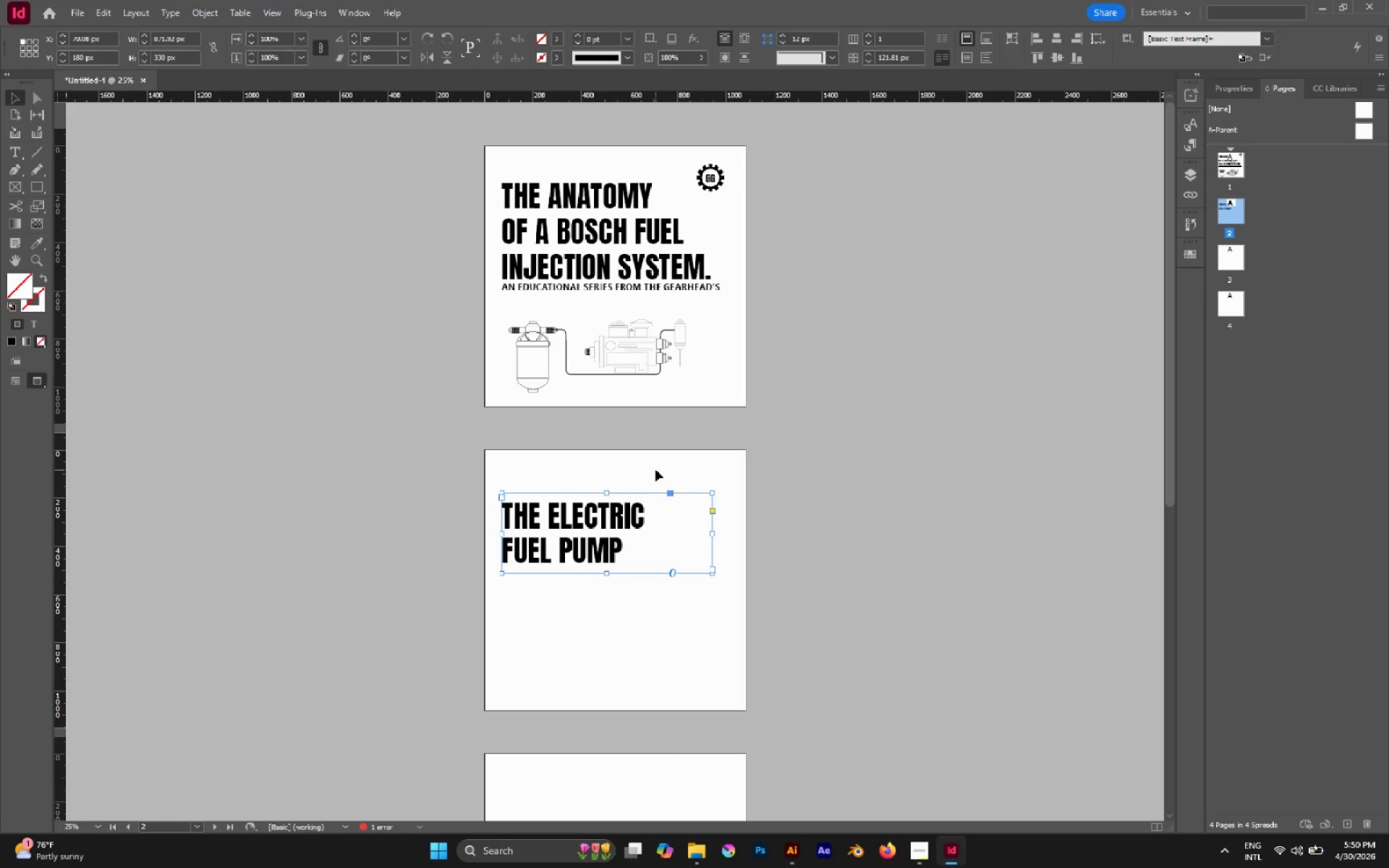 
left_click([655, 469])
 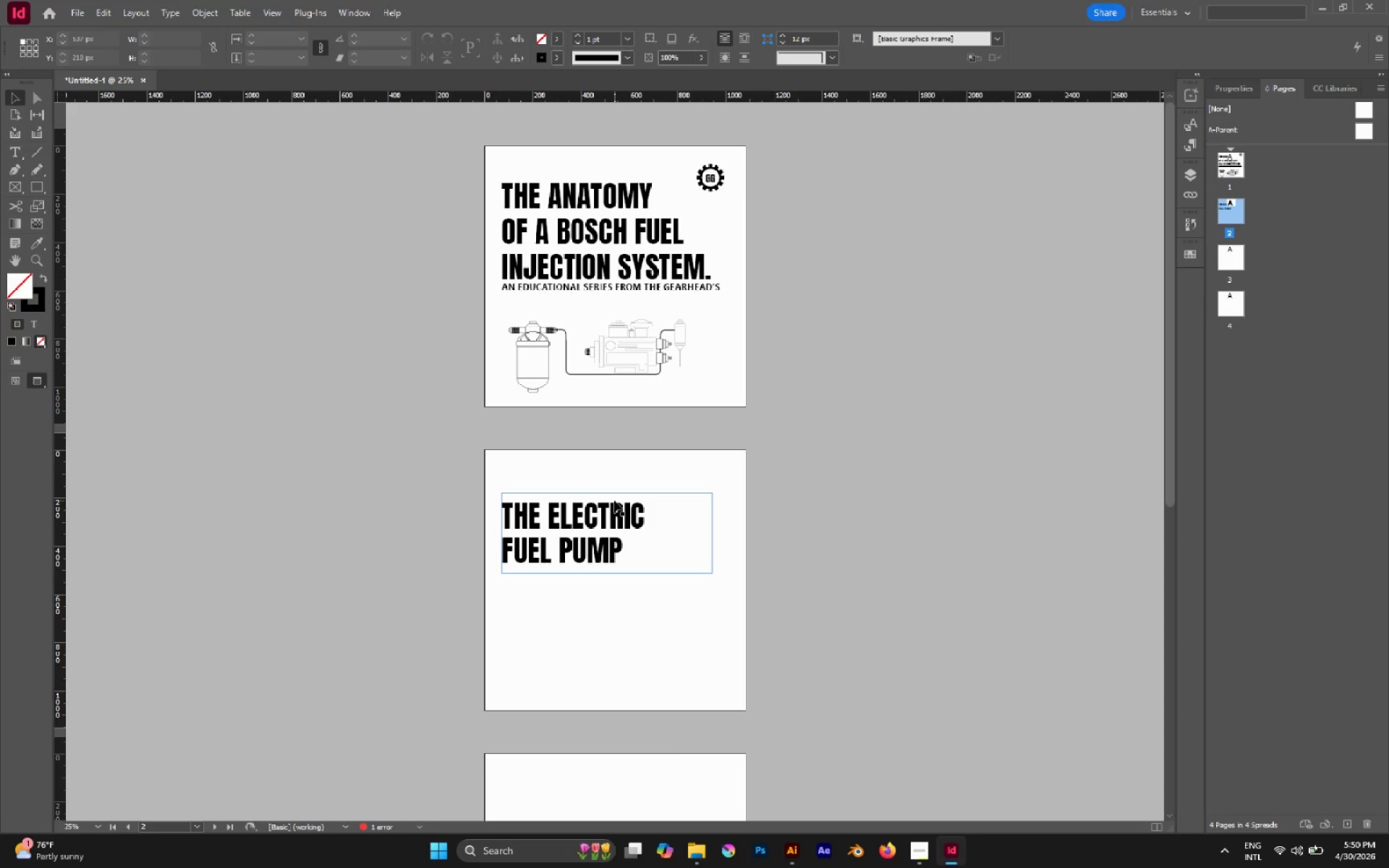 
hold_key(key=AltLeft, duration=1.27)
left_click_drag(start_coordinate=[610, 509], to_coordinate=[603, 485])
 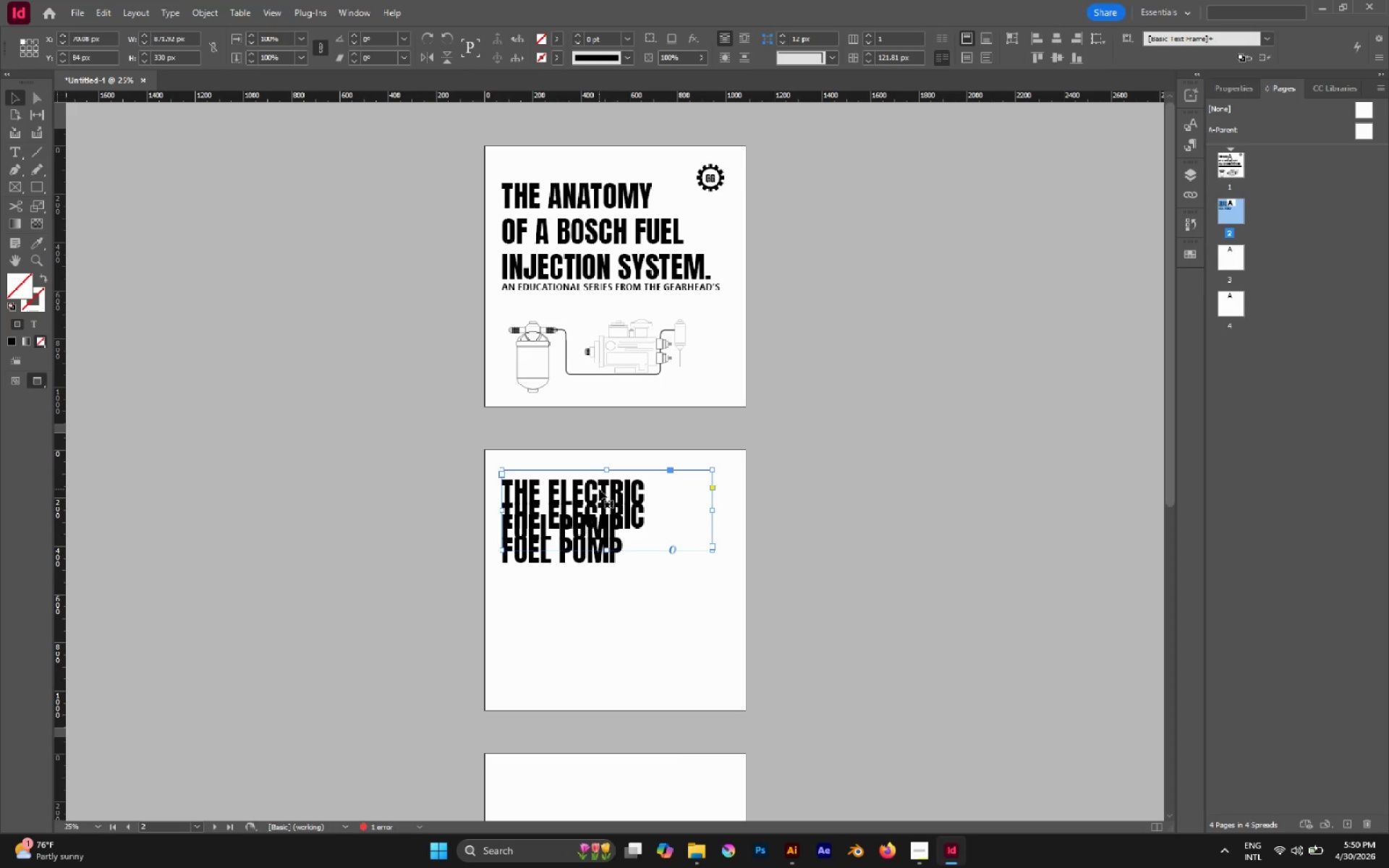 
hold_key(key=ShiftLeft, duration=0.89)
 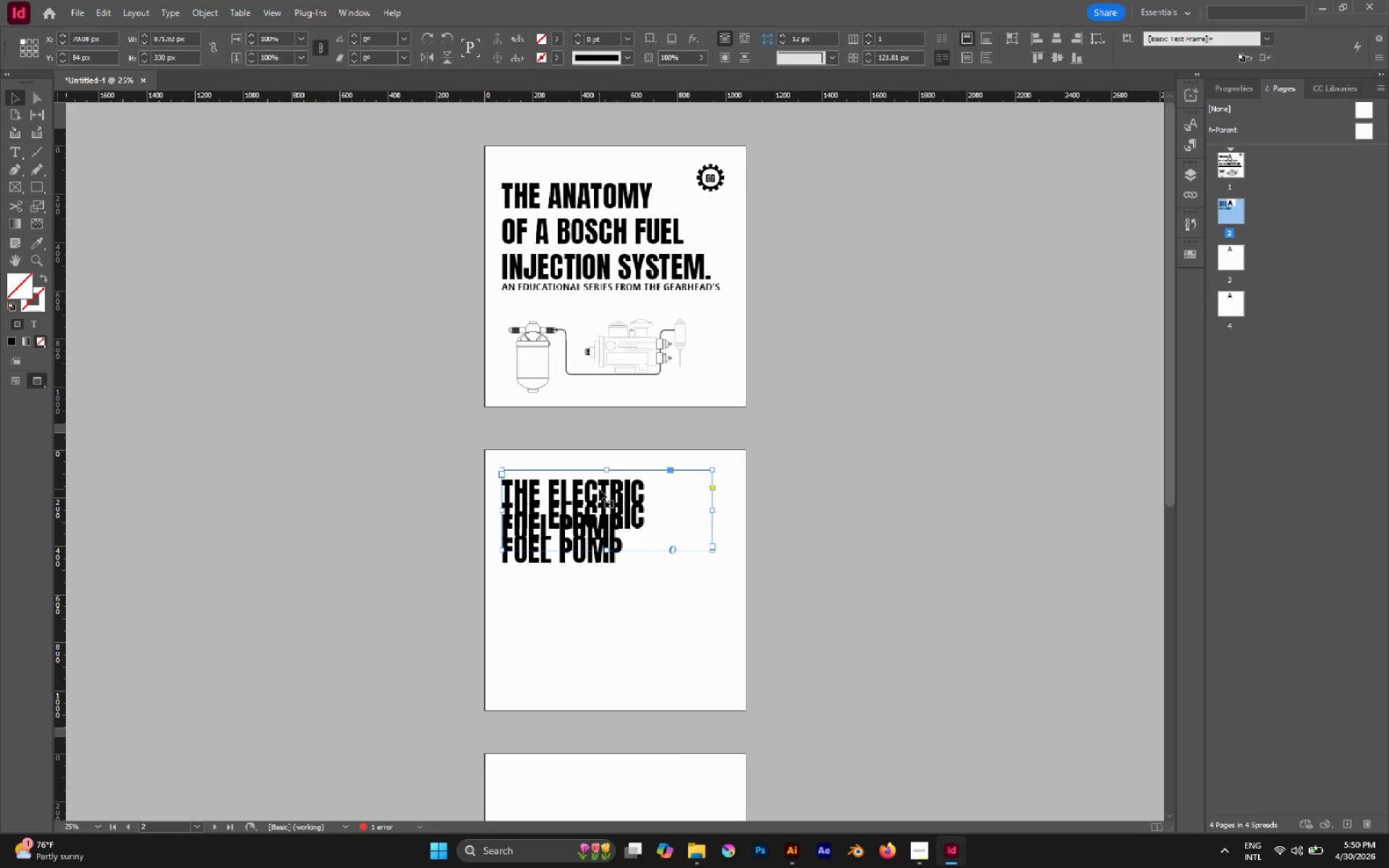 
double_click([599, 489])
 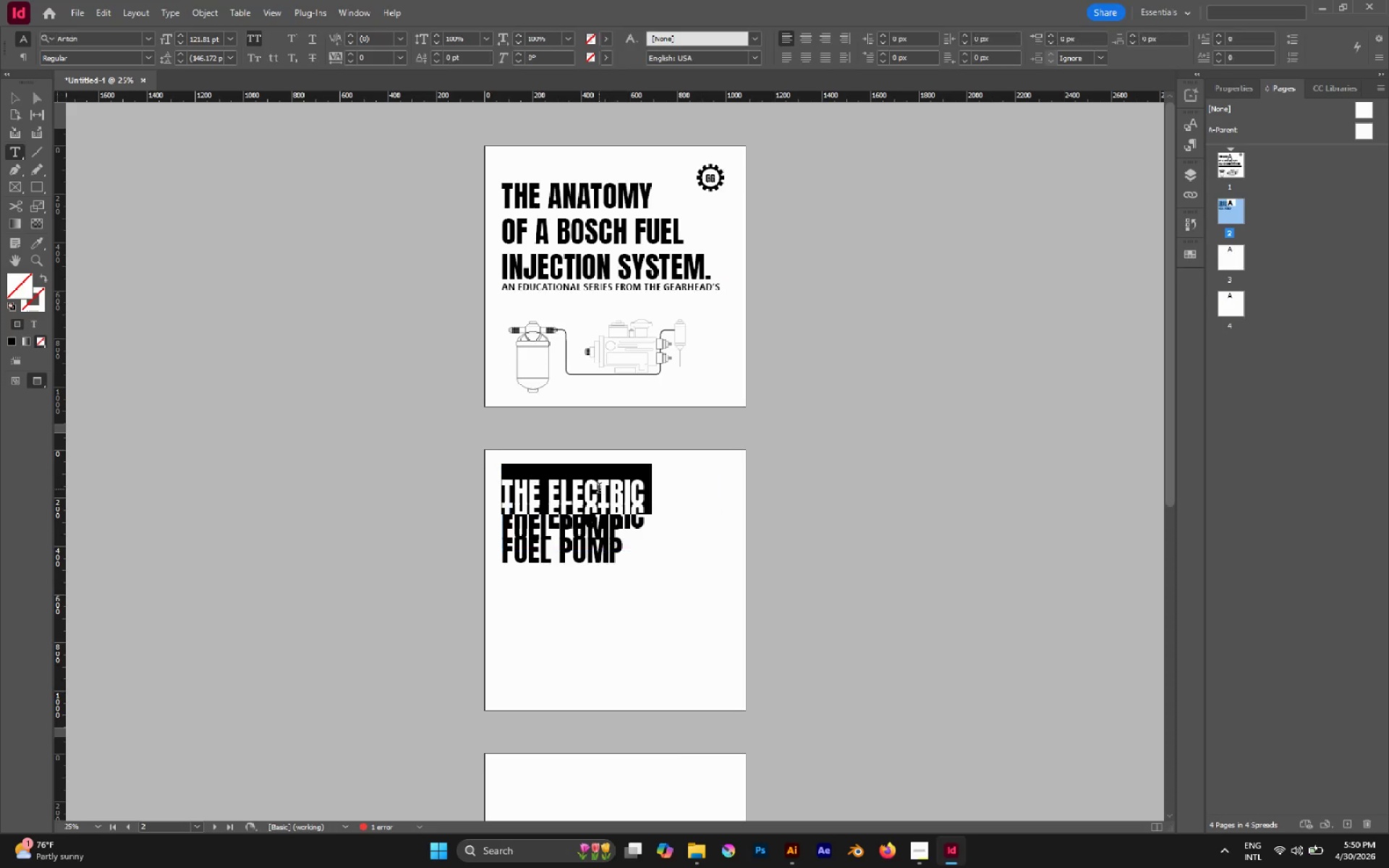 
triple_click([599, 489])
 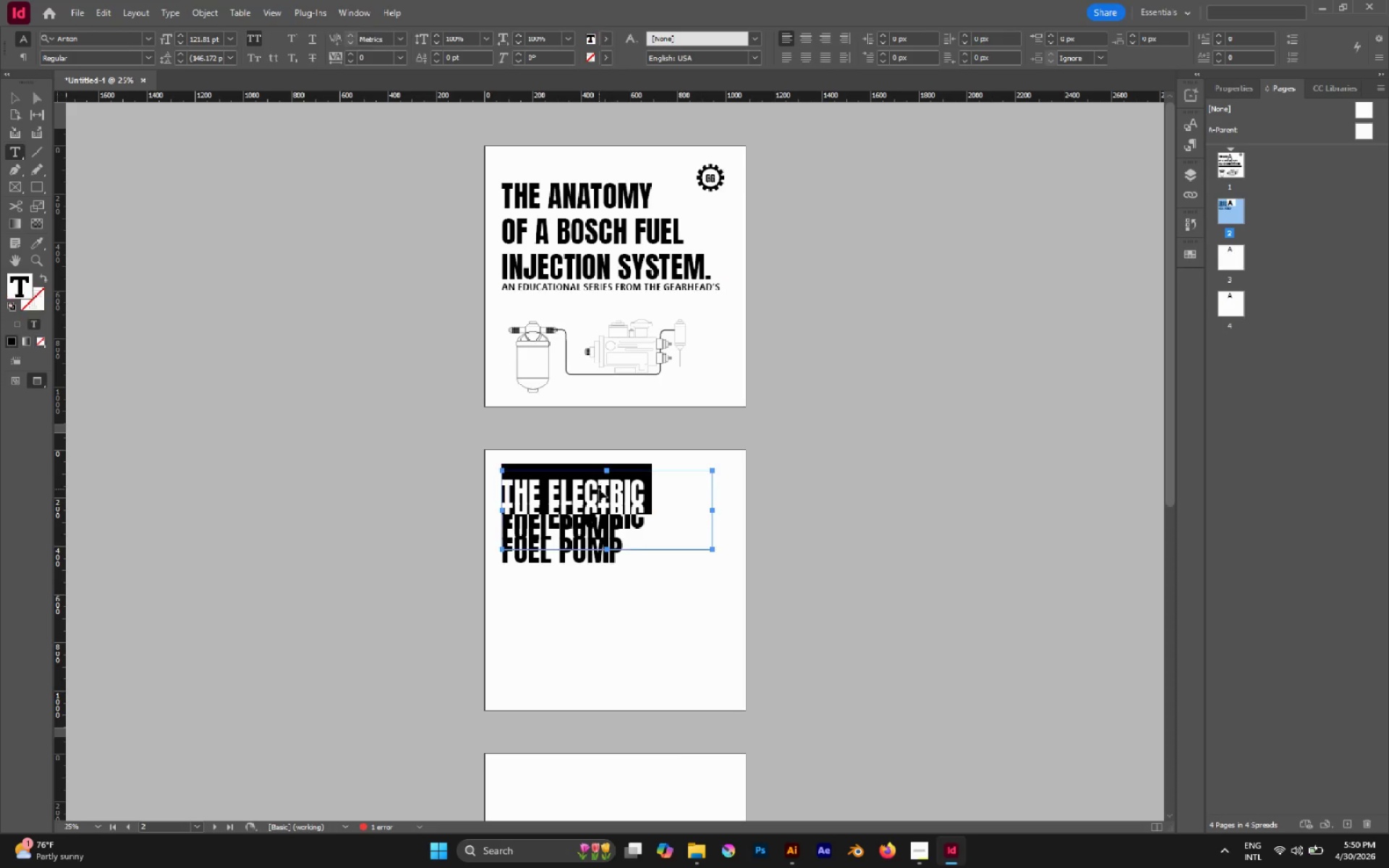 
key(Control+A)
 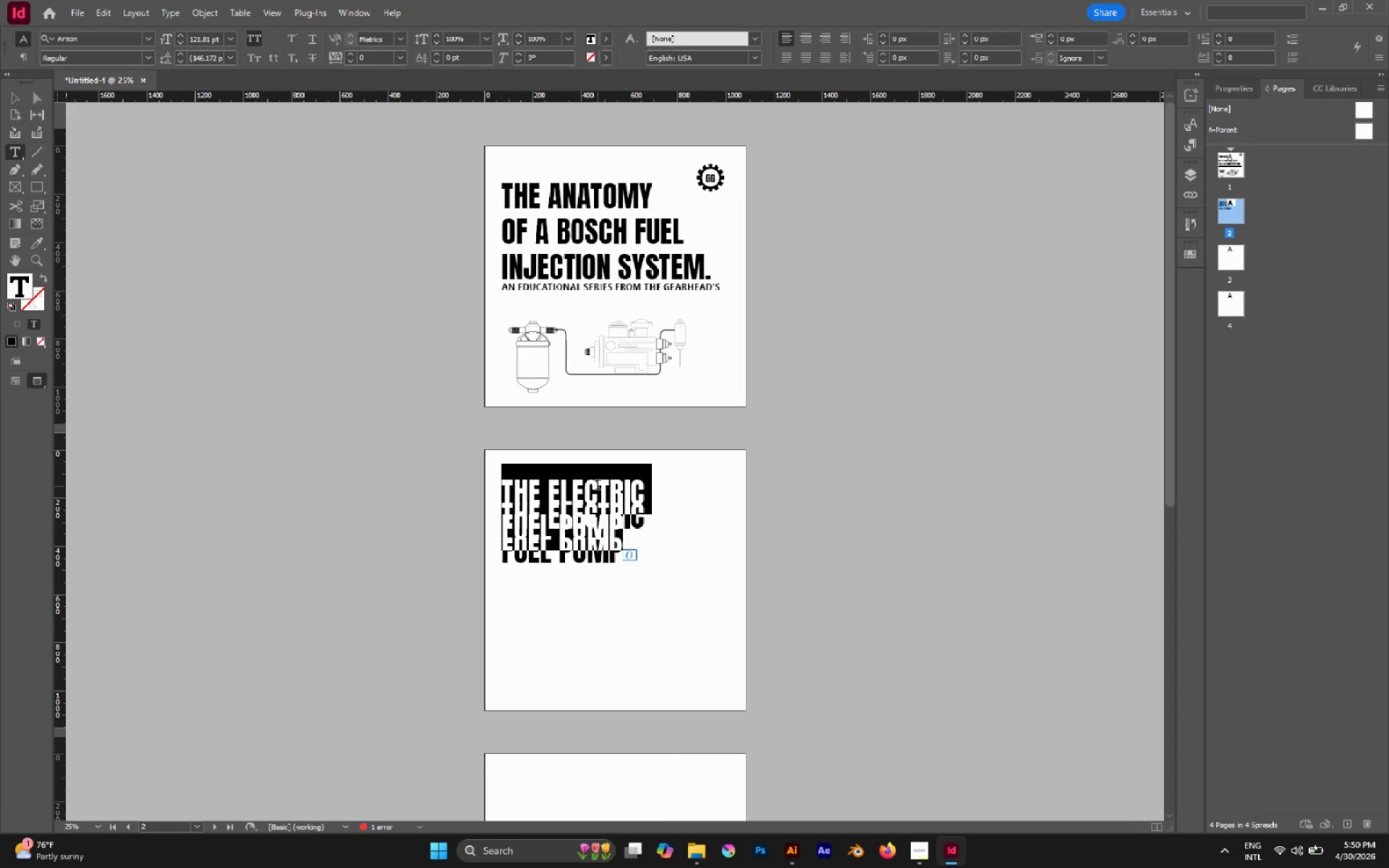 
type(Part 1:)
key(Escape)
 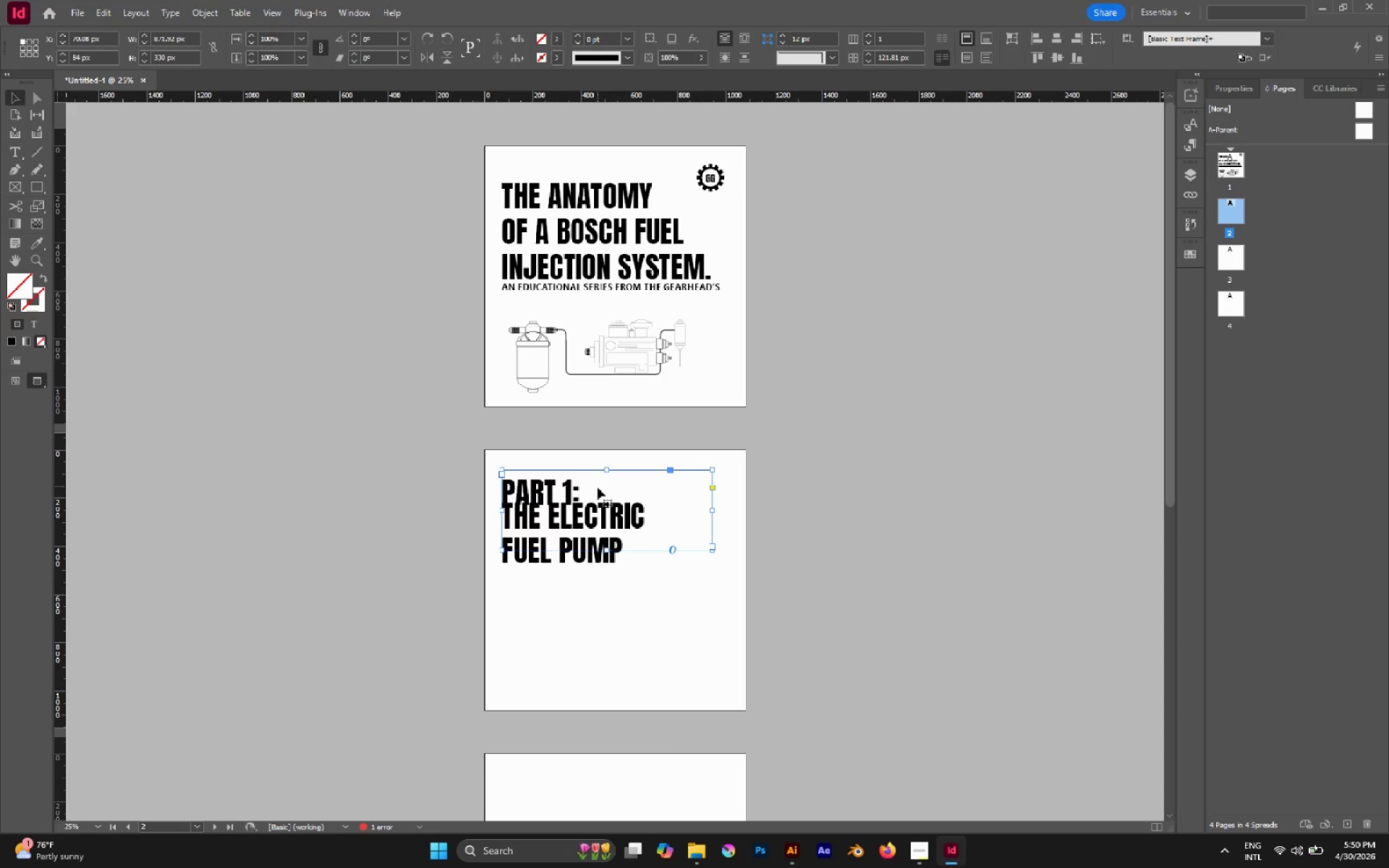 
left_click([1252, 87])
 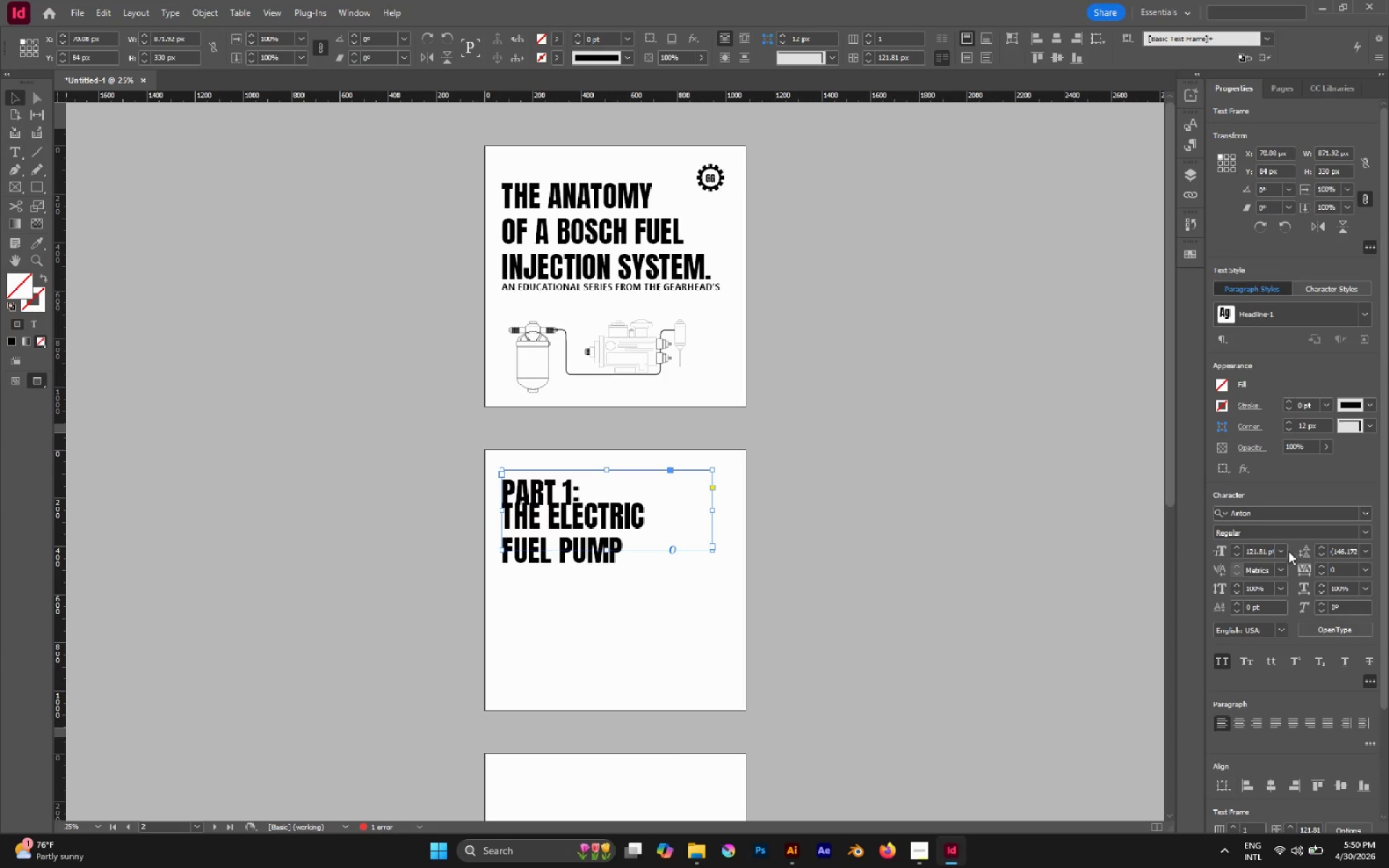 
left_click([1283, 553])
 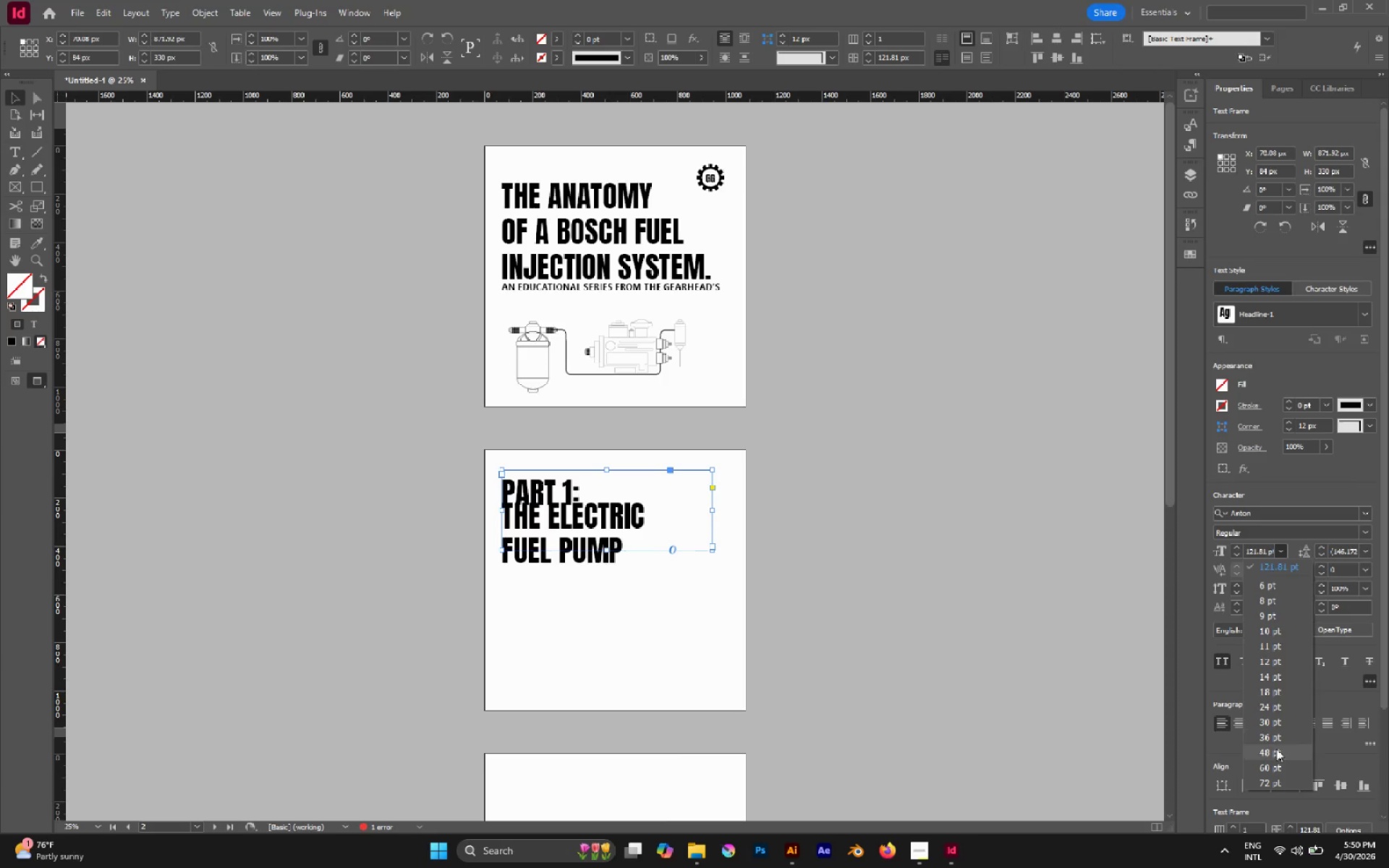 
left_click([1275, 762])
 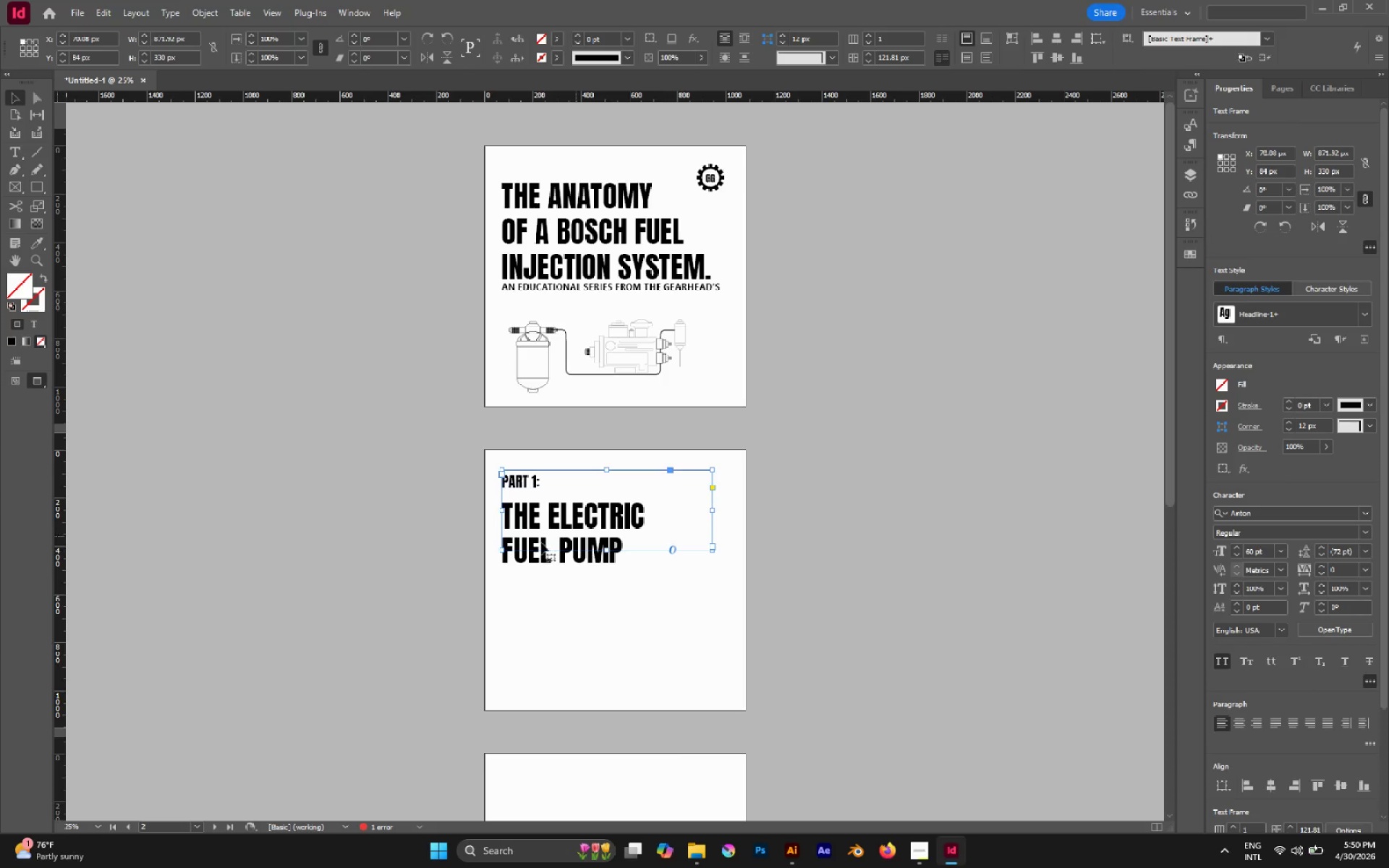 
hold_key(key=AltLeft, duration=0.59)
scroll: coordinate [524, 503], scroll_direction: none, amount: 0.0
 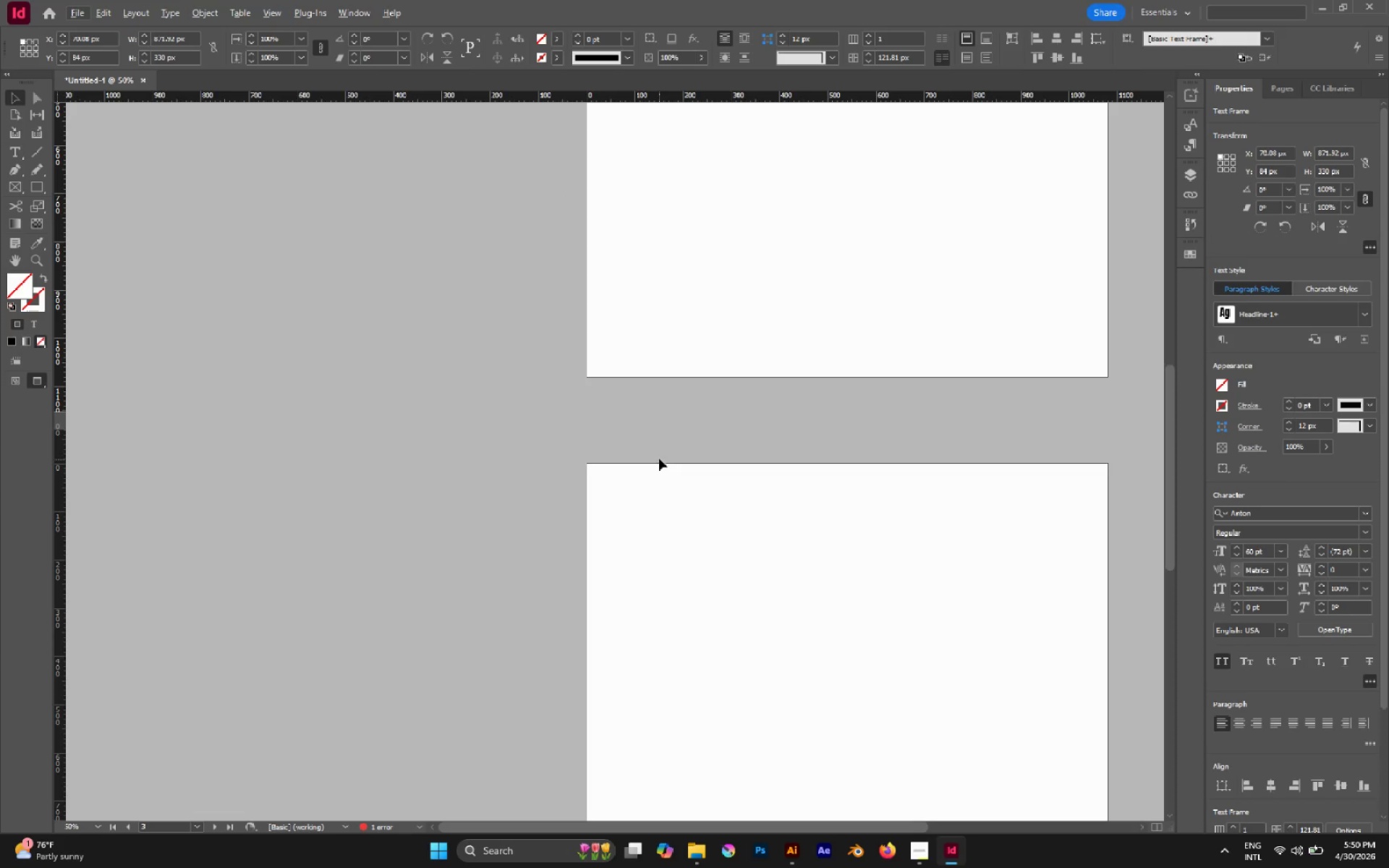 
hold_key(key=AltLeft, duration=0.42)
hold_key(key=AltLeft, duration=0.55)
scroll: coordinate [647, 318], scroll_direction: up, amount: 2.0
 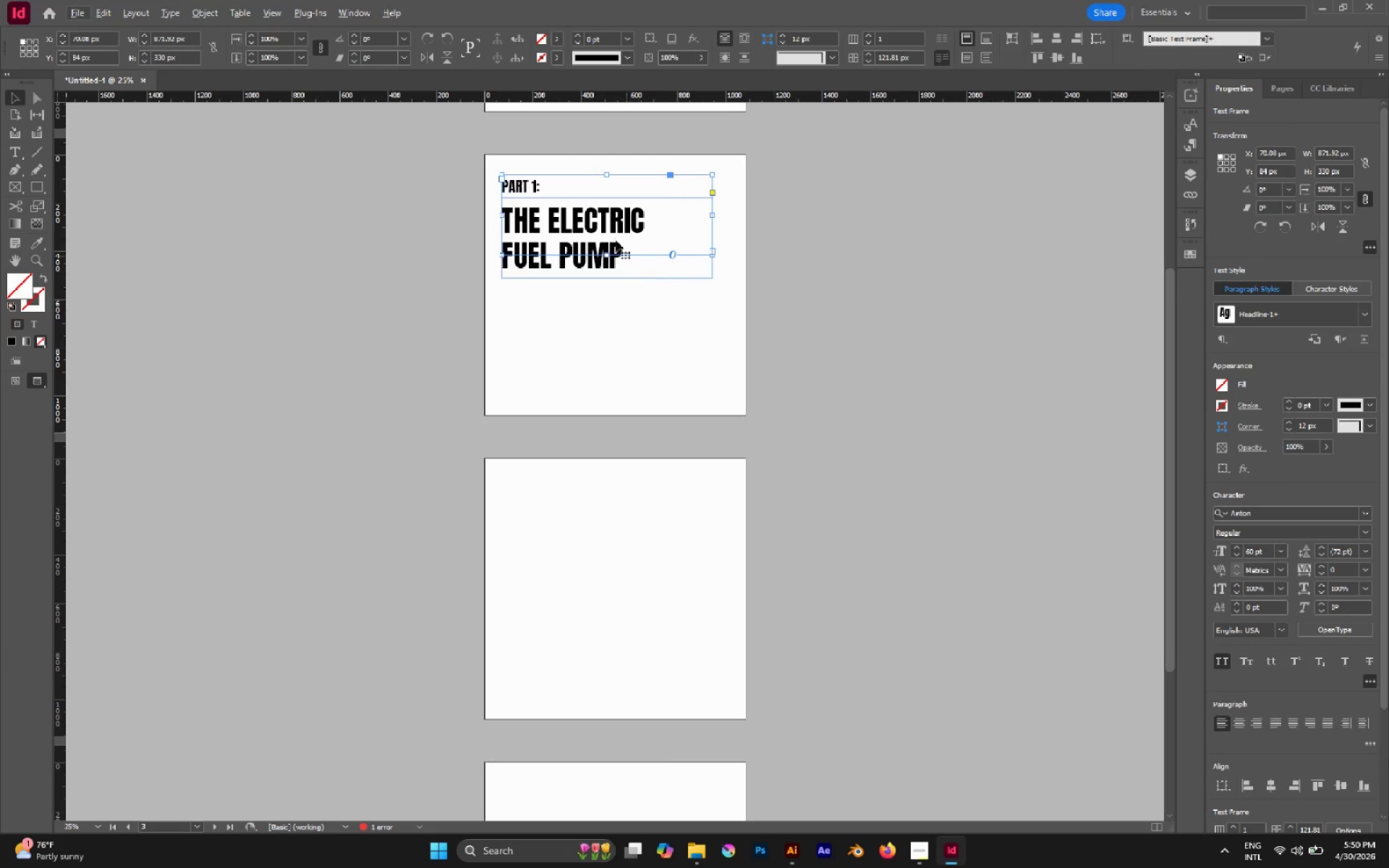 
hold_key(key=AltLeft, duration=0.41)
scroll: coordinate [569, 187], scroll_direction: none, amount: 0.0
 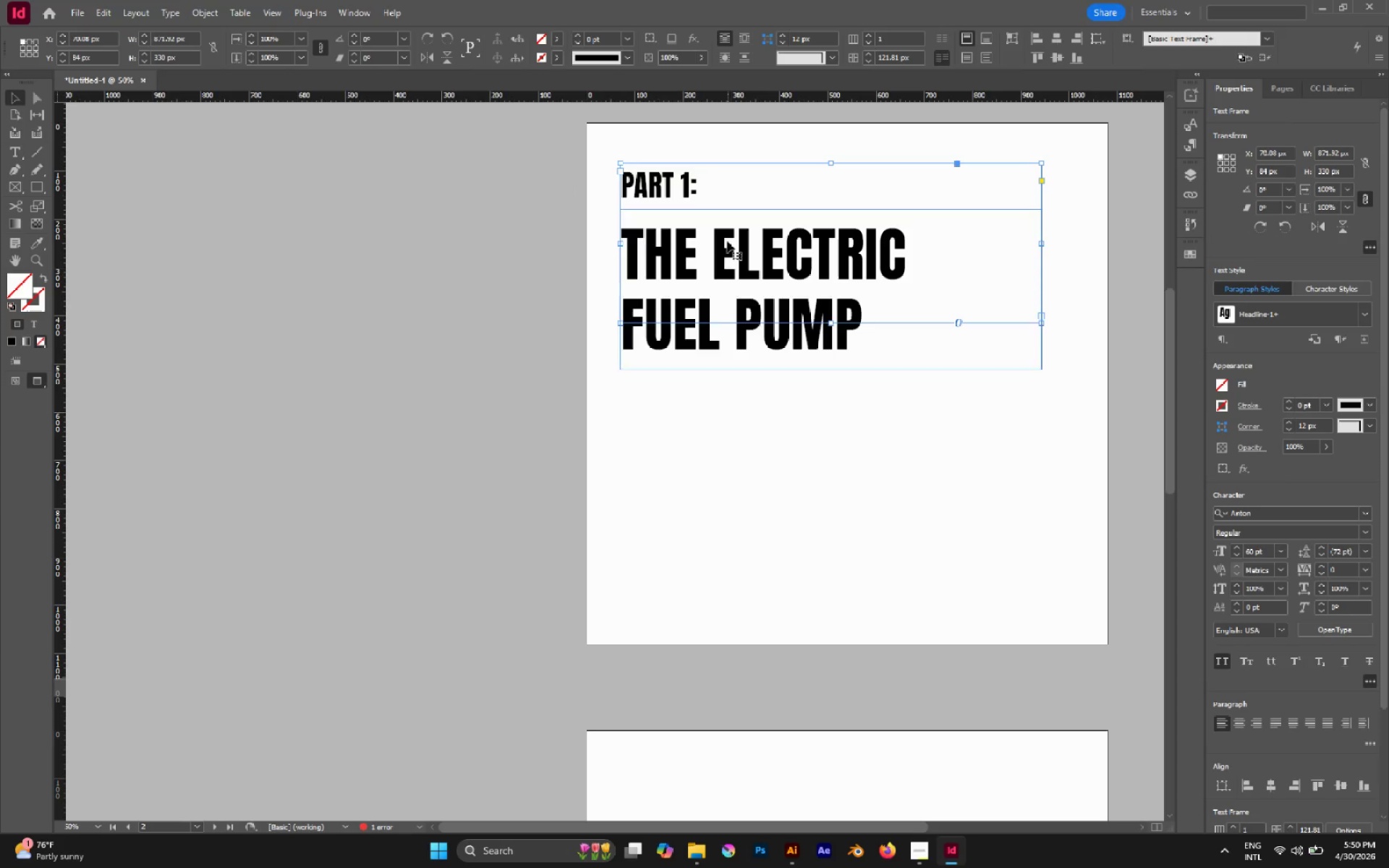 
key(Alt+AltLeft)
 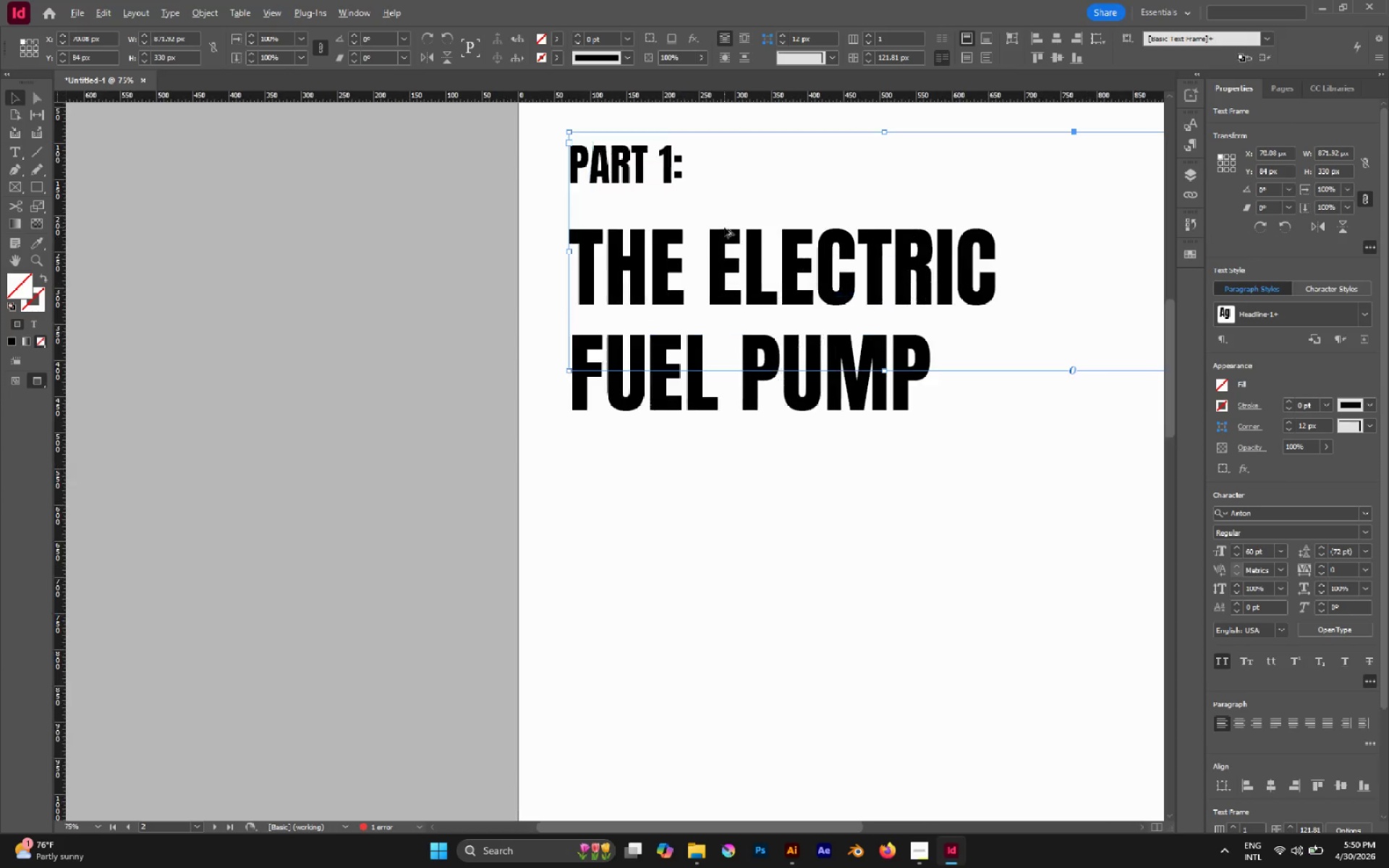 
hold_key(key=Space, duration=0.44)
 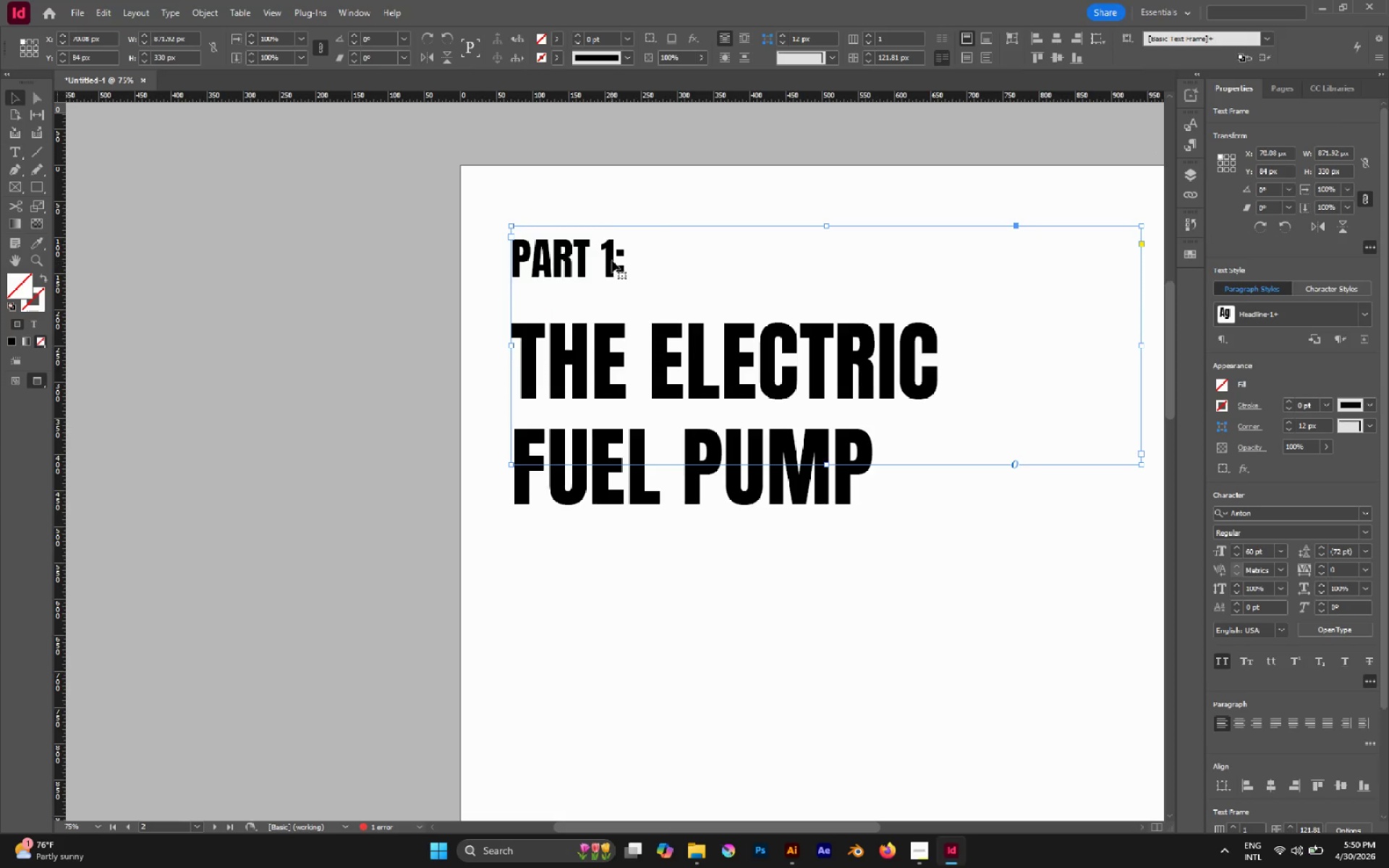 
scroll: coordinate [724, 227], scroll_direction: up, amount: 1.0
 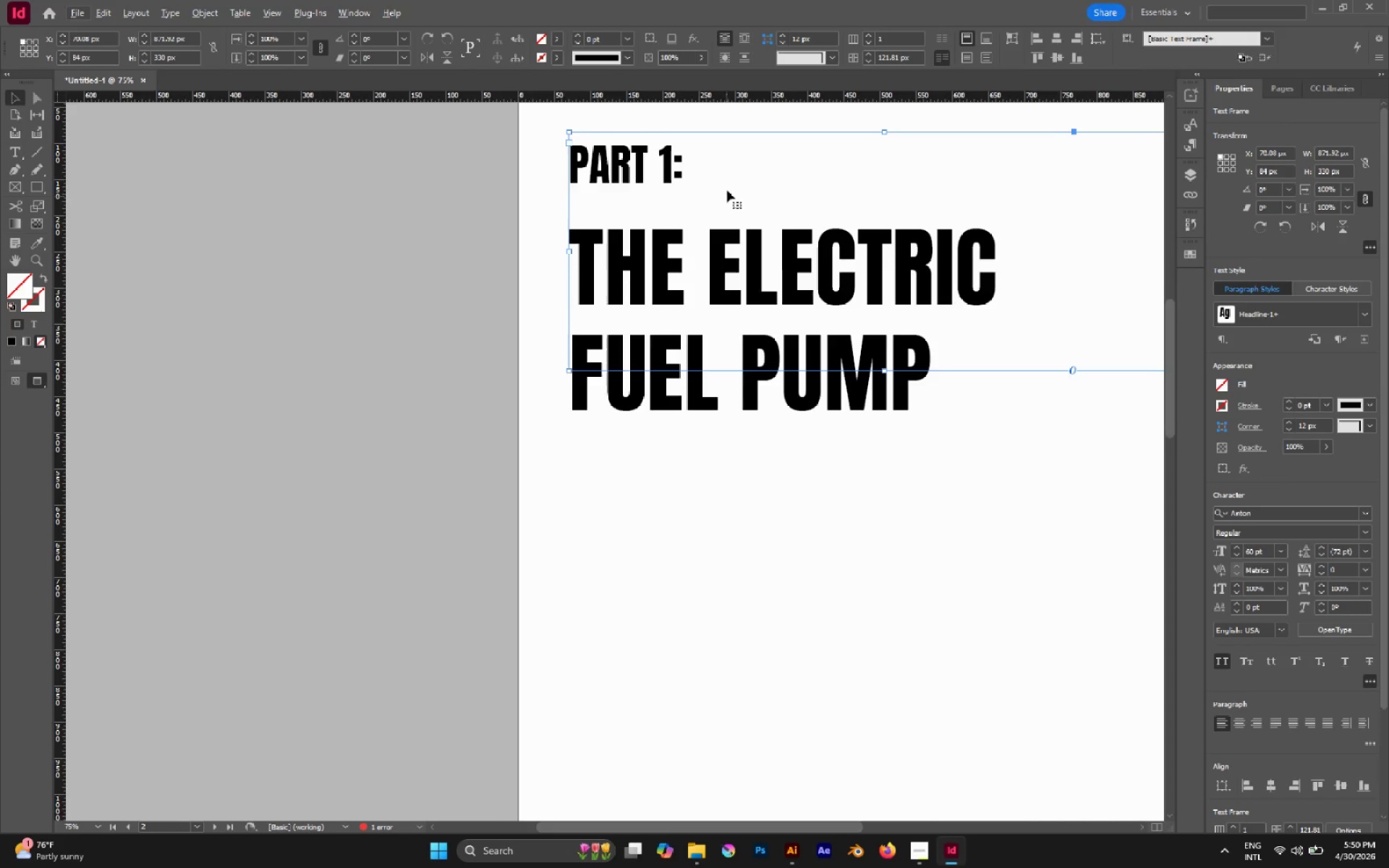 
left_click_drag(start_coordinate=[727, 186], to_coordinate=[669, 281])
 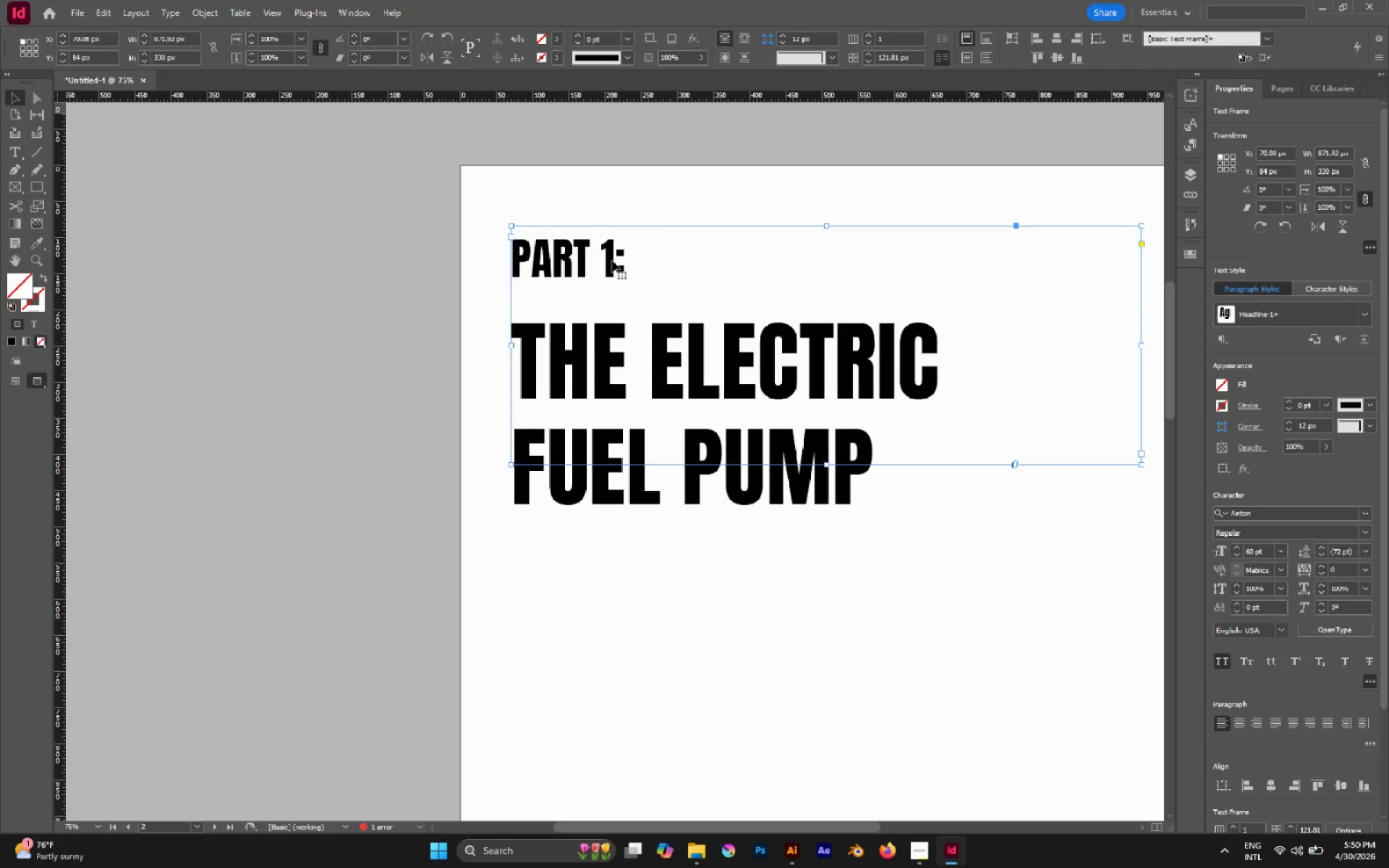 
left_click_drag(start_coordinate=[612, 260], to_coordinate=[611, 295])
 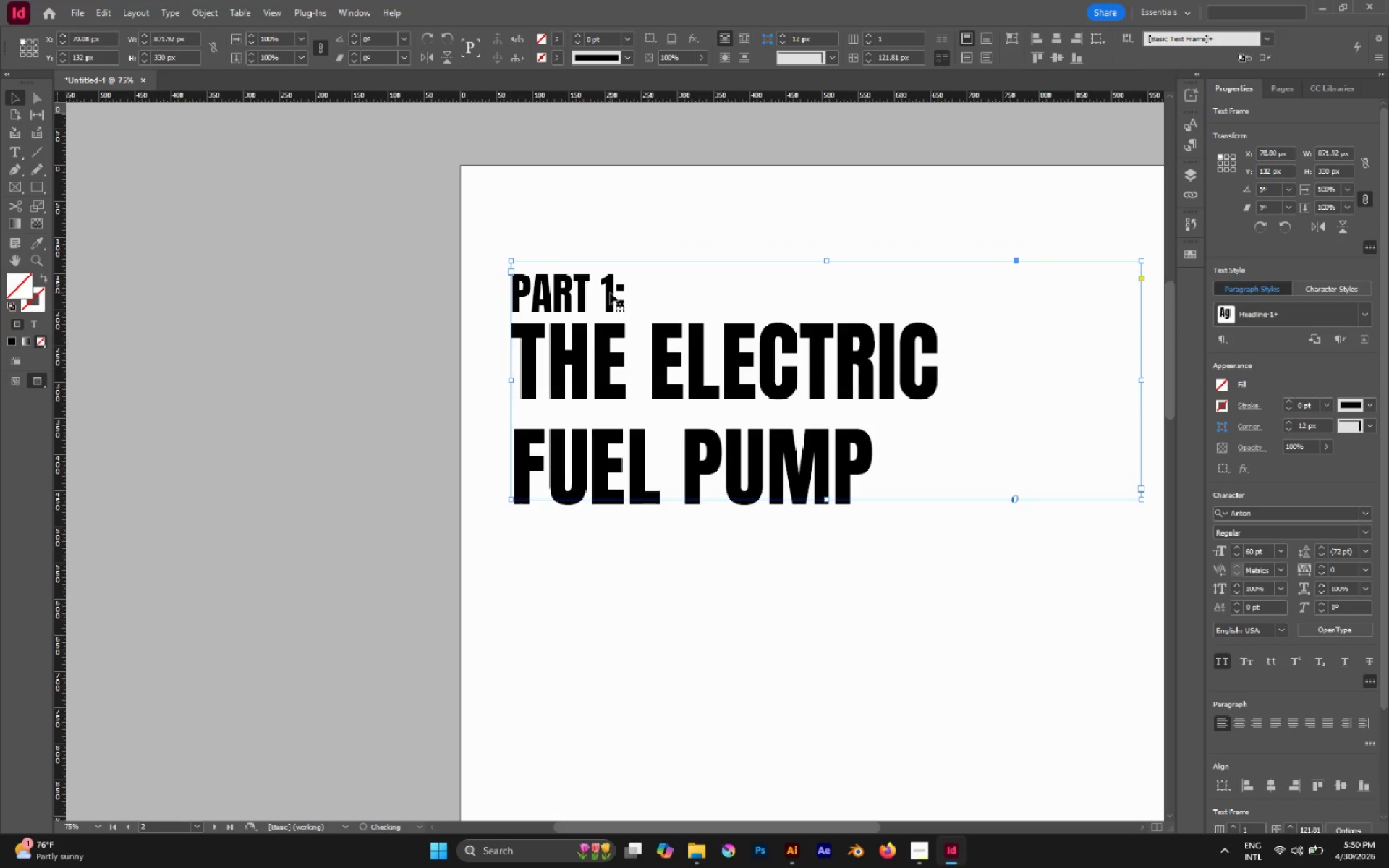 
hold_key(key=ShiftLeft, duration=0.95)
 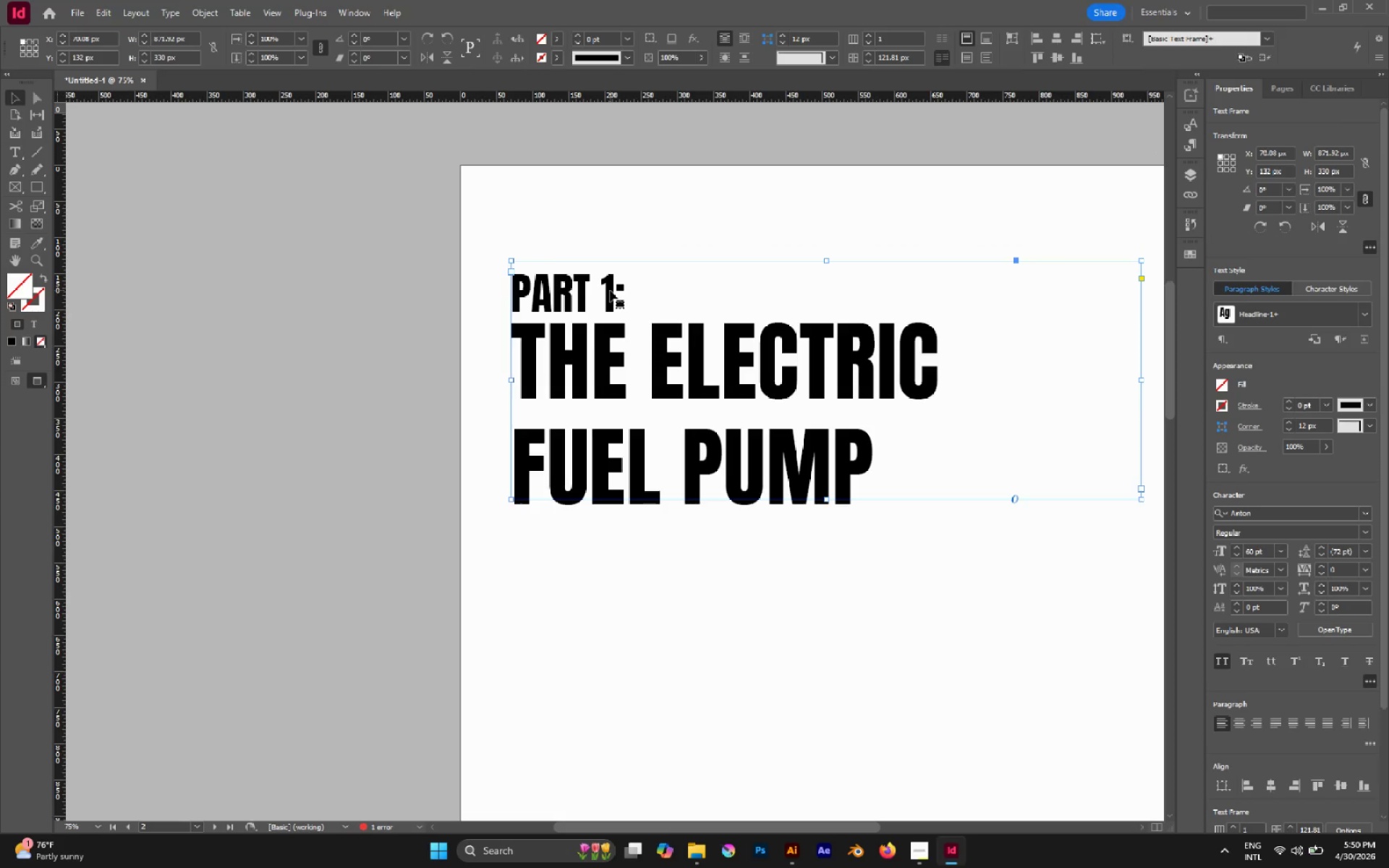 
key(ArrowDown)
 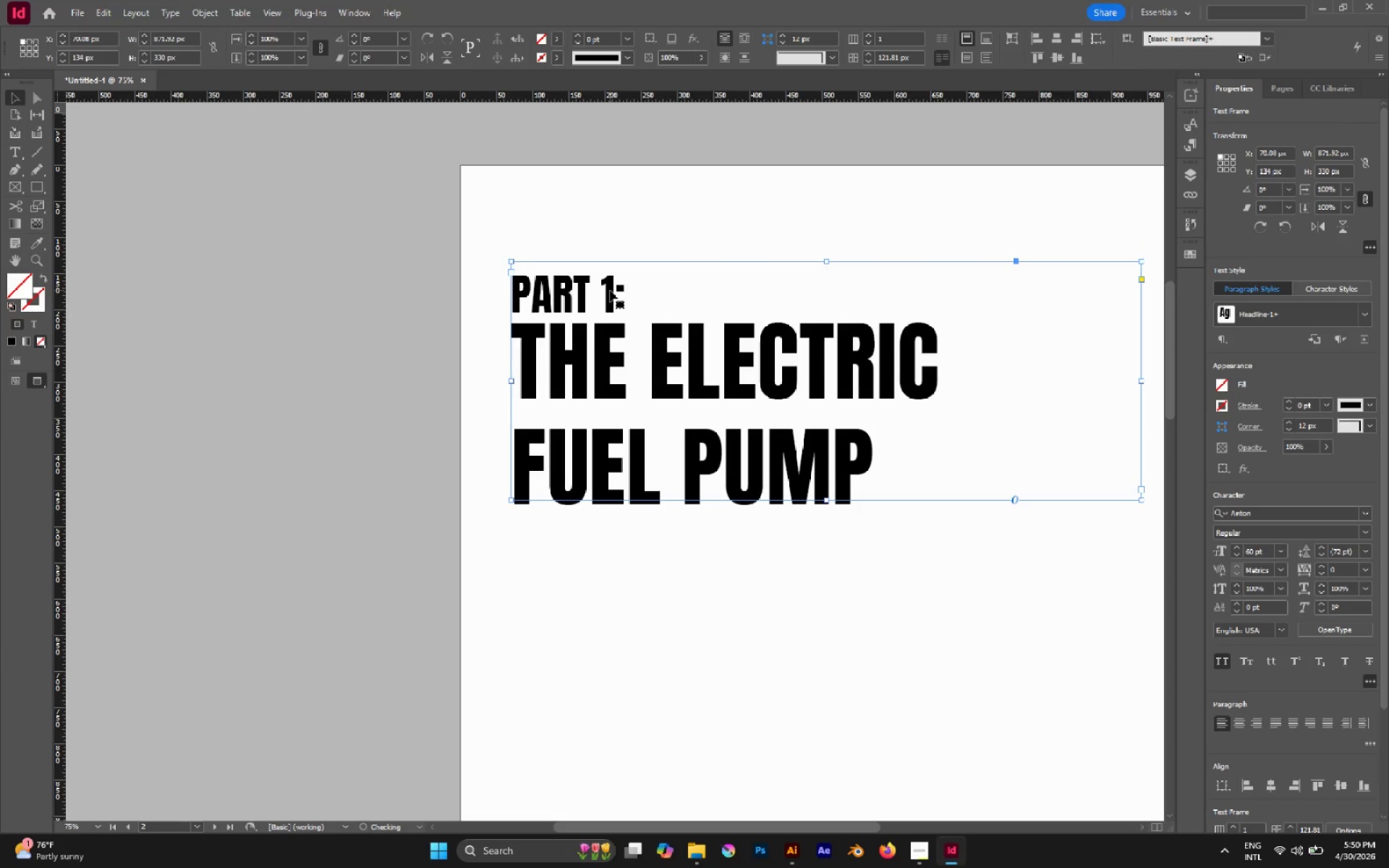 
key(ArrowDown)
 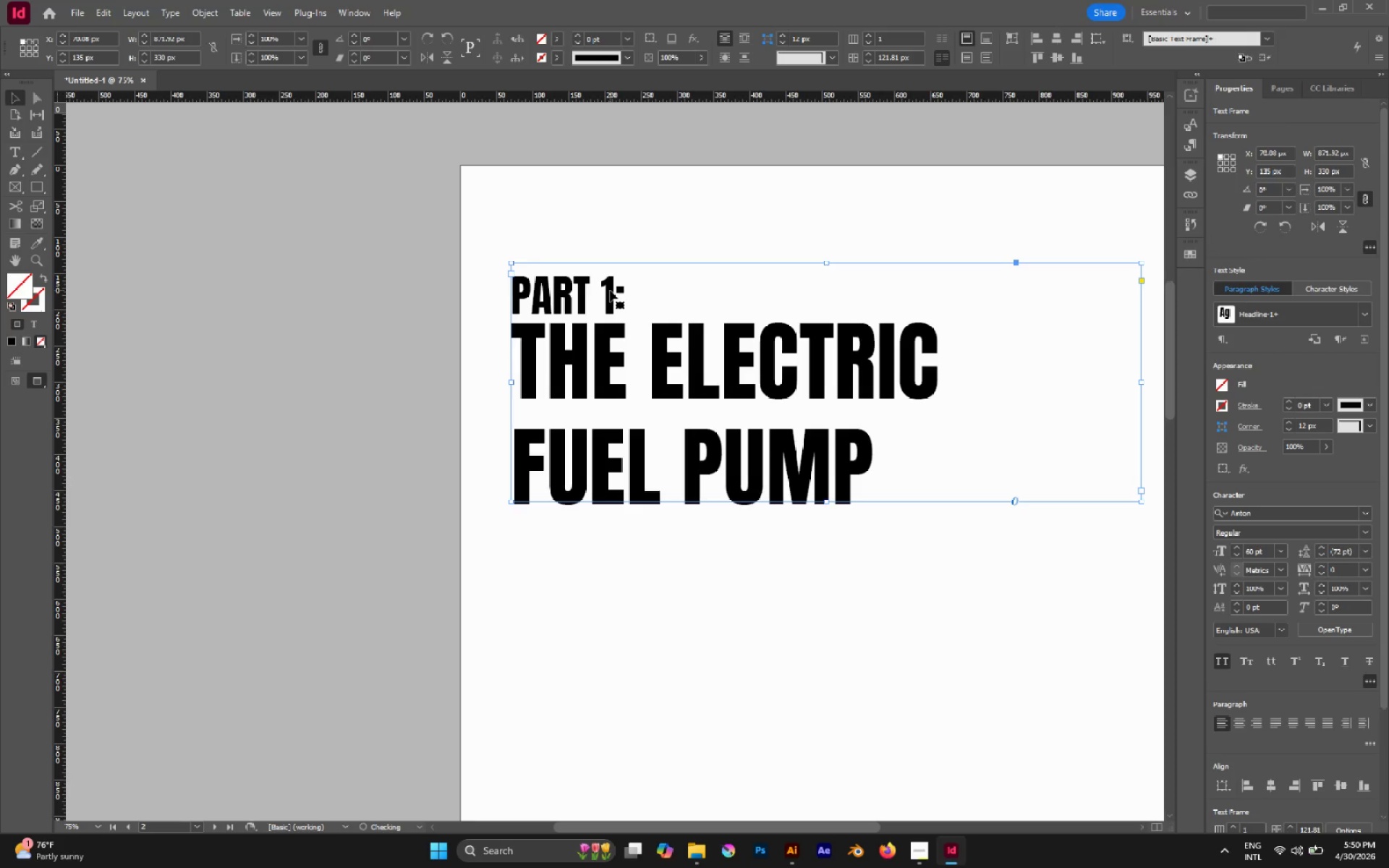 
key(ArrowDown)
 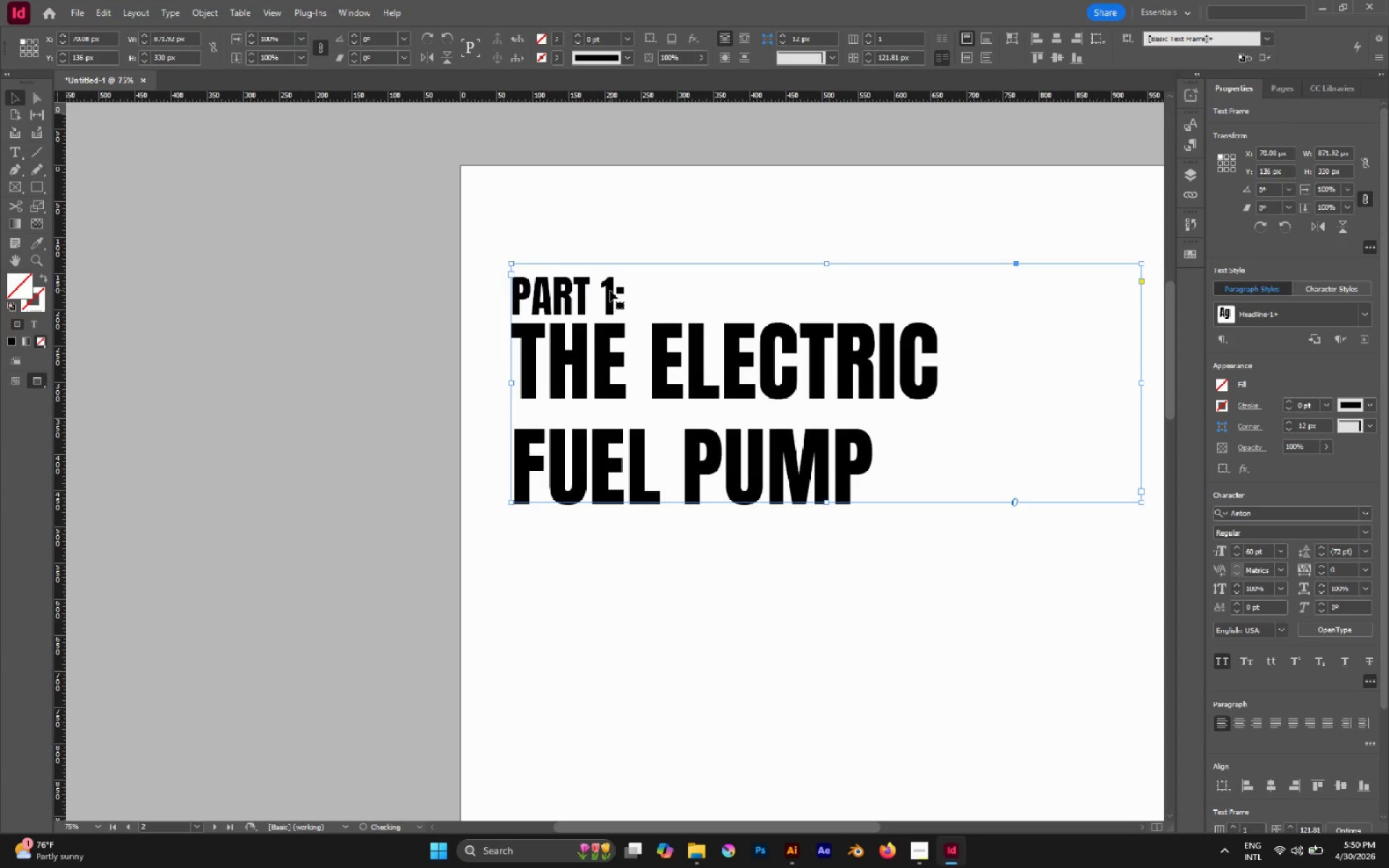 
key(ArrowDown)
 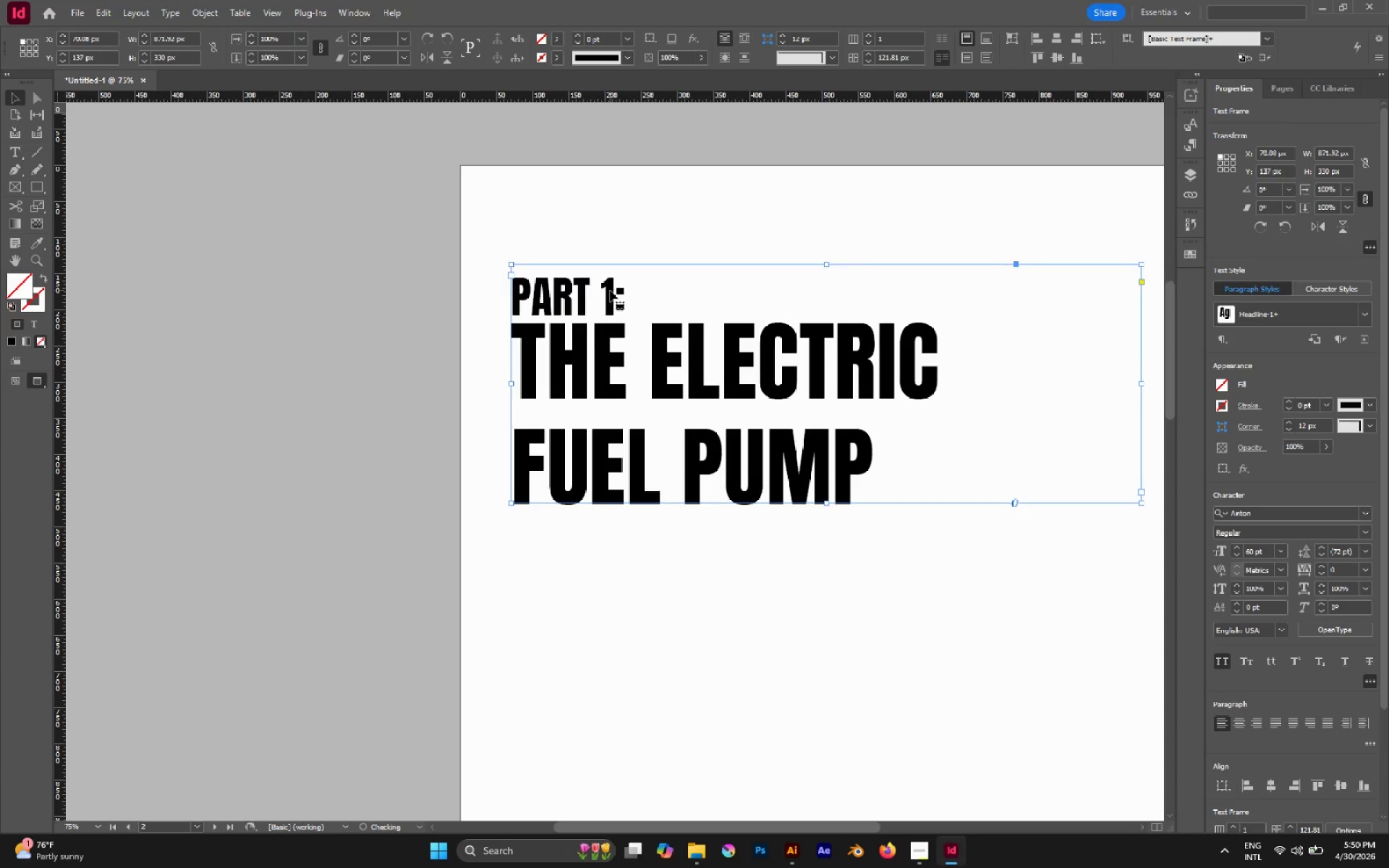 
key(ArrowDown)
 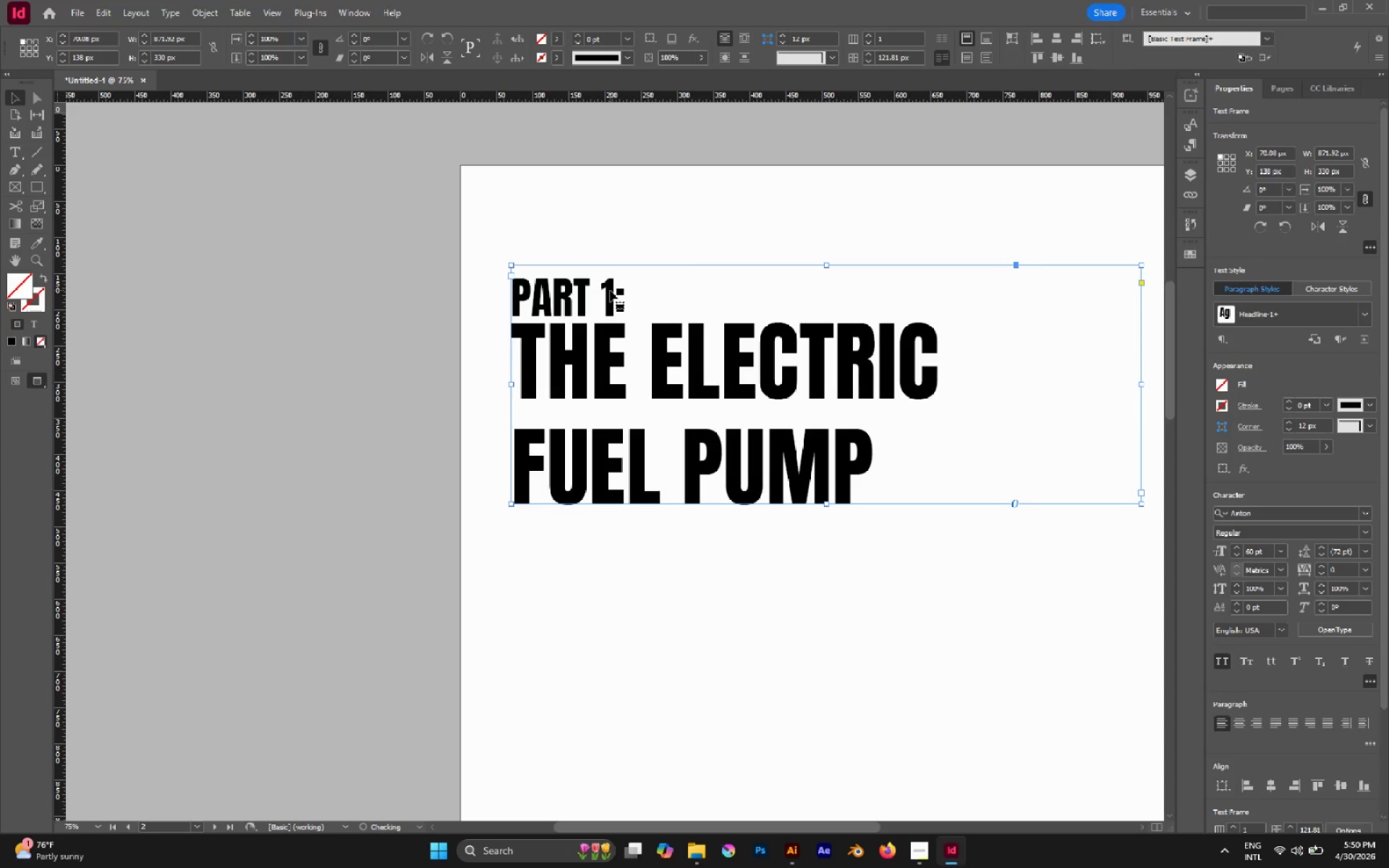 
key(ArrowDown)
 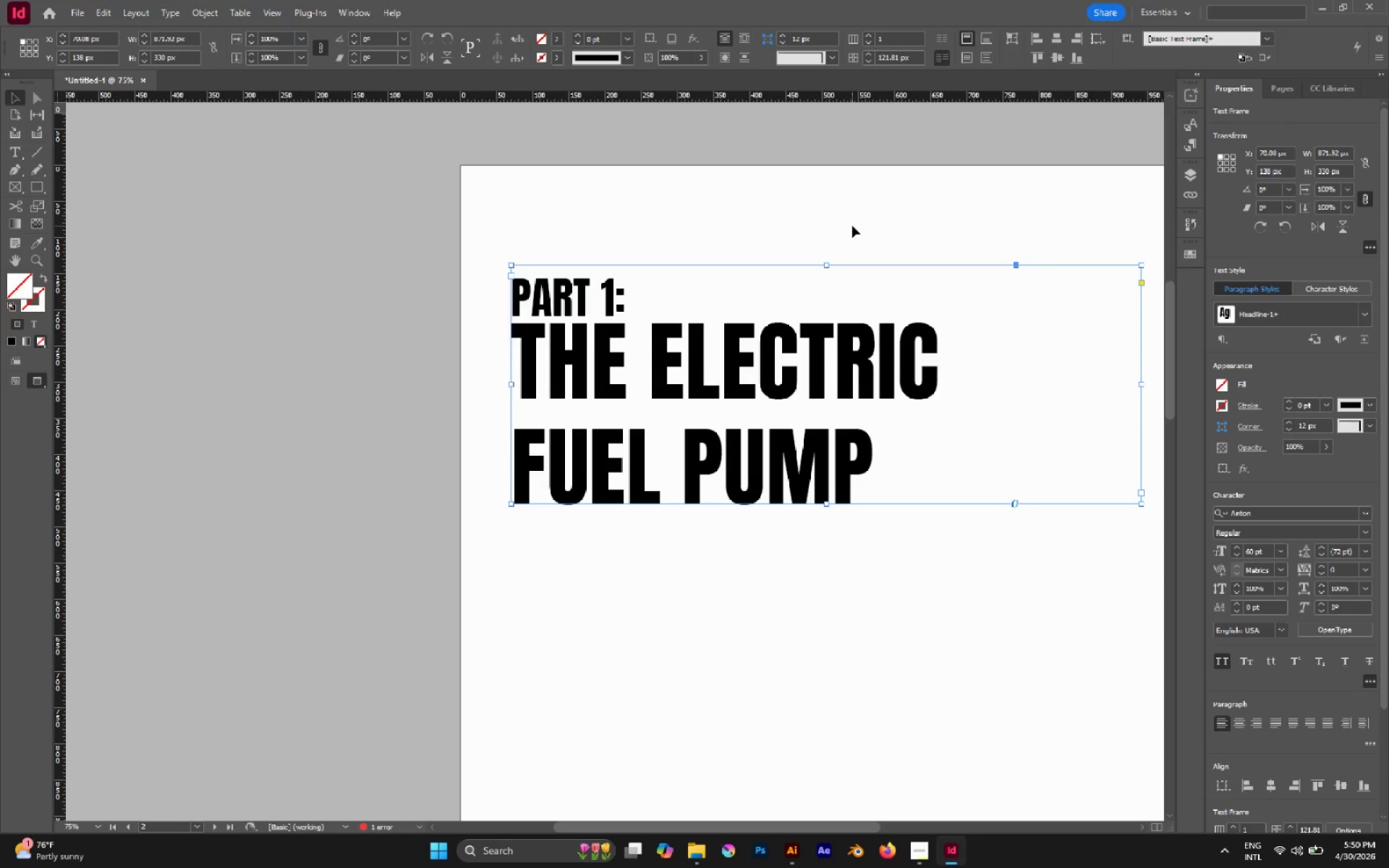 
left_click_drag(start_coordinate=[503, 254], to_coordinate=[563, 292])
 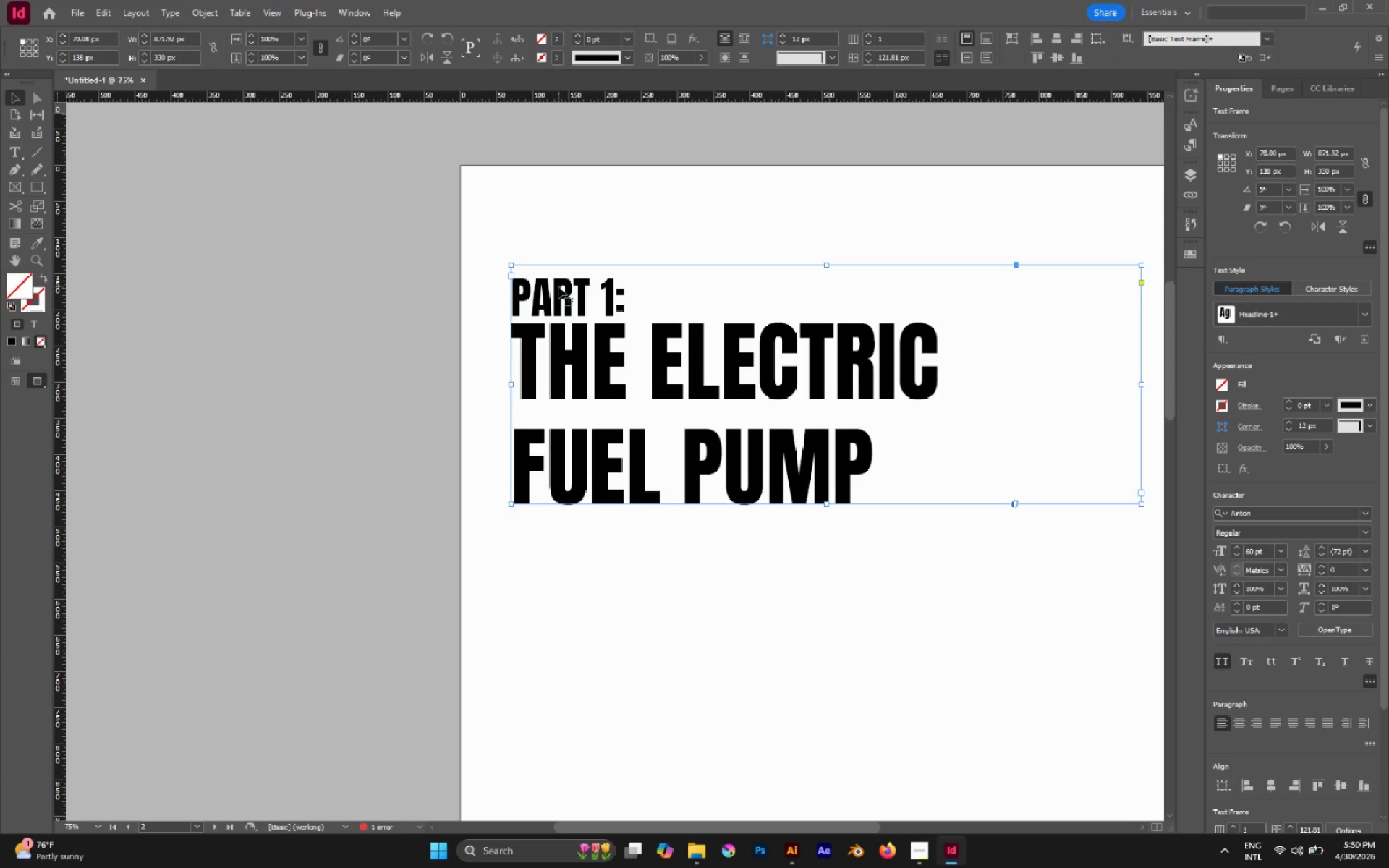 
key(ArrowUp)
 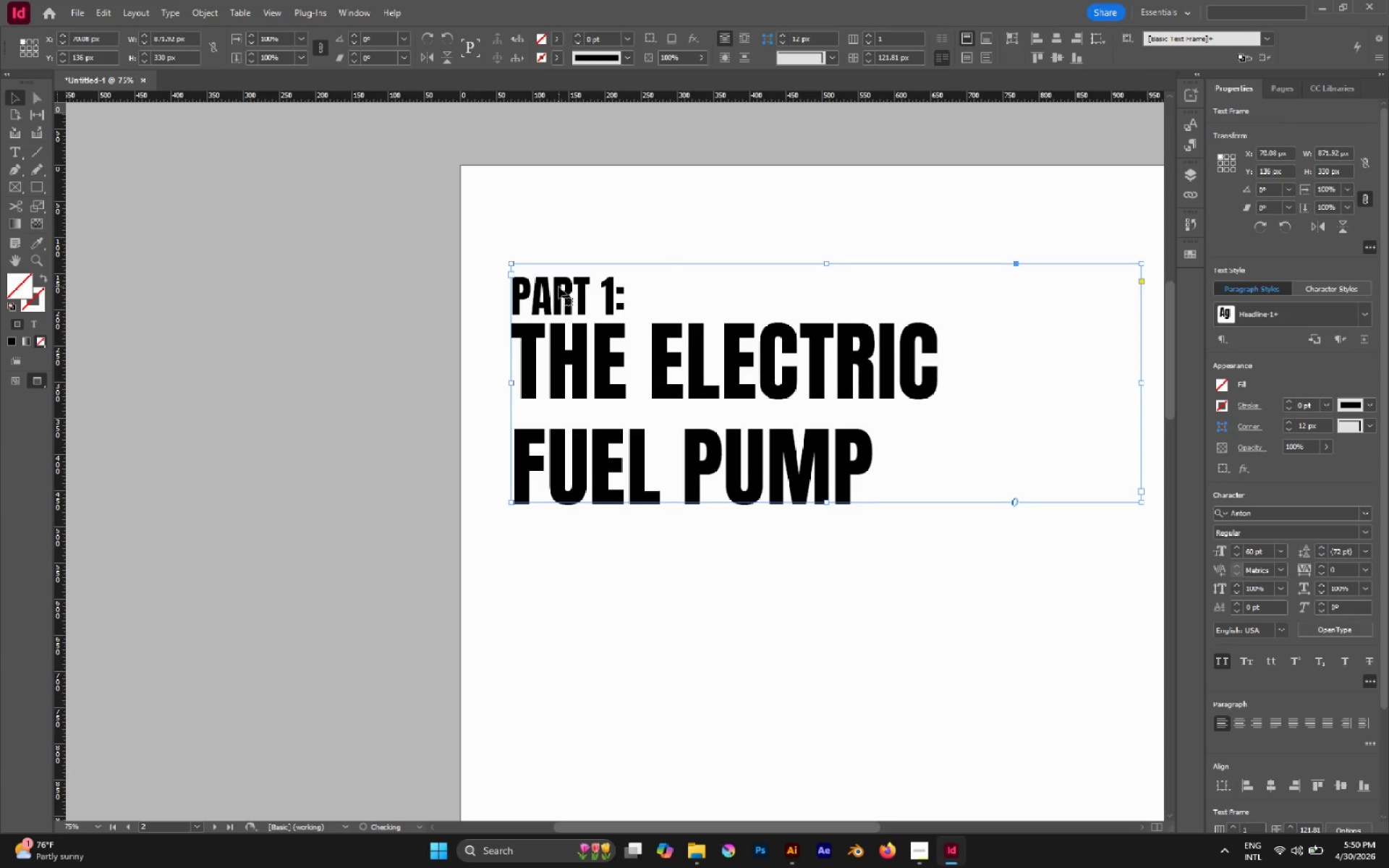 
key(ArrowUp)
 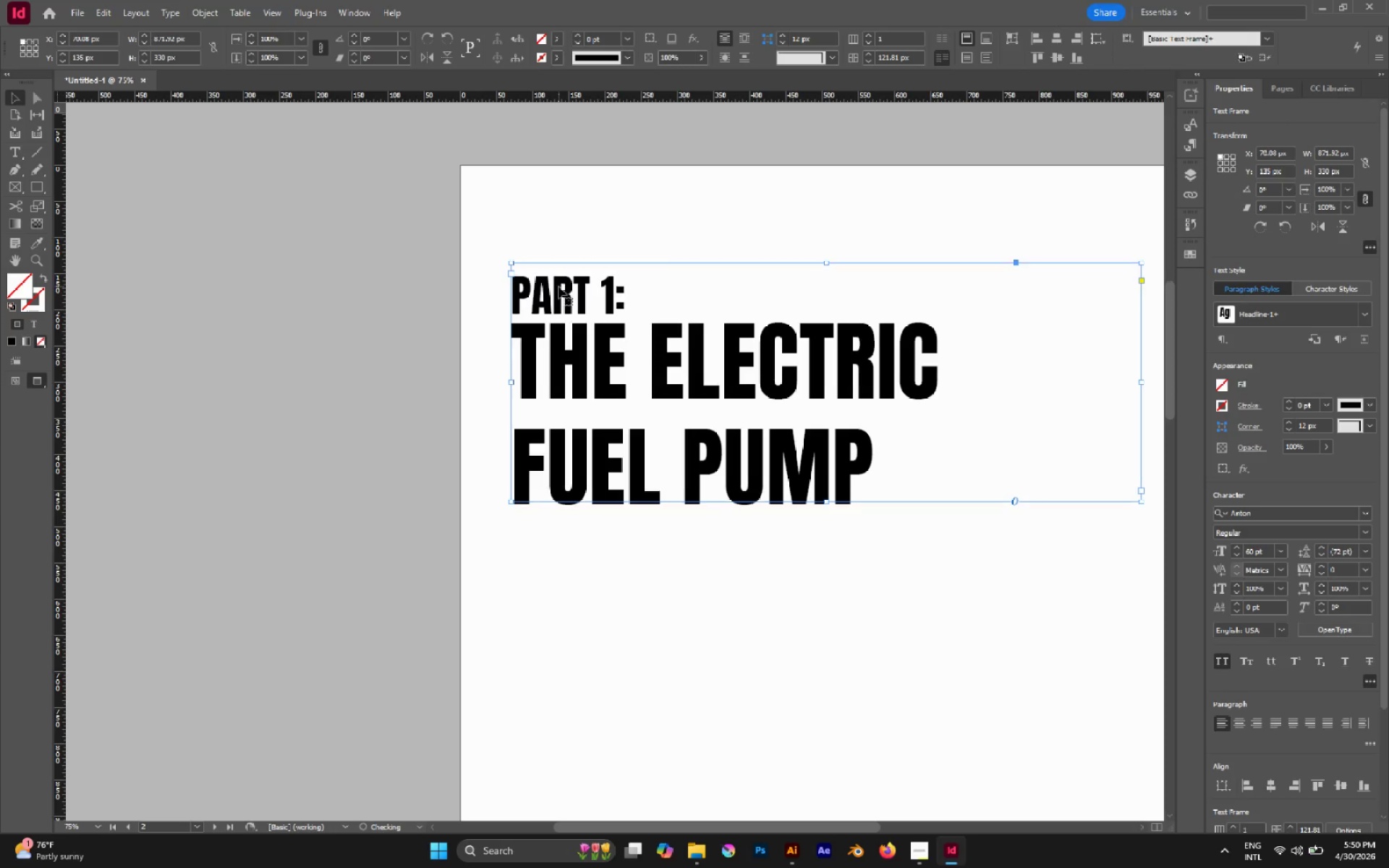 
key(ArrowUp)
 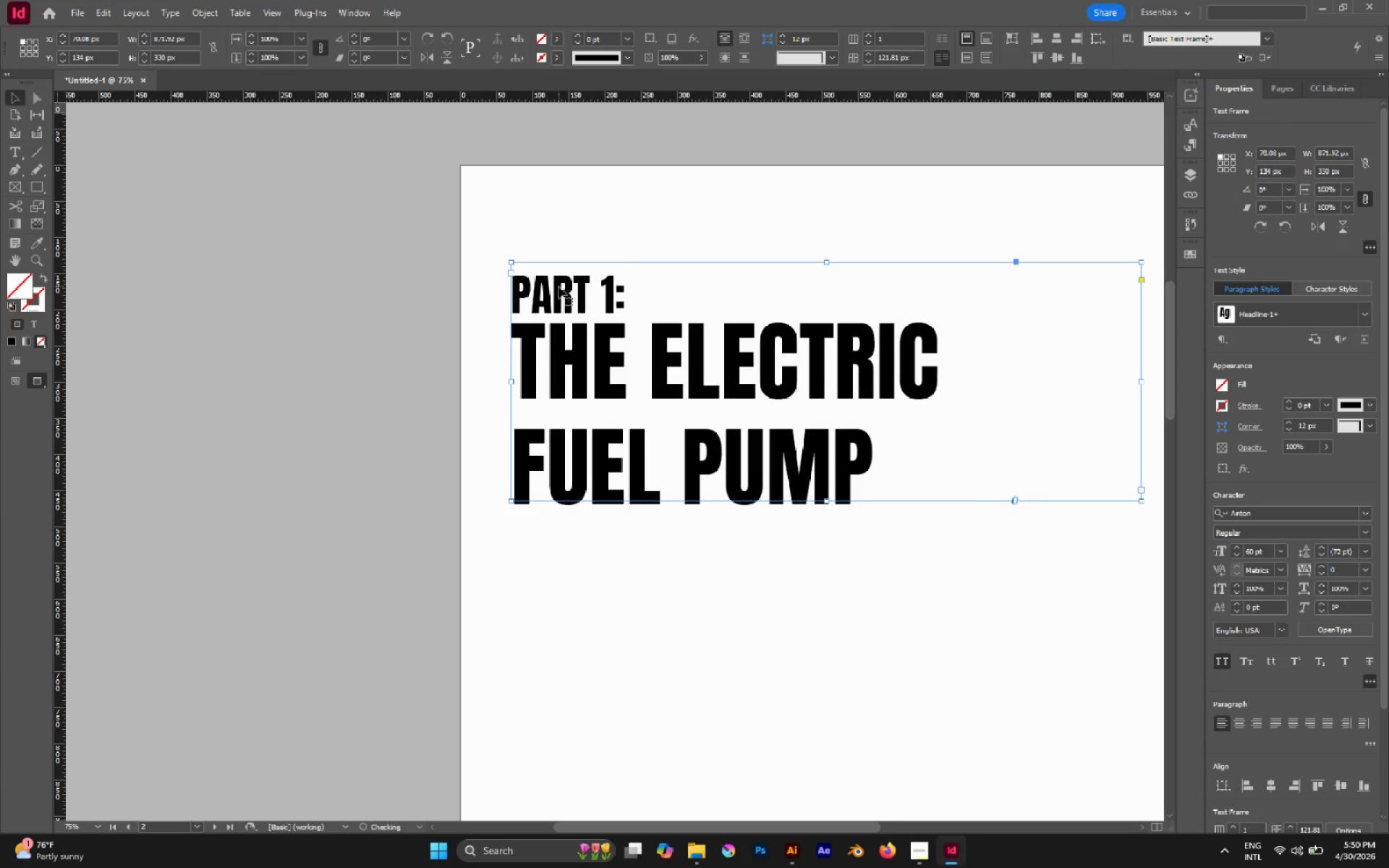 
key(ArrowUp)
 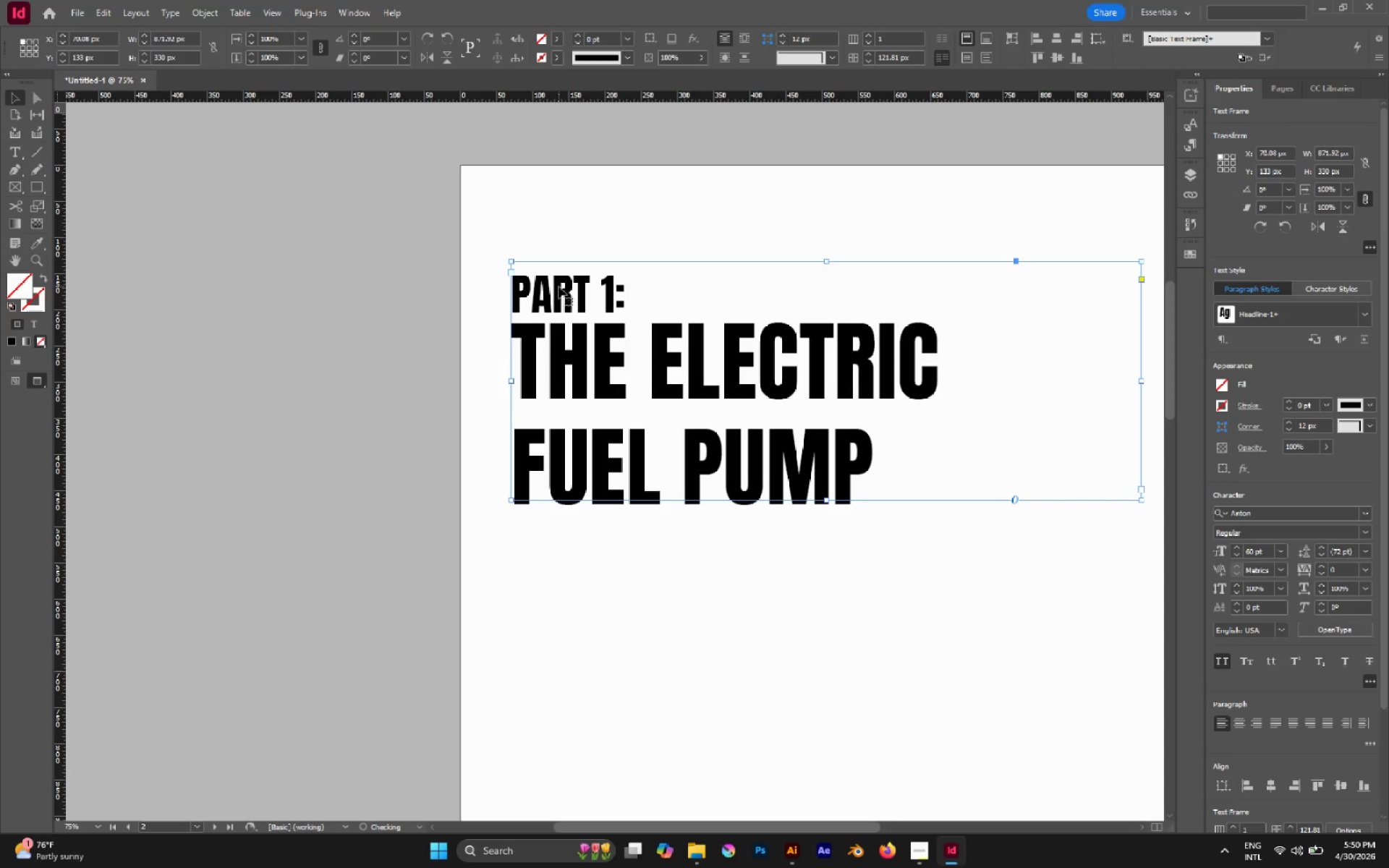 
key(ArrowUp)
 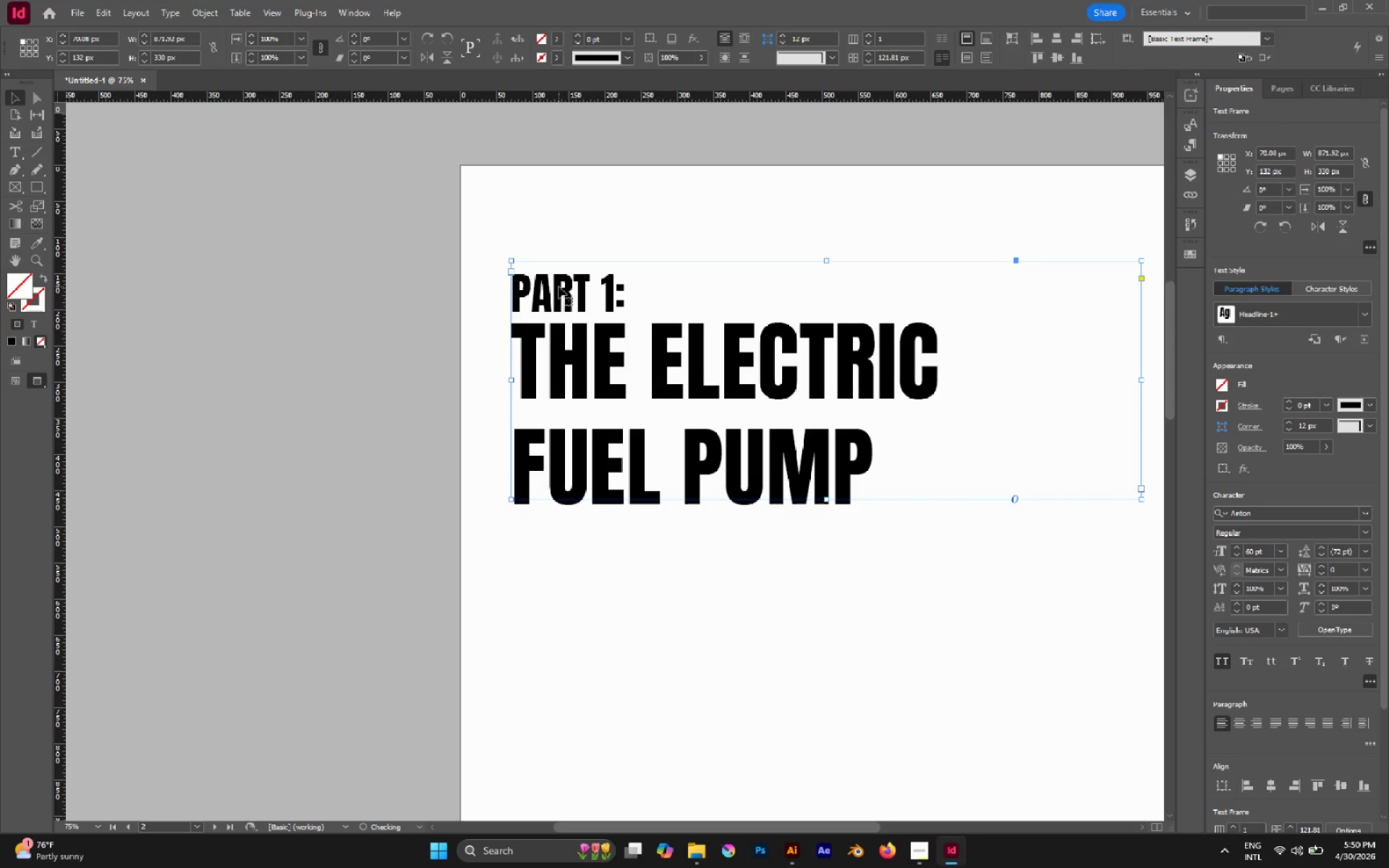 
key(ArrowUp)
 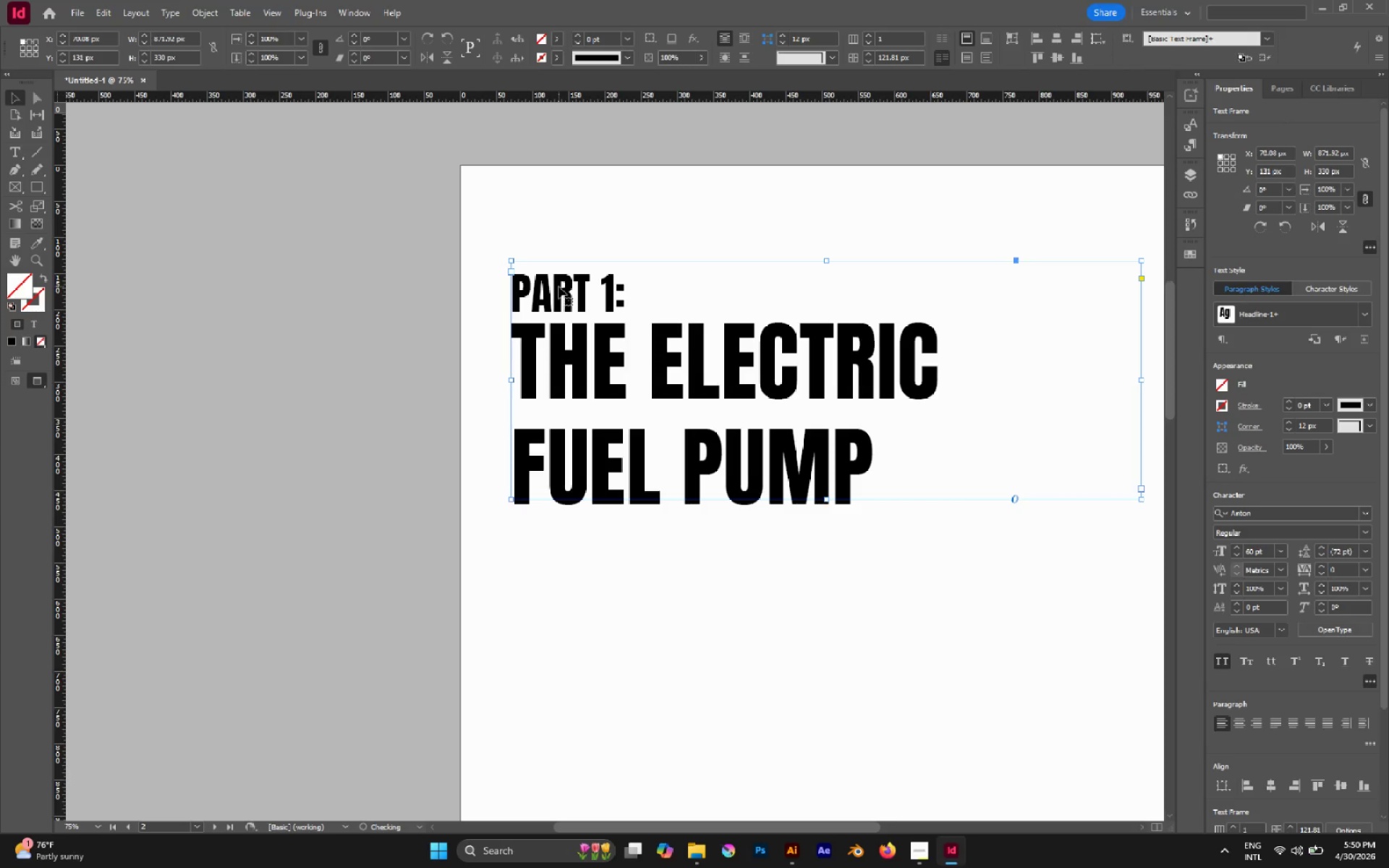 
key(ArrowUp)
 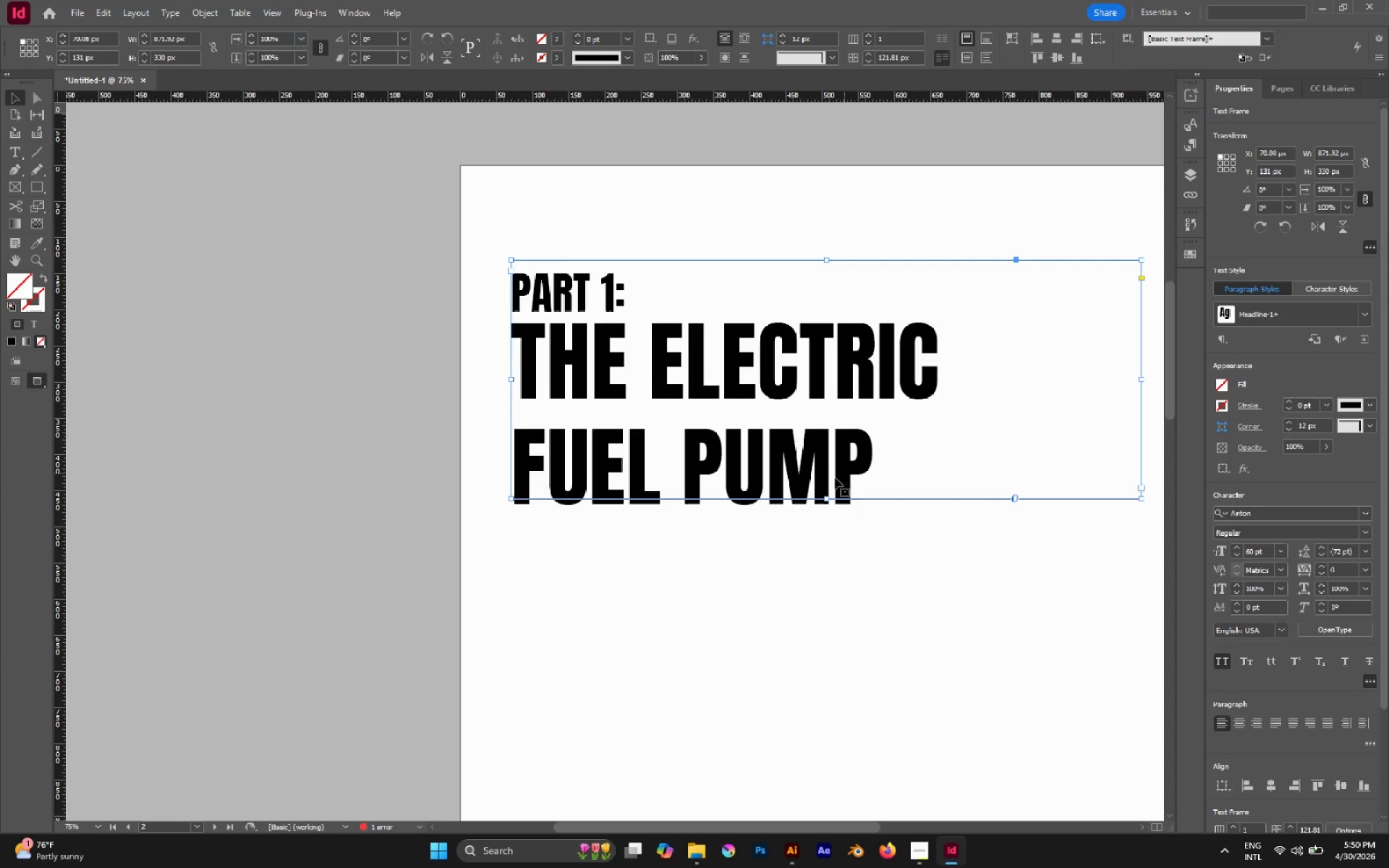 
left_click([825, 498])
 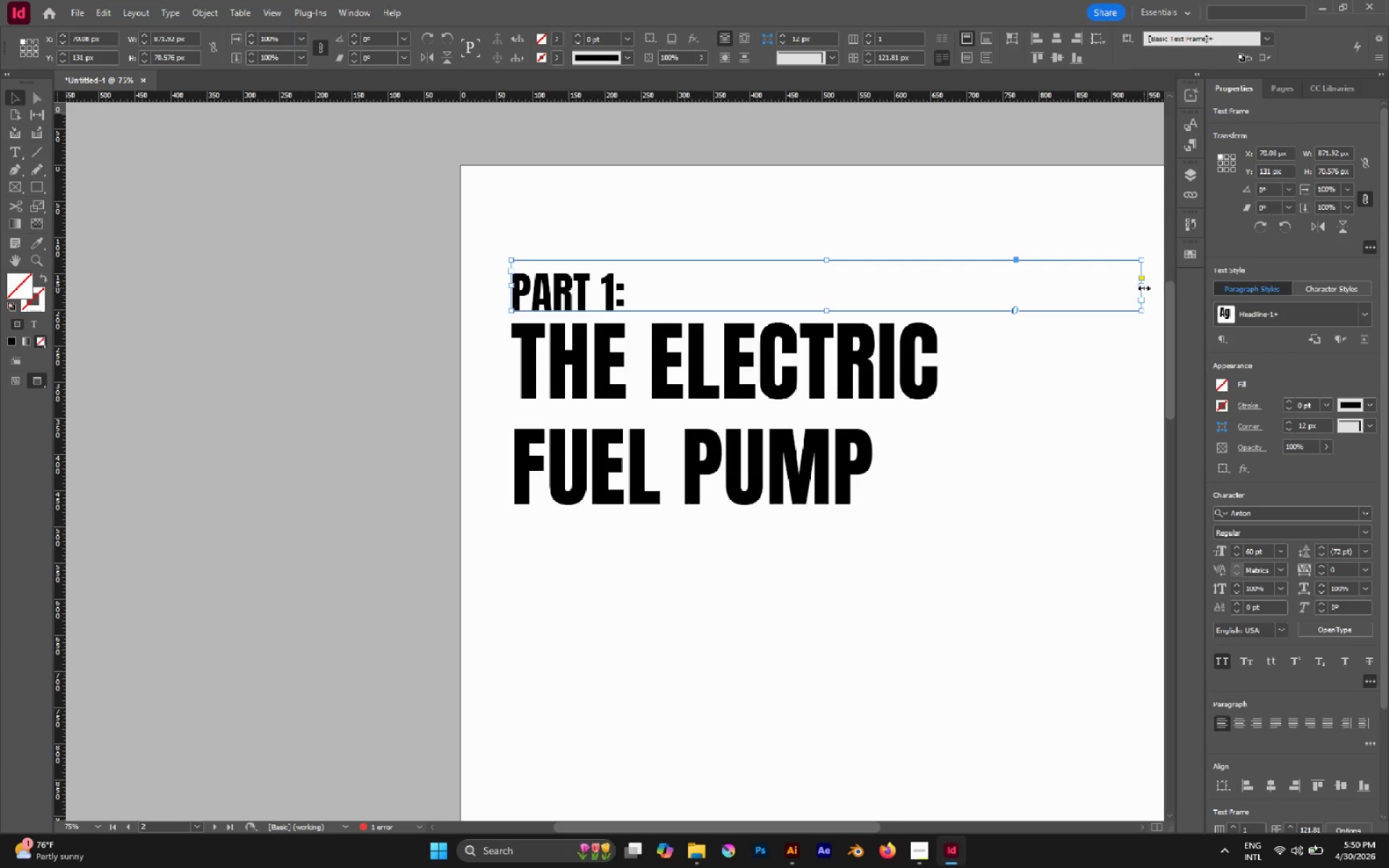 
left_click_drag(start_coordinate=[1144, 288], to_coordinate=[747, 282])
 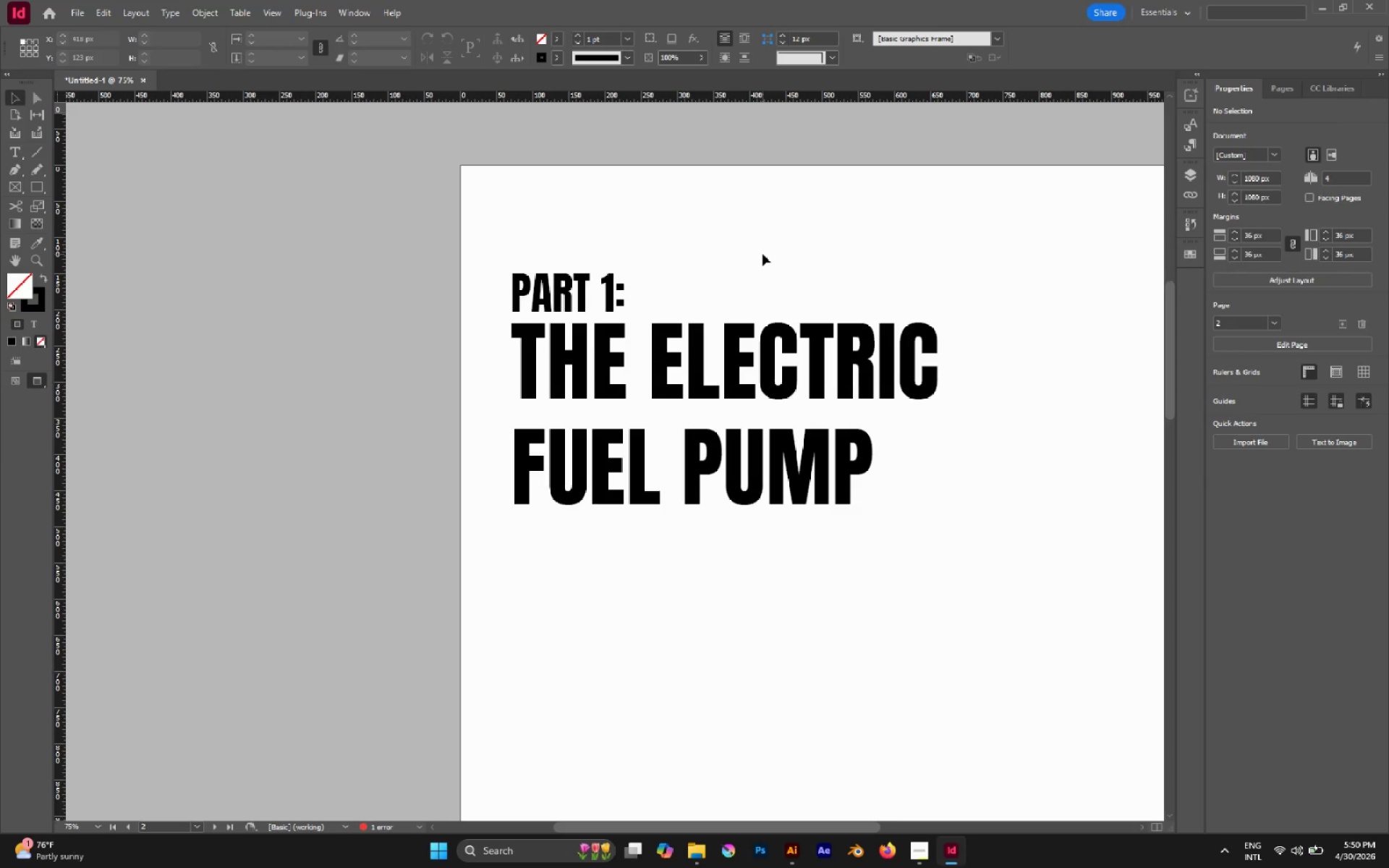 
left_click([596, 276])
 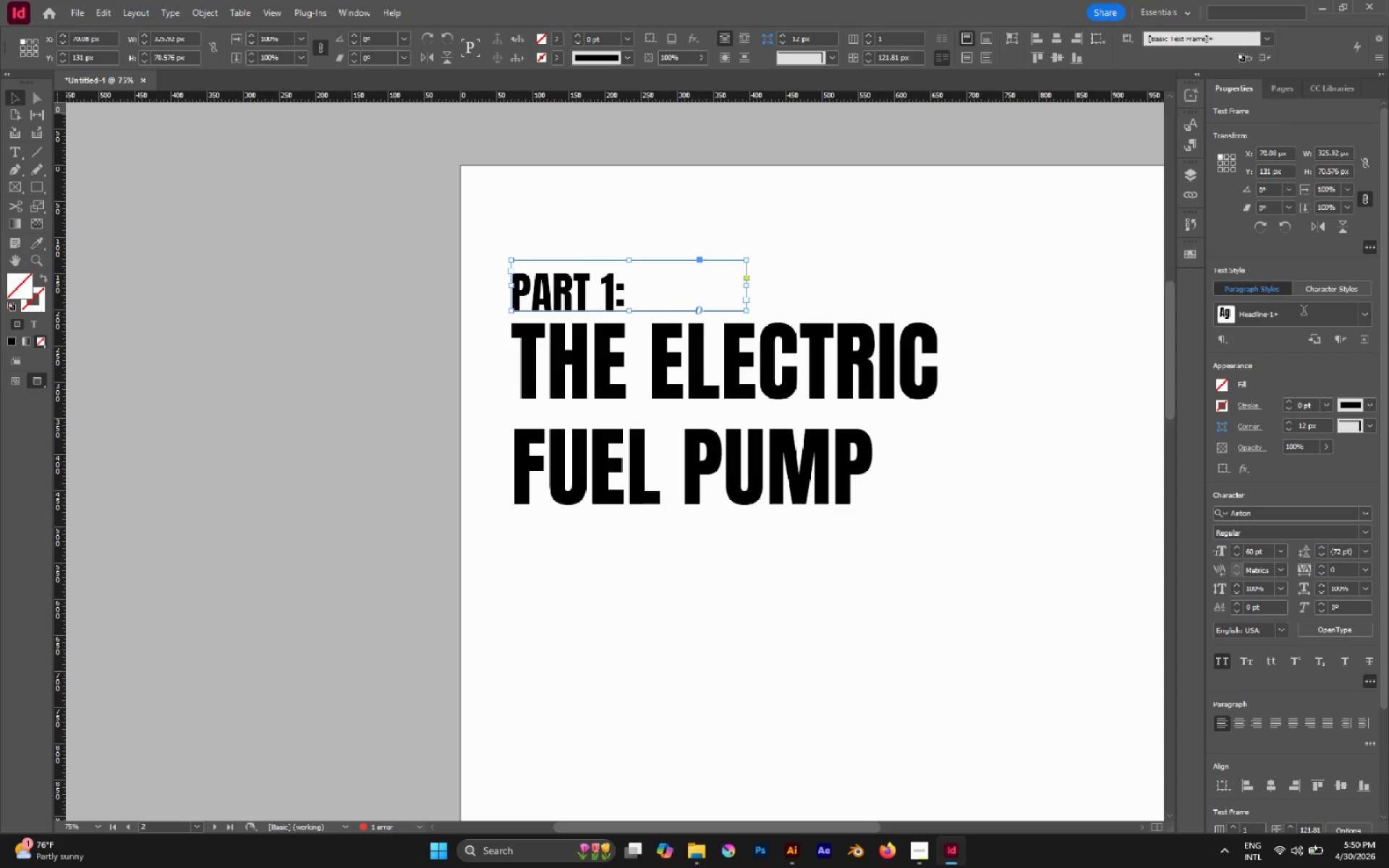 
mouse_move([1343, 338])
 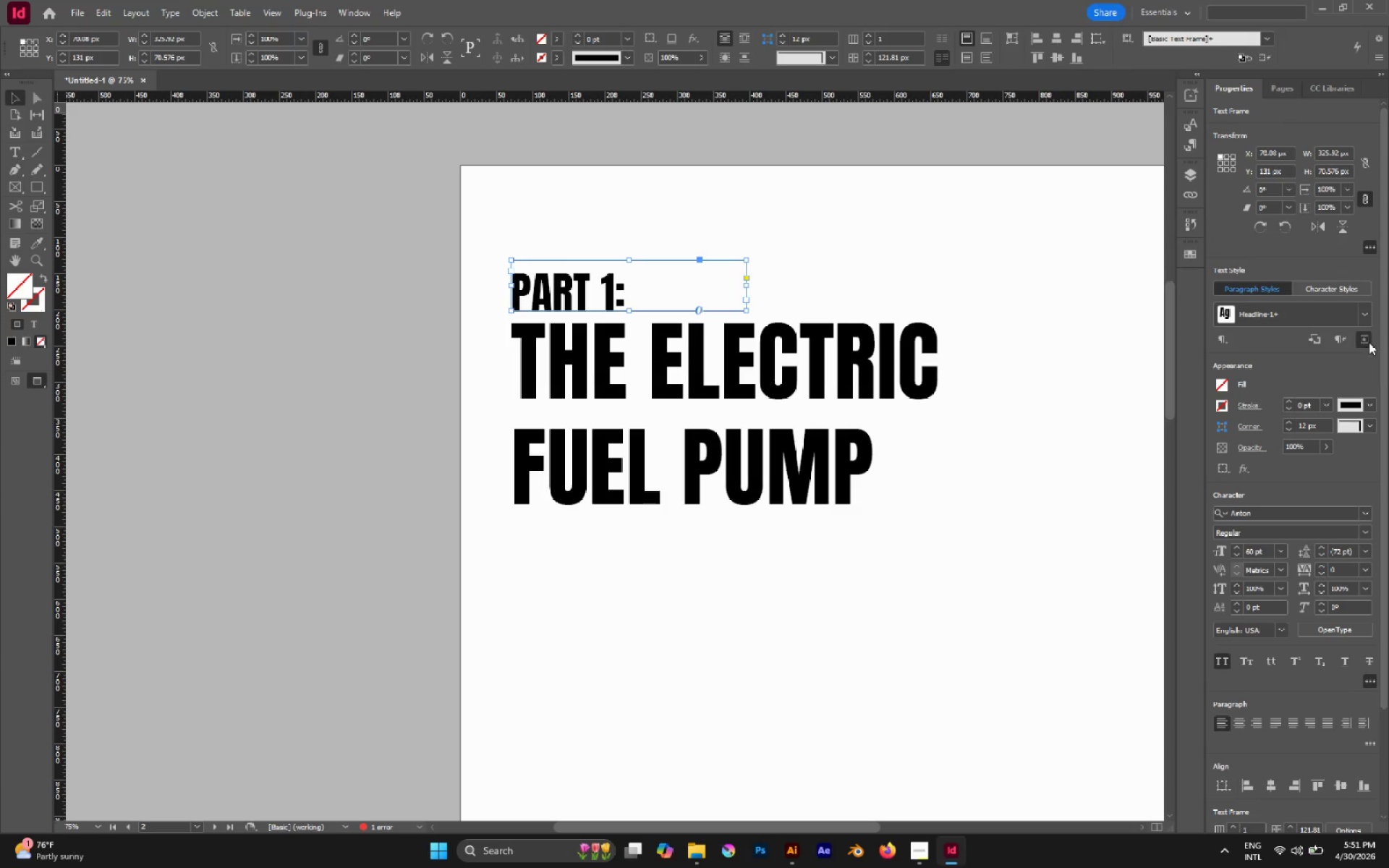 
left_click([1369, 342])
 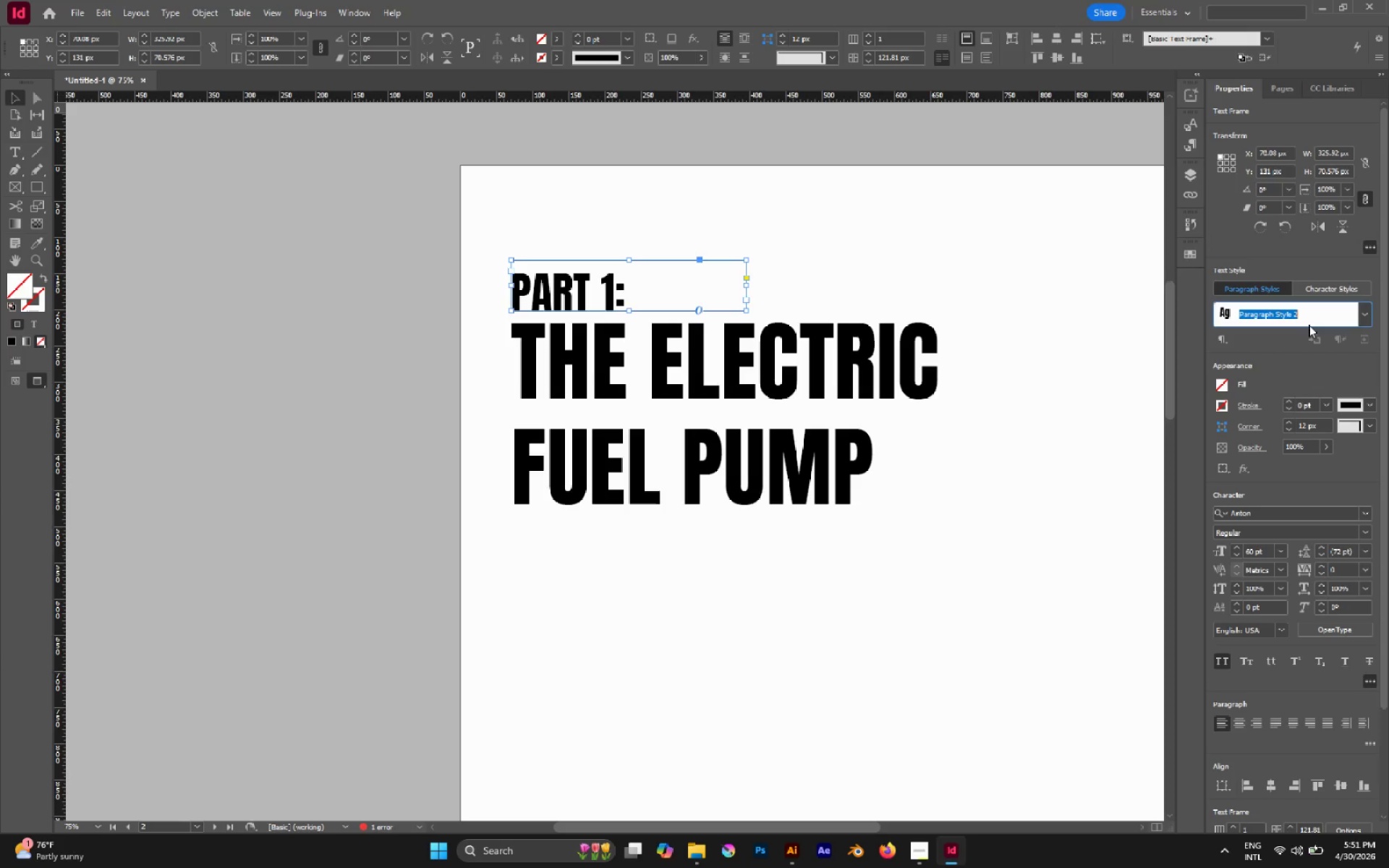 
type(HeadlineSub)
 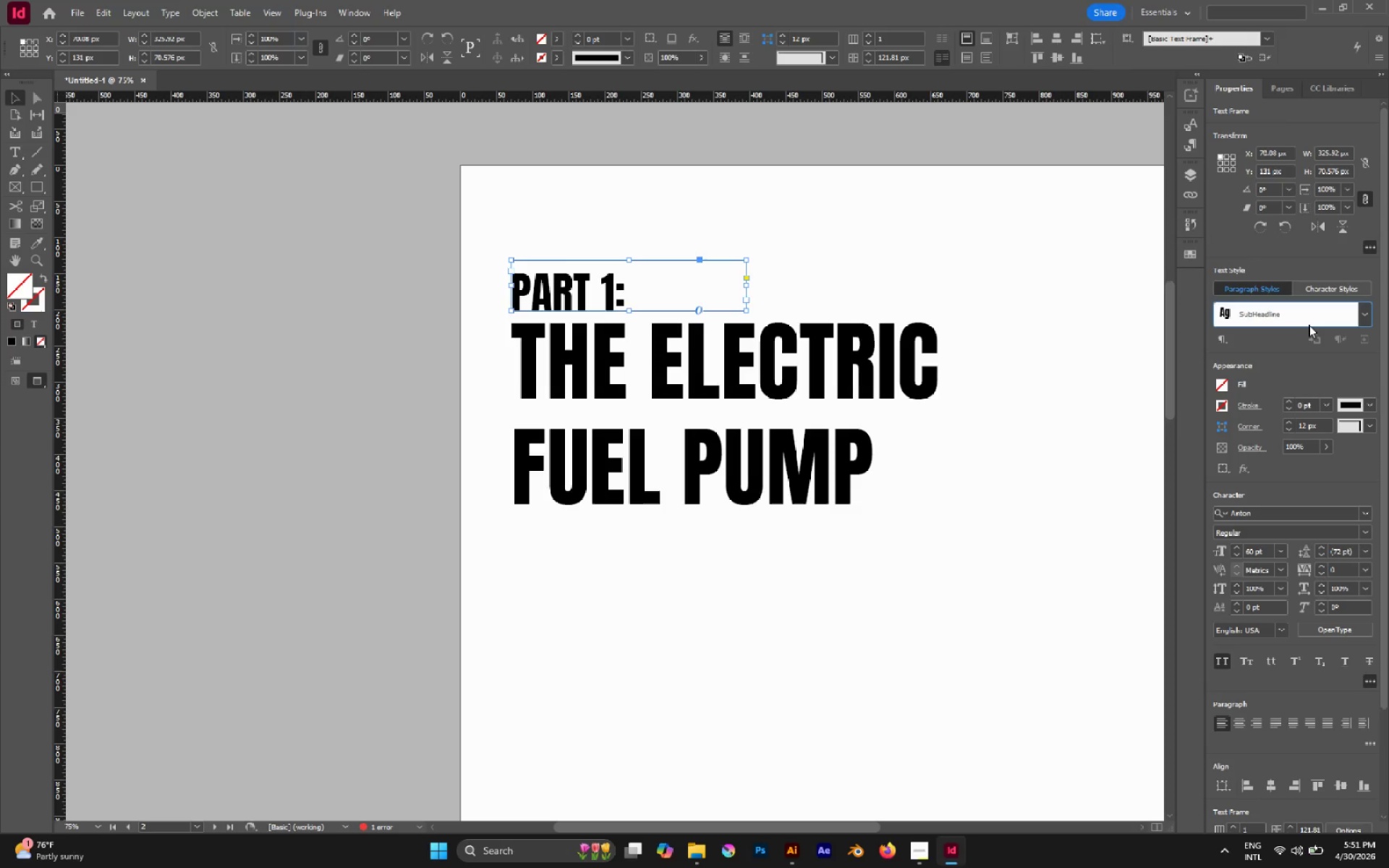 
hold_key(key=ArrowLeft, duration=0.97)
 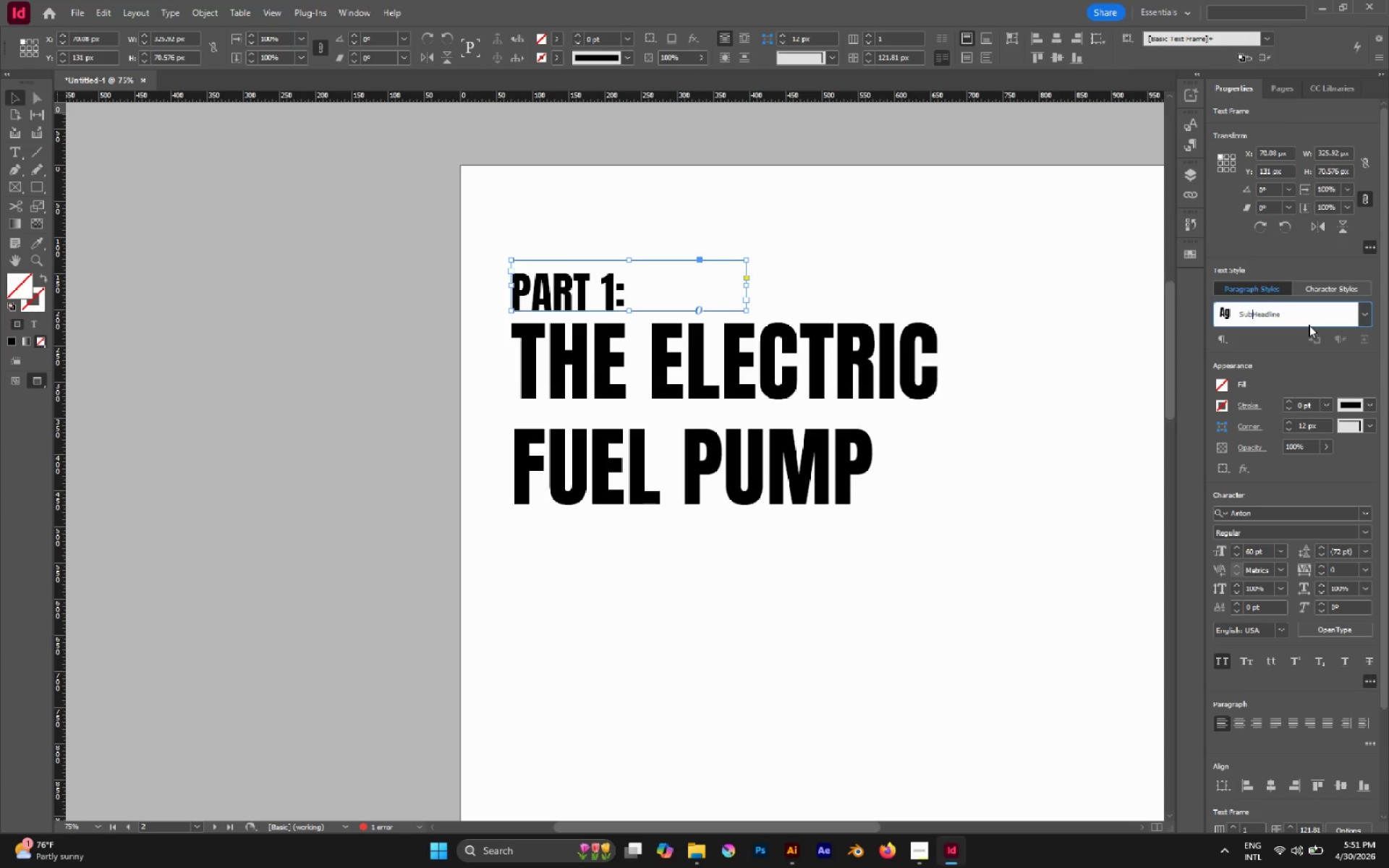 
key(Space)
 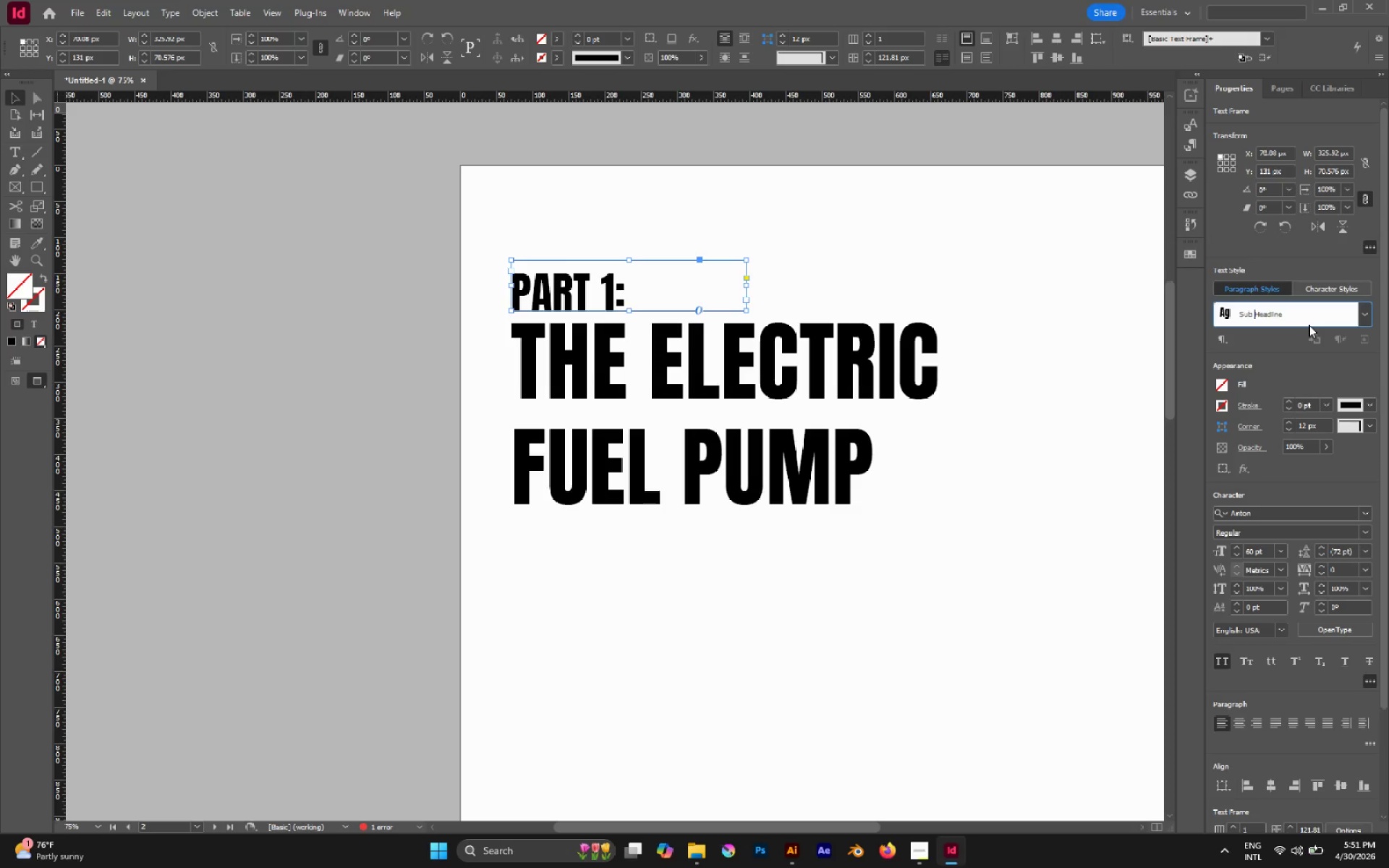 
key(Enter)
 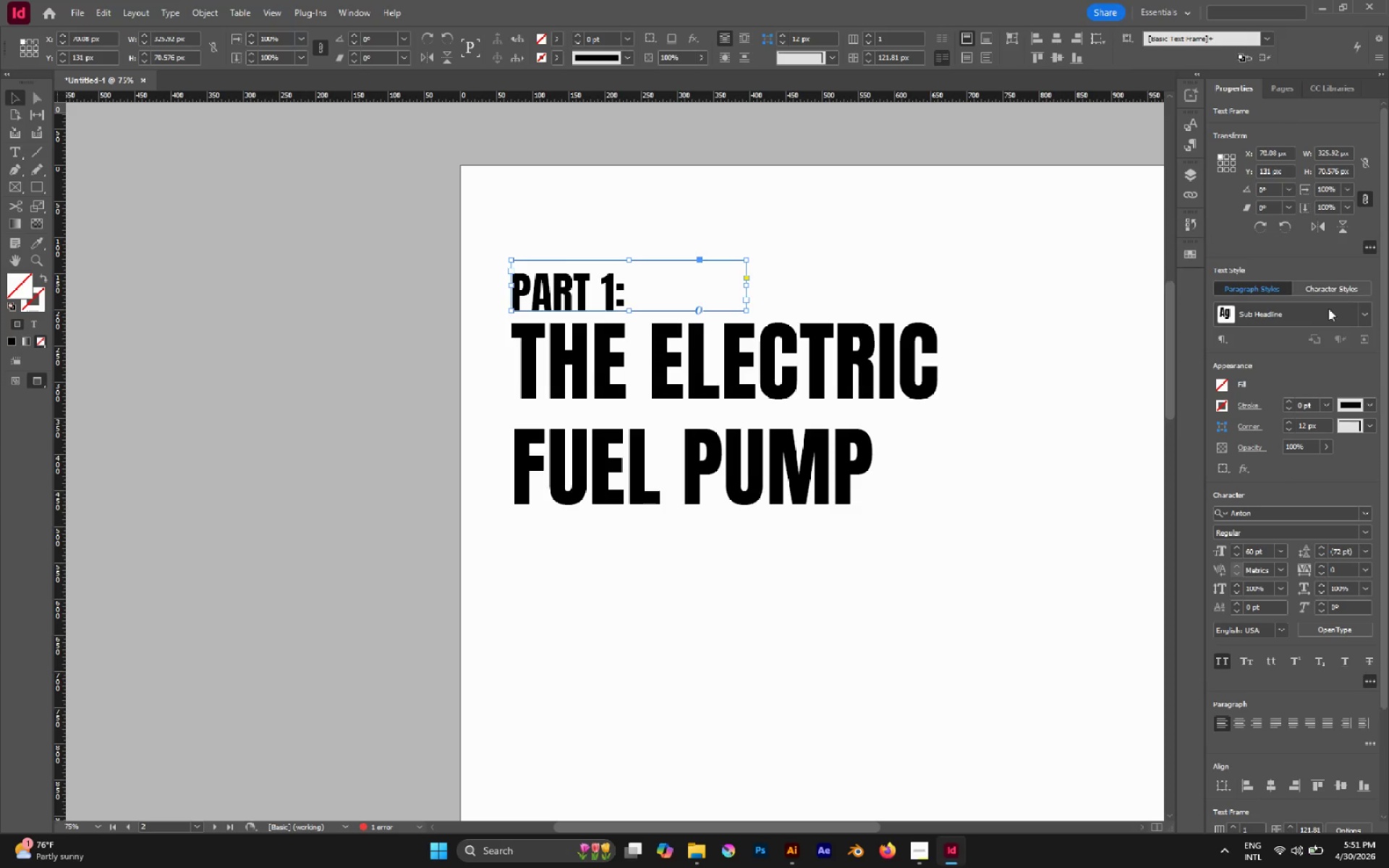 
left_click([1299, 320])
 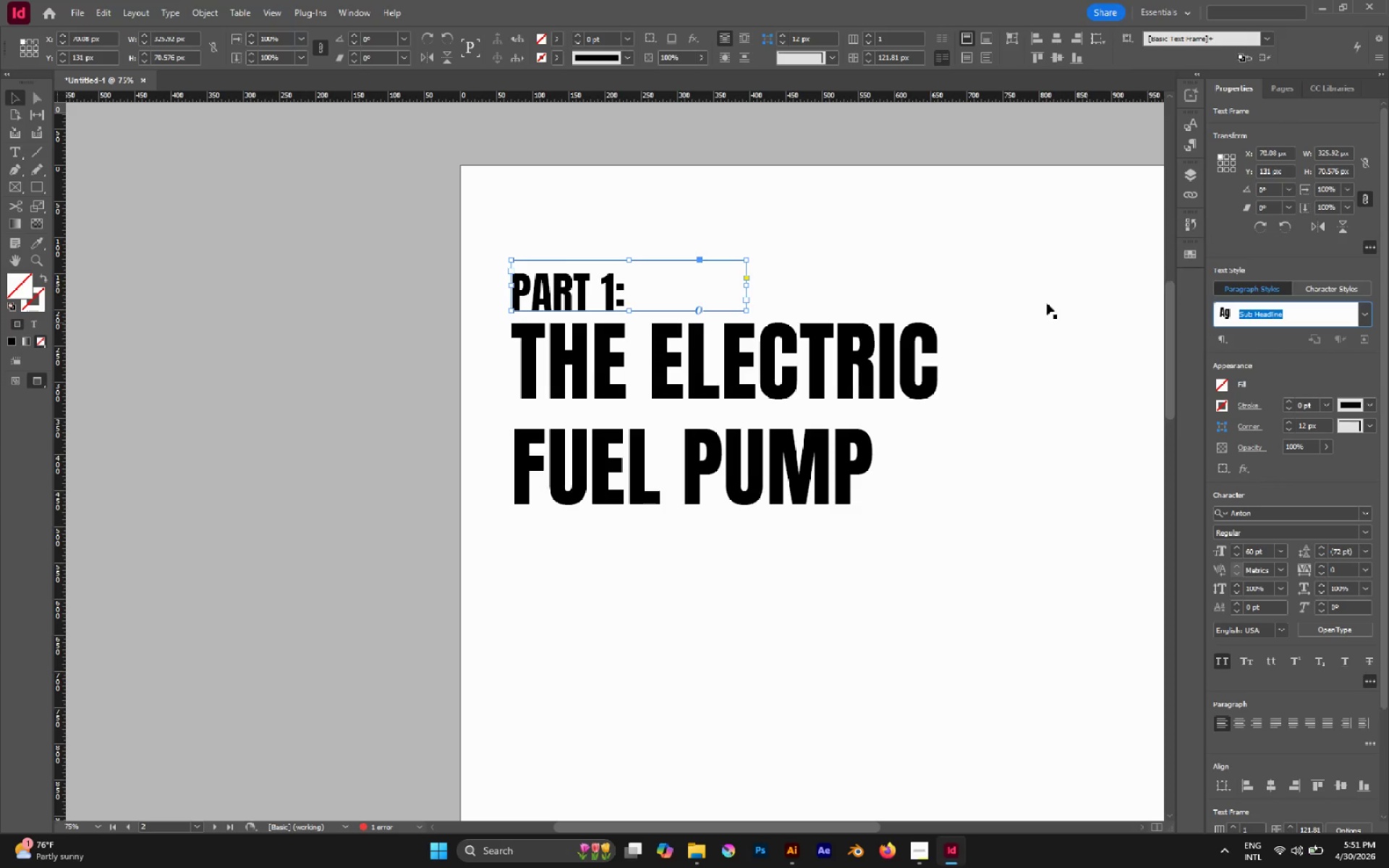 
left_click_drag(start_coordinate=[940, 226], to_coordinate=[936, 224])
 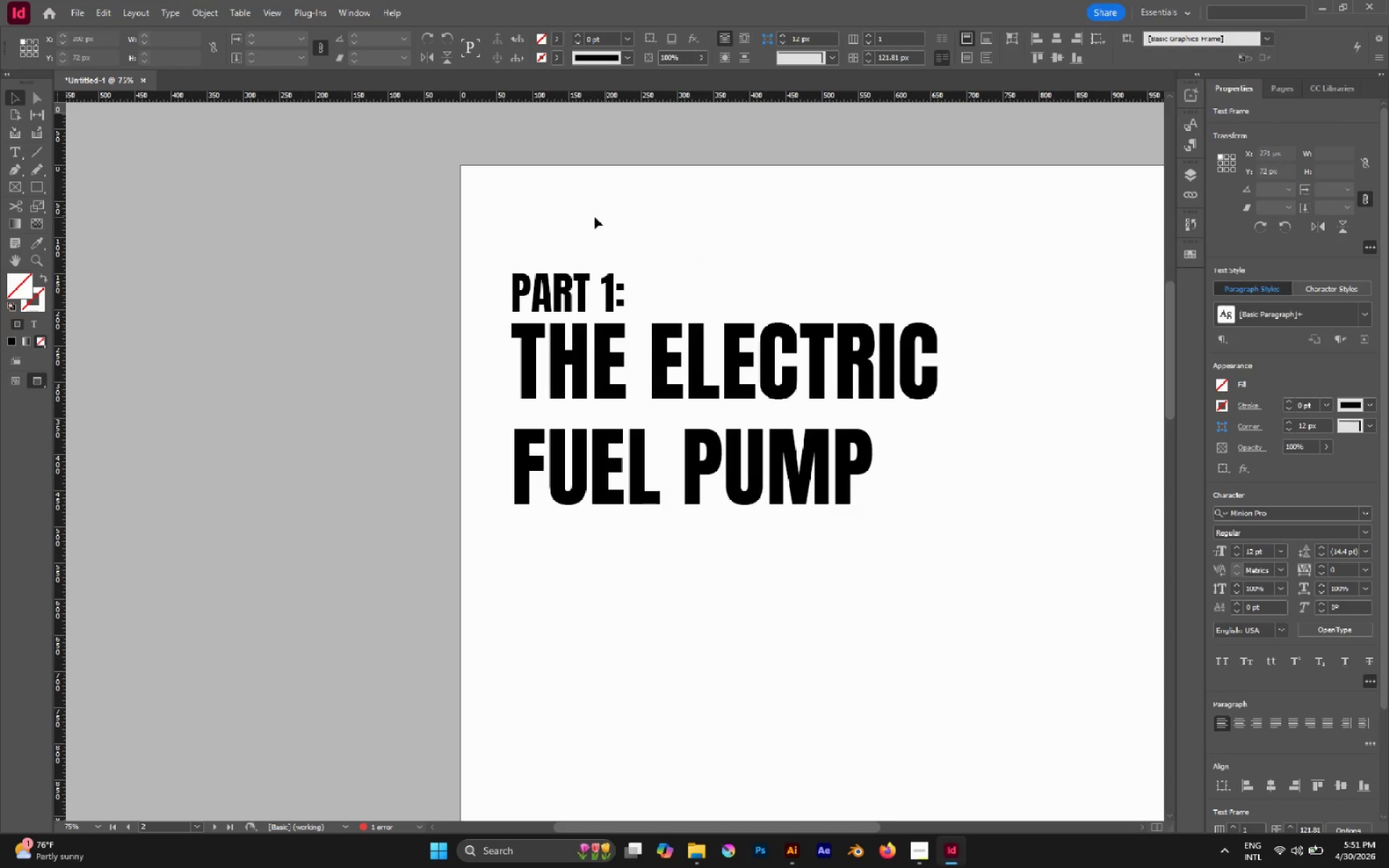 
hold_key(key=AltLeft, duration=0.66)
scroll: coordinate [594, 220], scroll_direction: down, amount: 2.0
 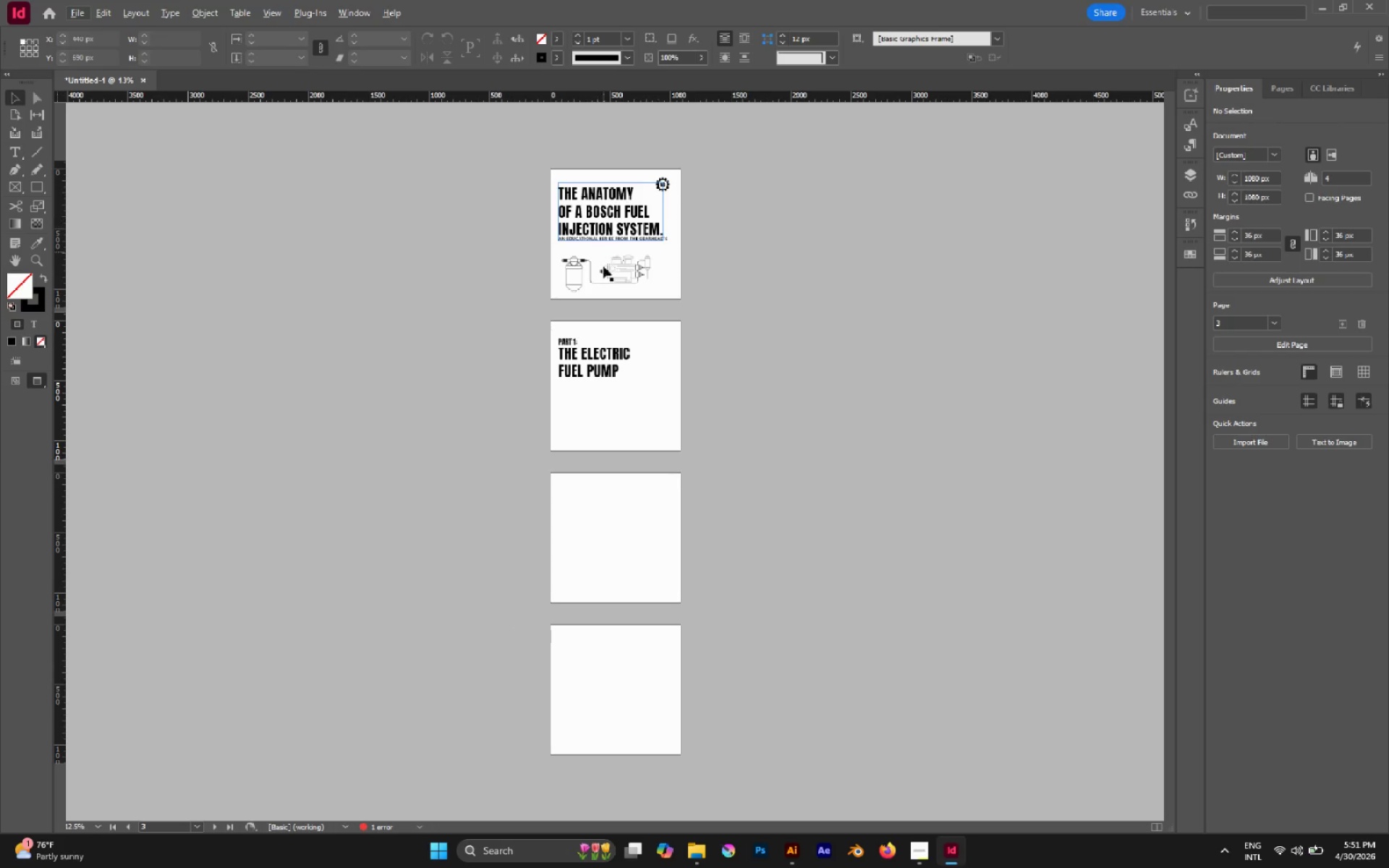 
hold_key(key=AltLeft, duration=0.5)
scroll: coordinate [557, 307], scroll_direction: none, amount: 0.0
 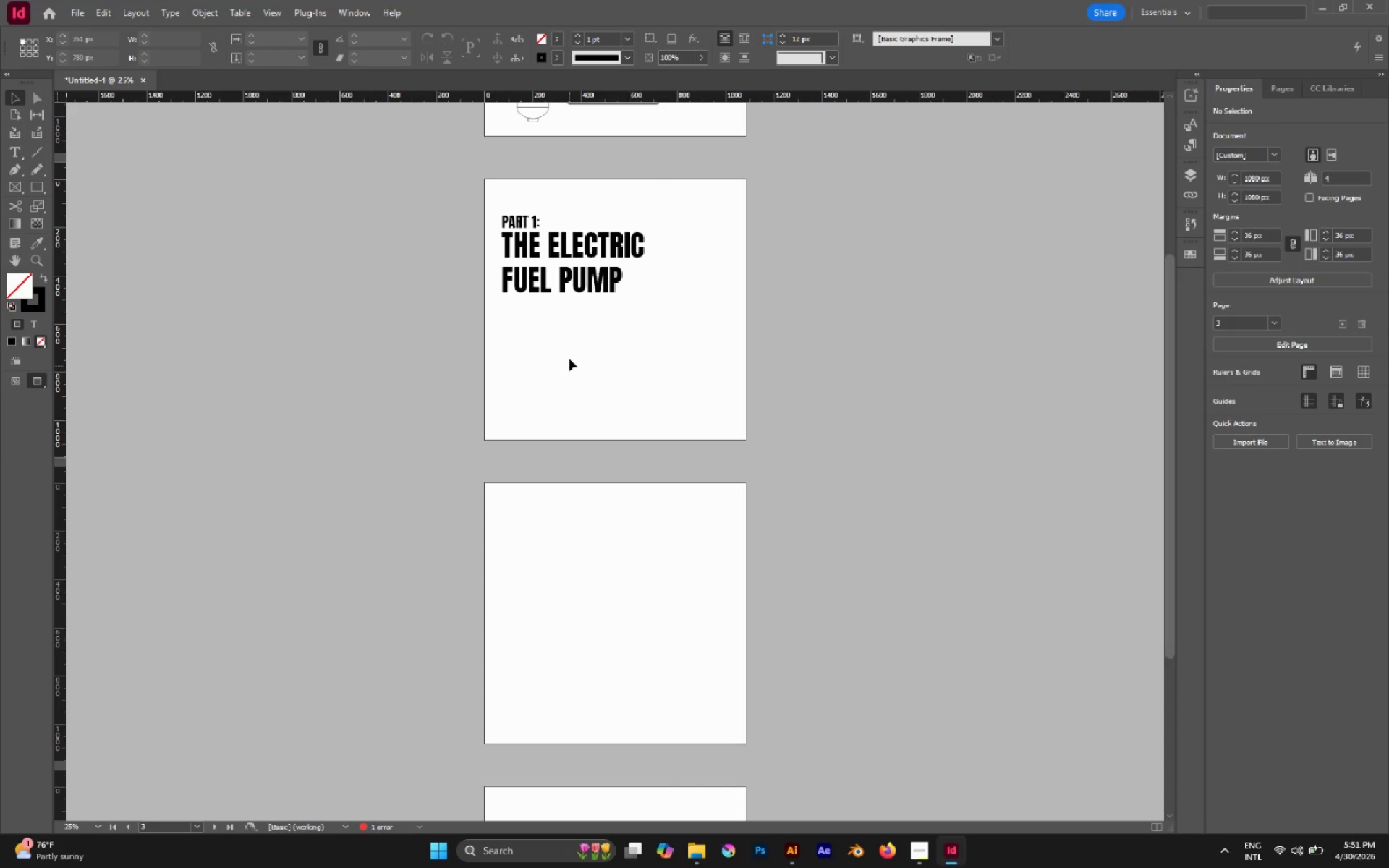 
hold_key(key=Space, duration=0.97)
 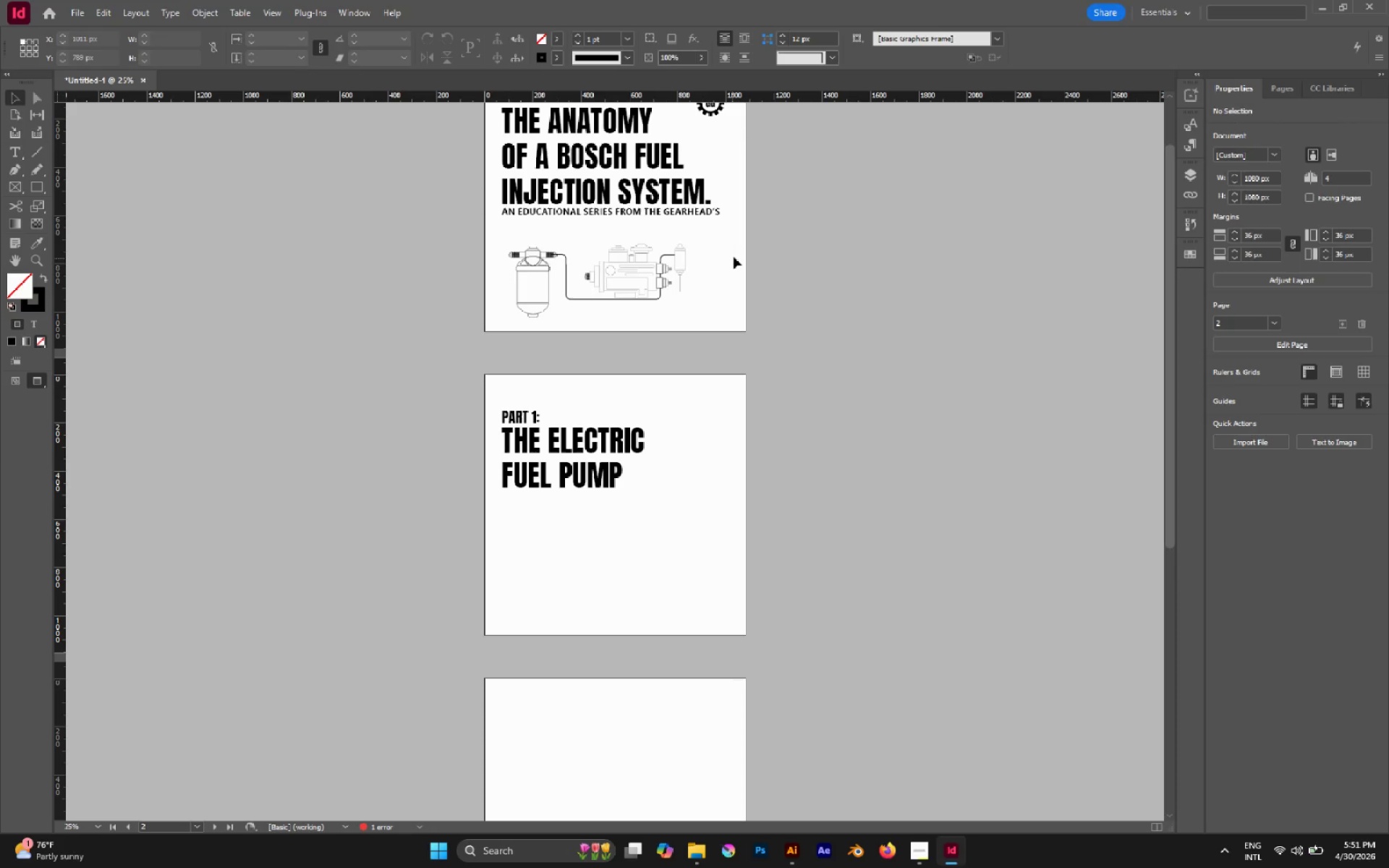 
left_click_drag(start_coordinate=[635, 218], to_coordinate=[678, 414])
 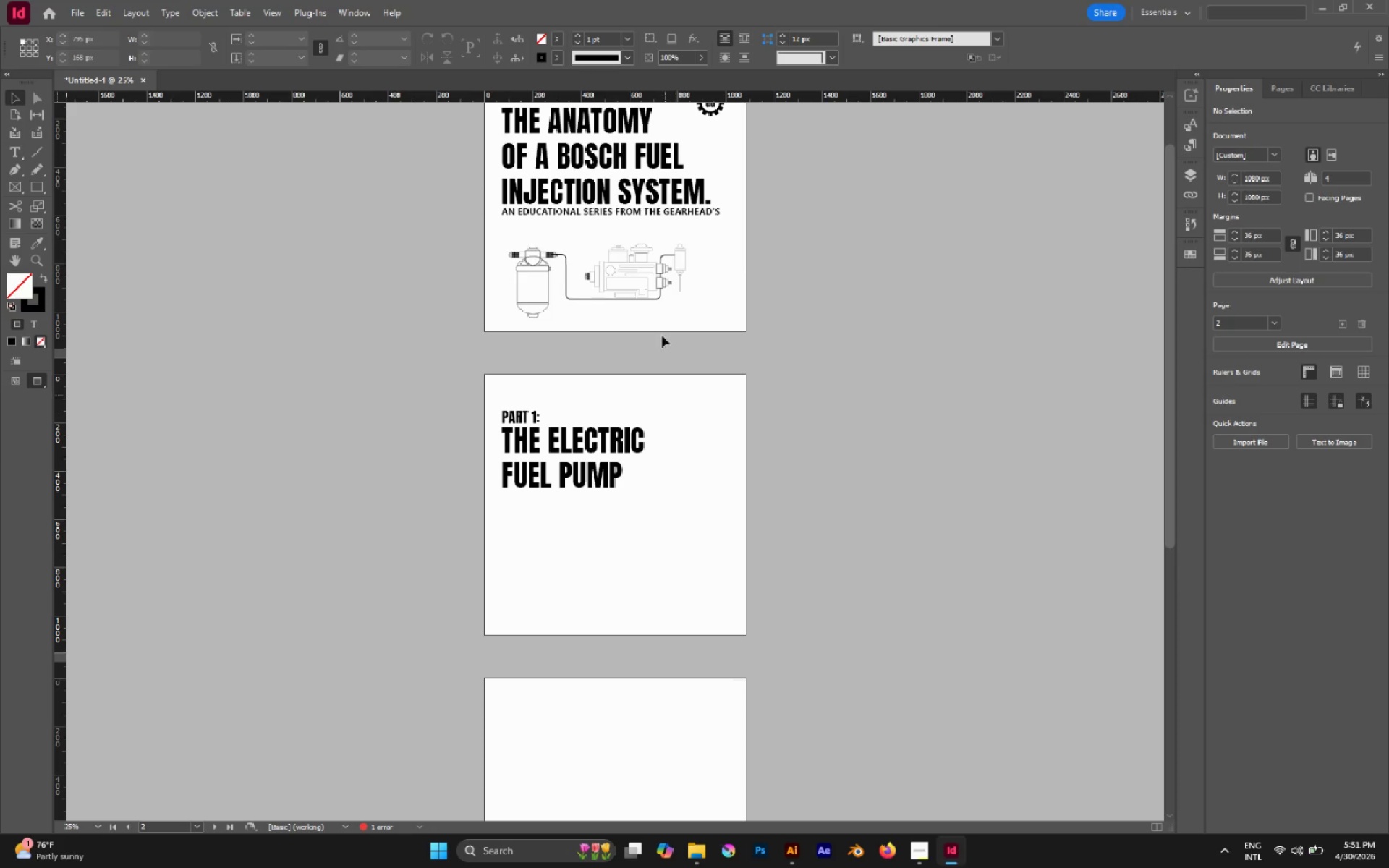 
hold_key(key=Space, duration=20.41)
 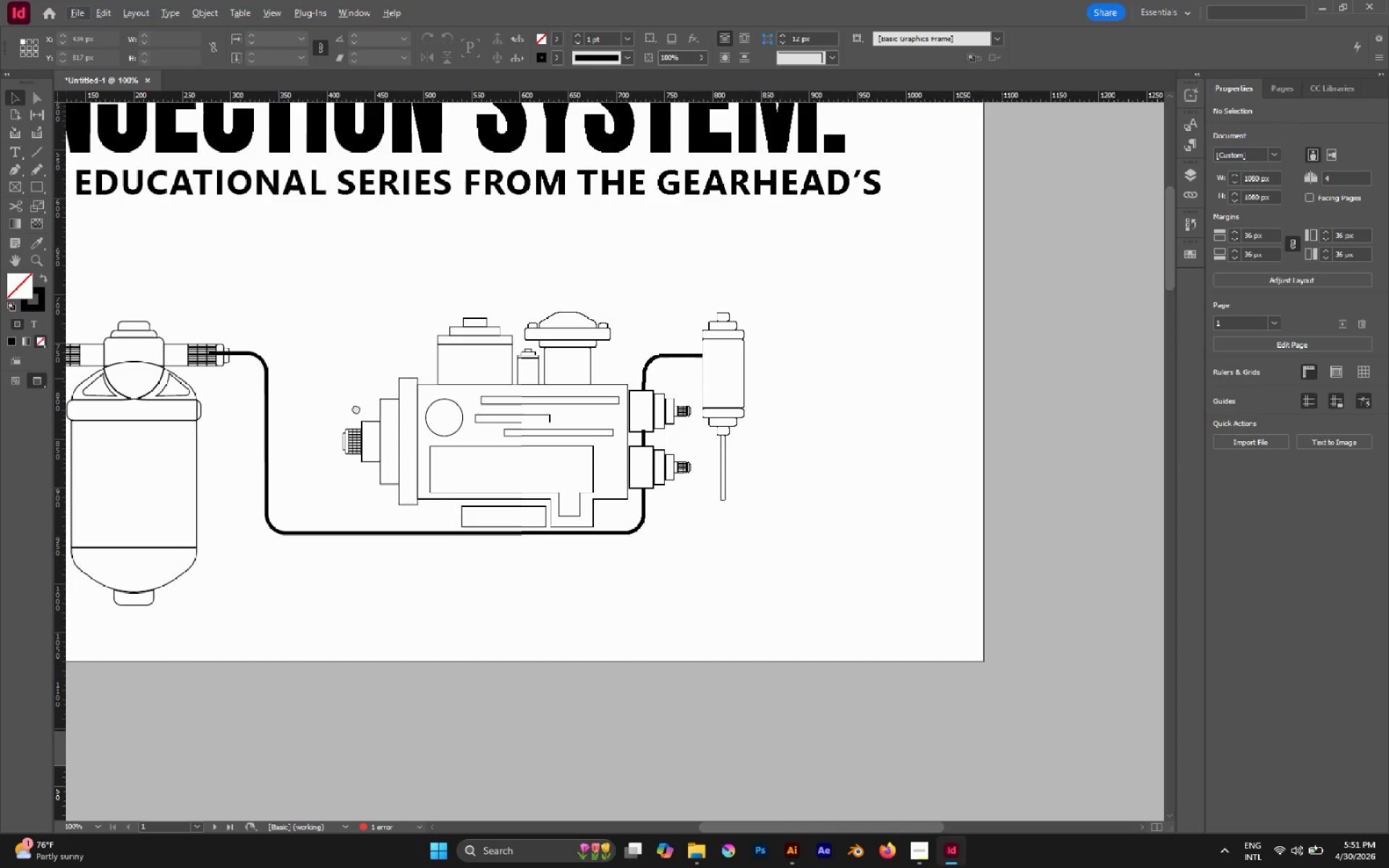 
scroll: coordinate [626, 357], scroll_direction: up, amount: 4.0
 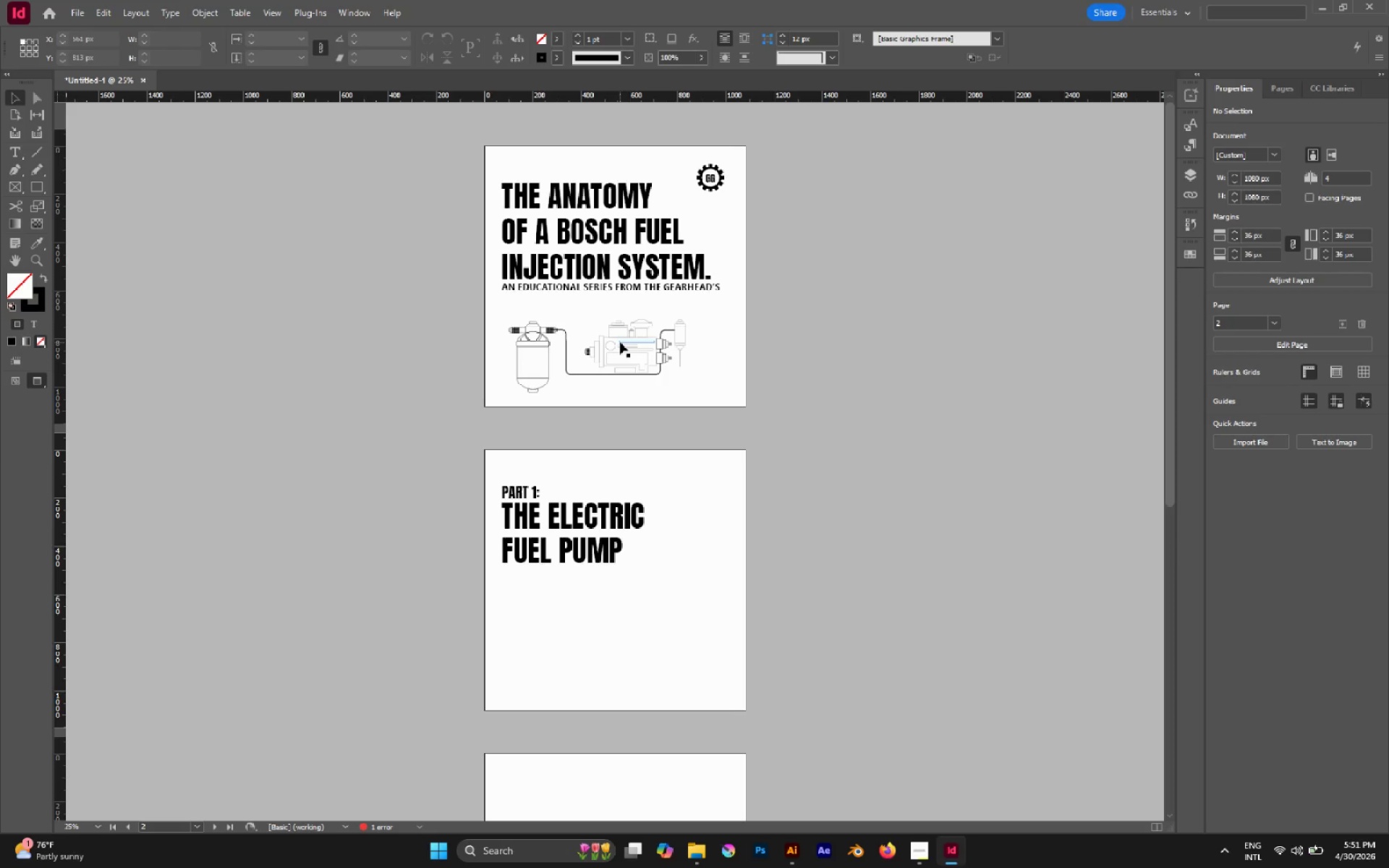 
hold_key(key=AltLeft, duration=0.75)
scroll: coordinate [589, 349], scroll_direction: up, amount: 3.0
 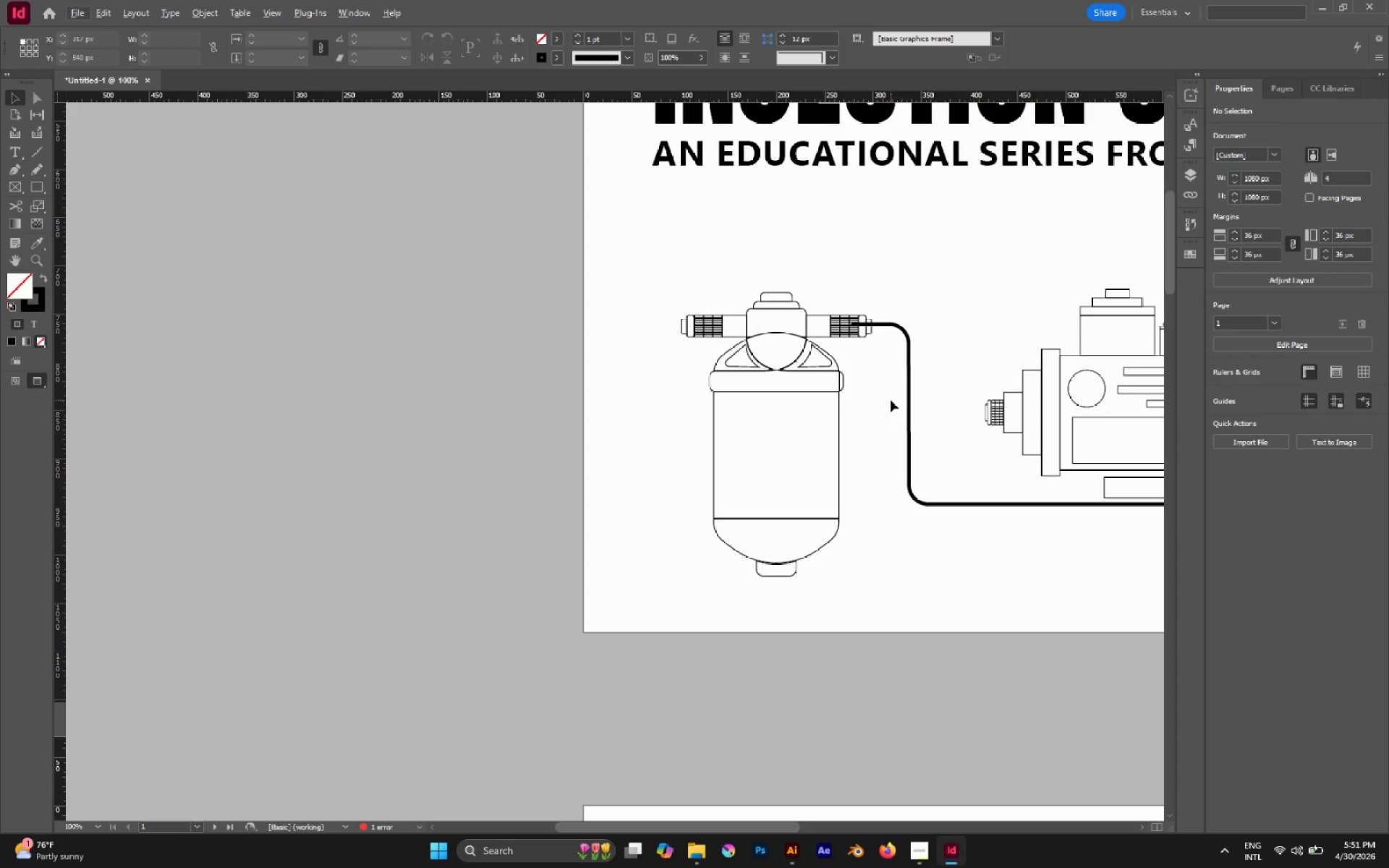 
middle_click([891, 400])
 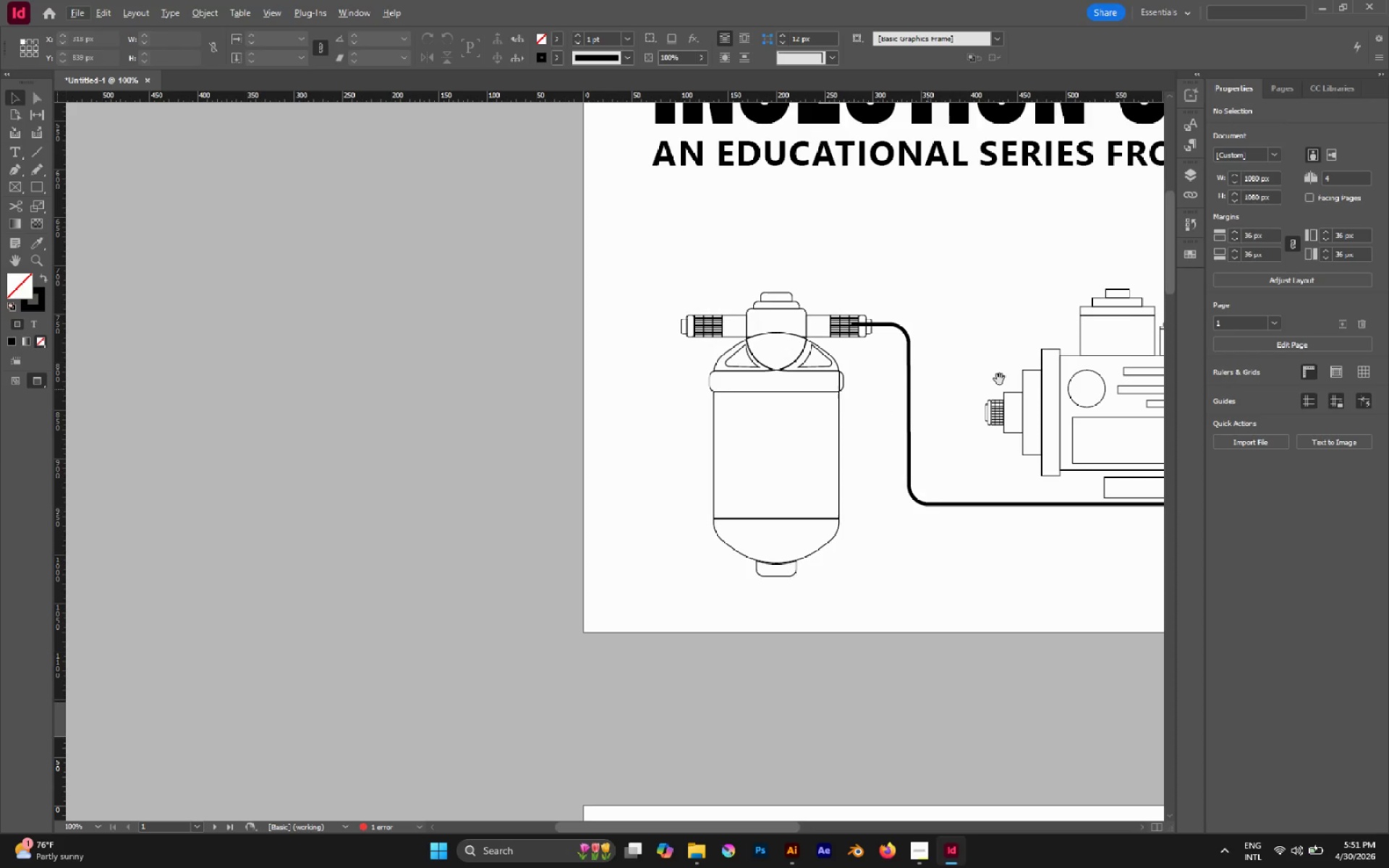 
hold_key(key=Space, duration=1.12)
 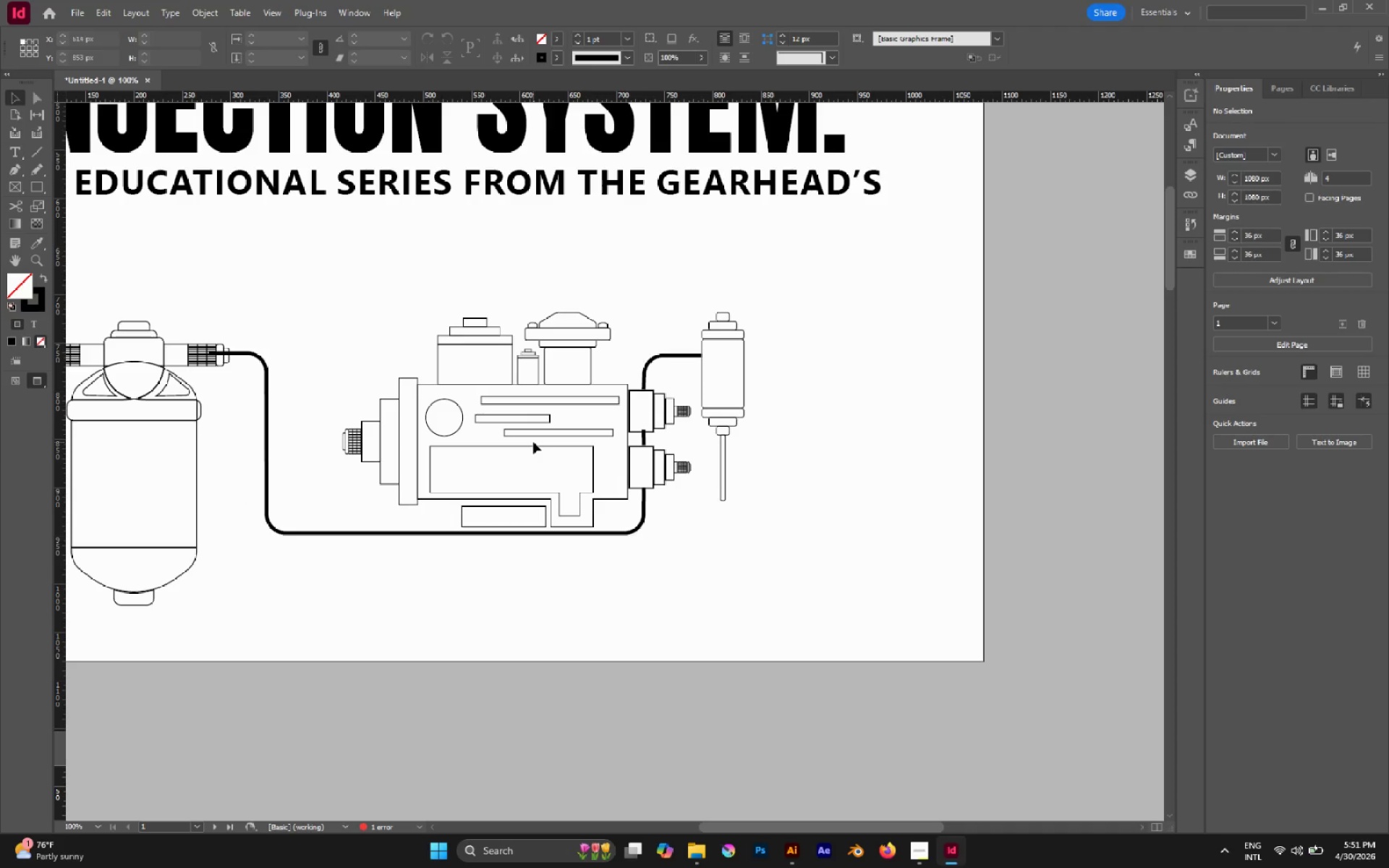 
left_click_drag(start_coordinate=[998, 378], to_coordinate=[356, 408])
 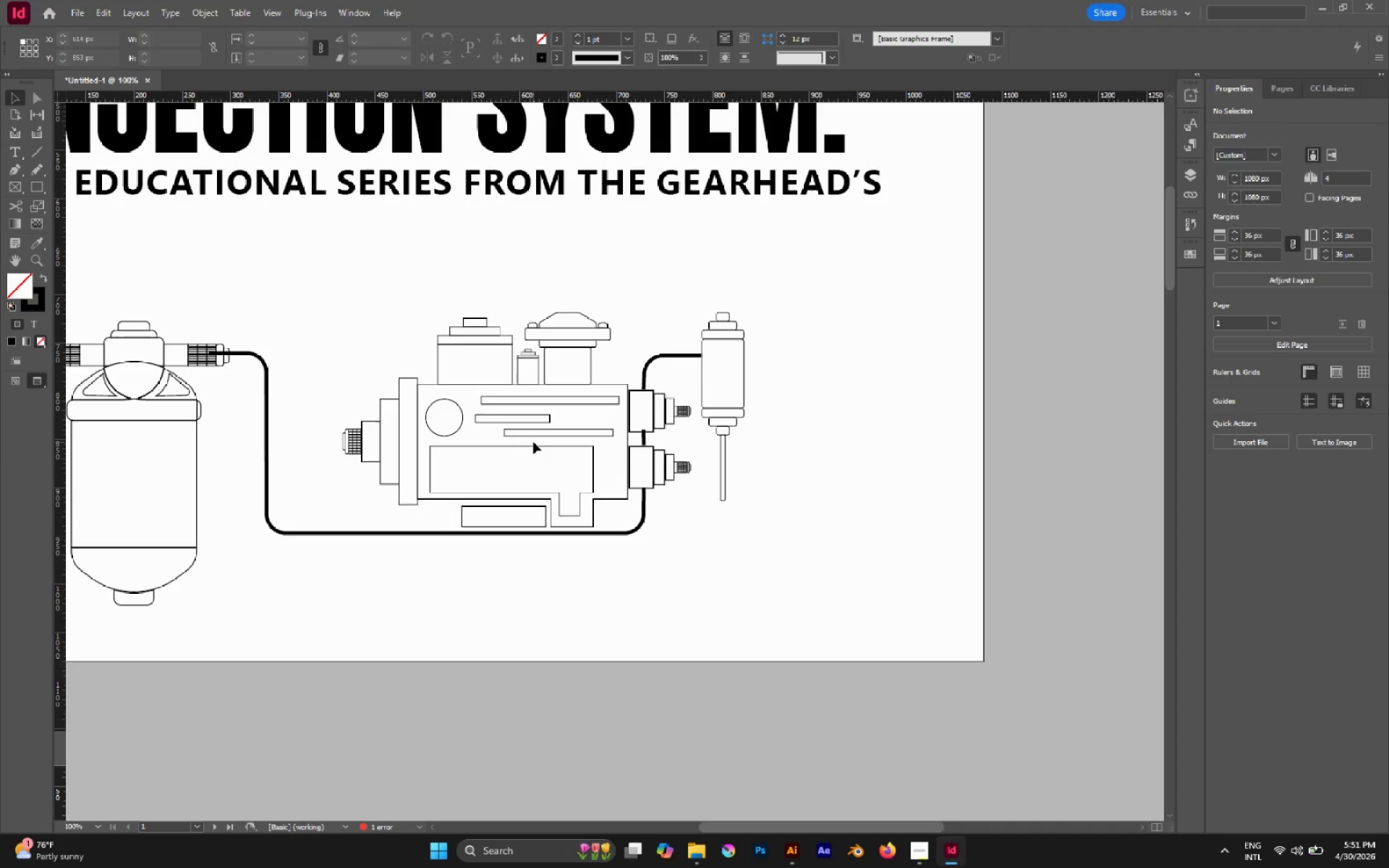 
type(av)
 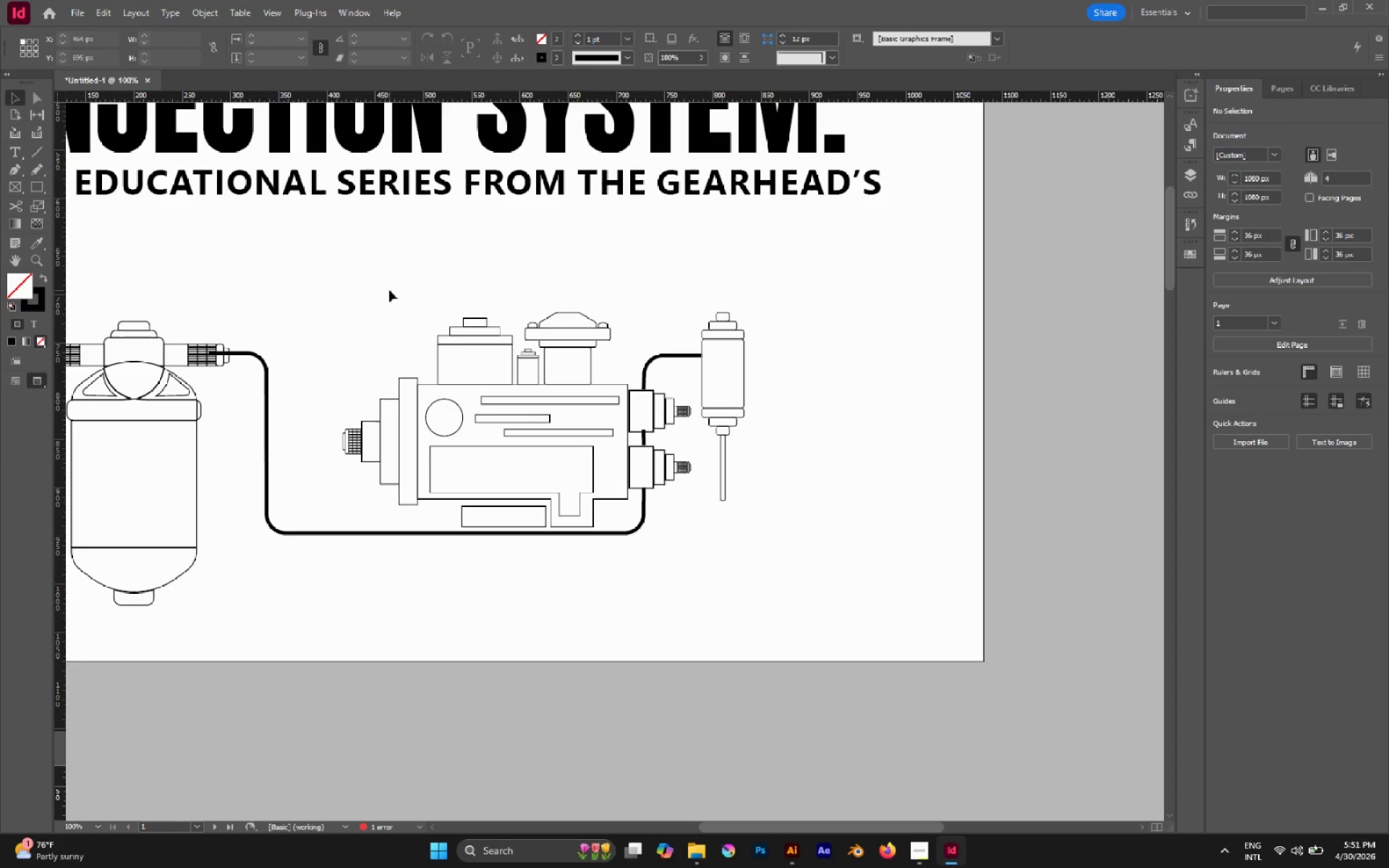 
left_click([389, 290])
 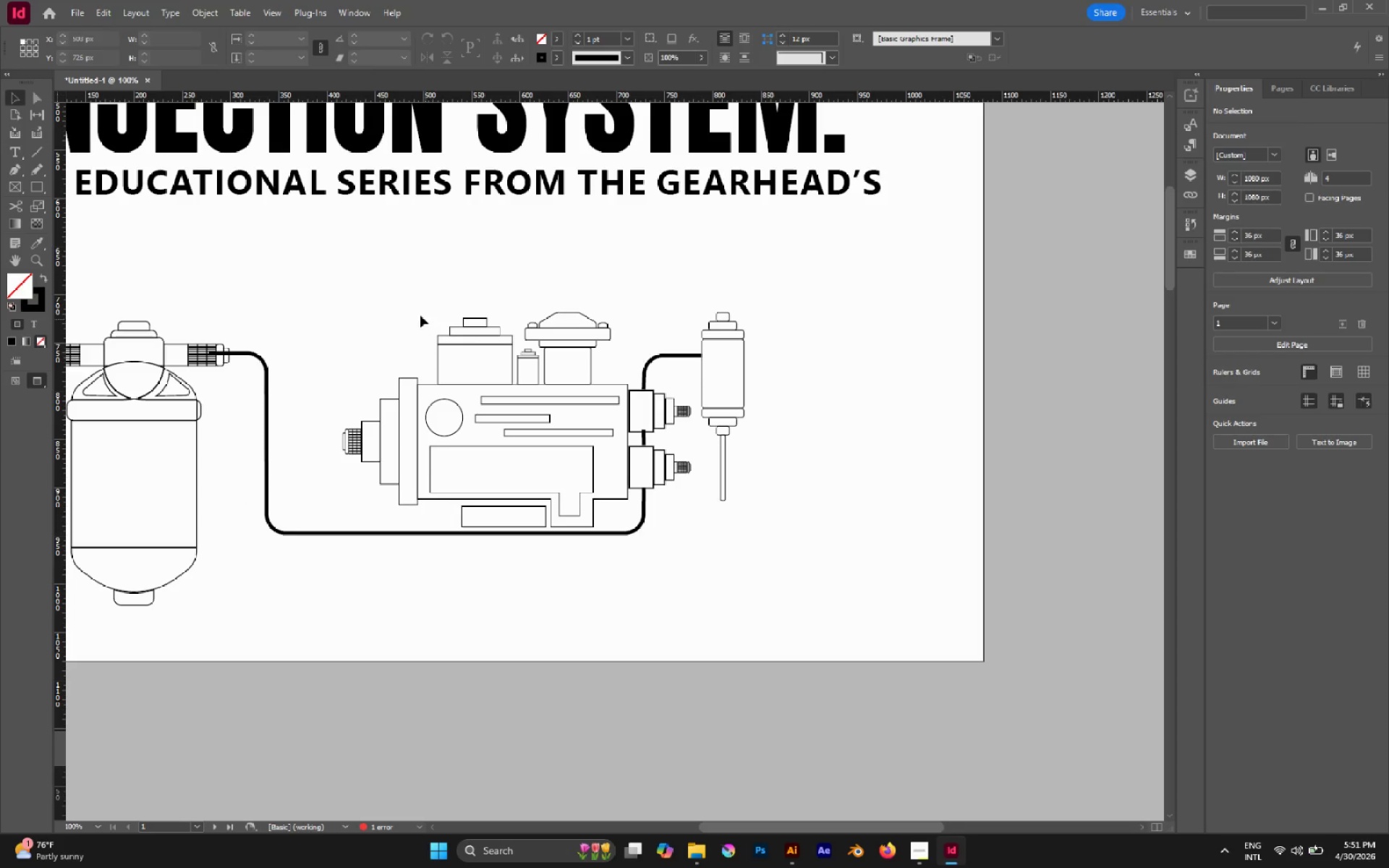 
left_click_drag(start_coordinate=[354, 282], to_coordinate=[634, 507])
 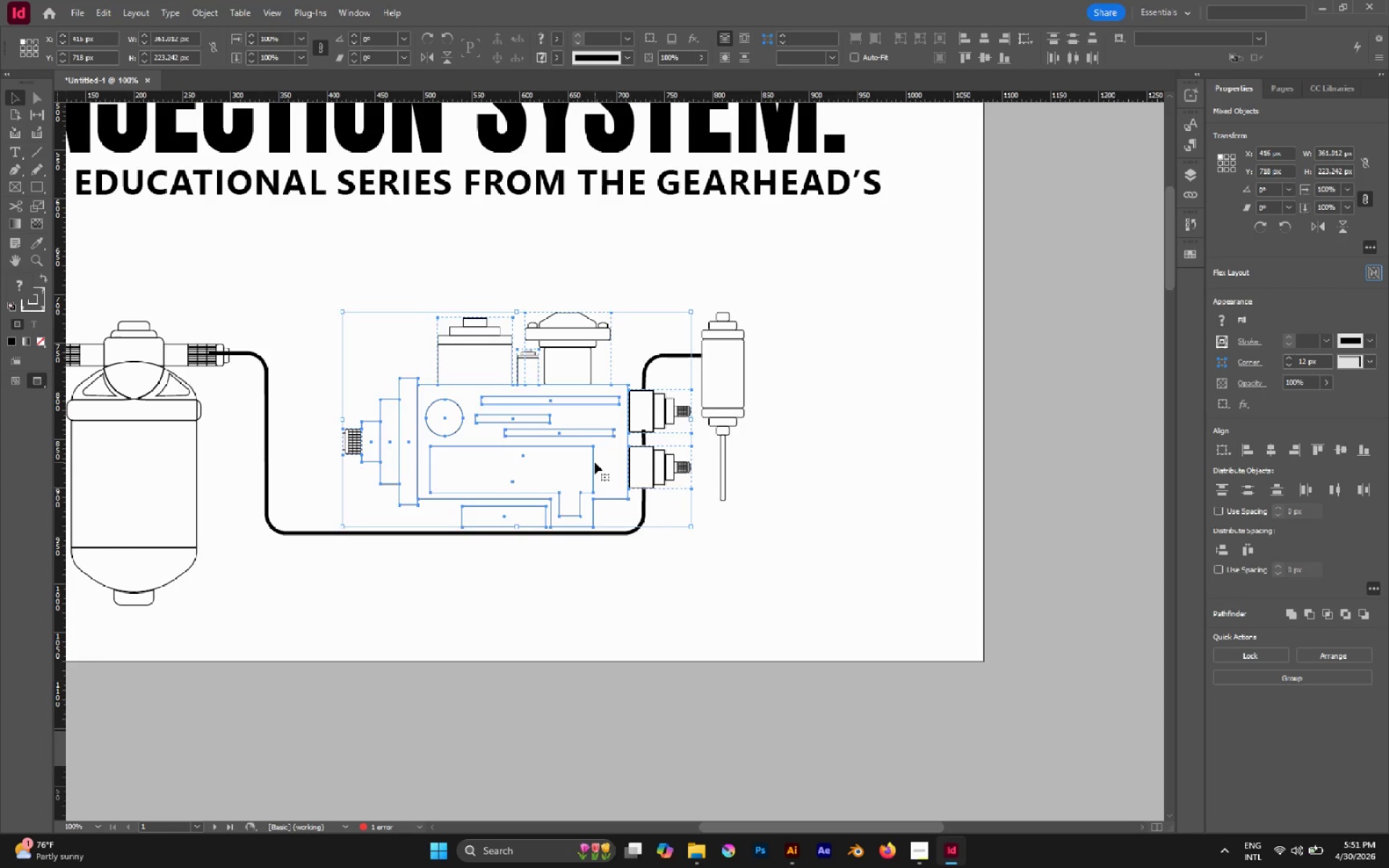 
left_click_drag(start_coordinate=[595, 462], to_coordinate=[904, 449])
 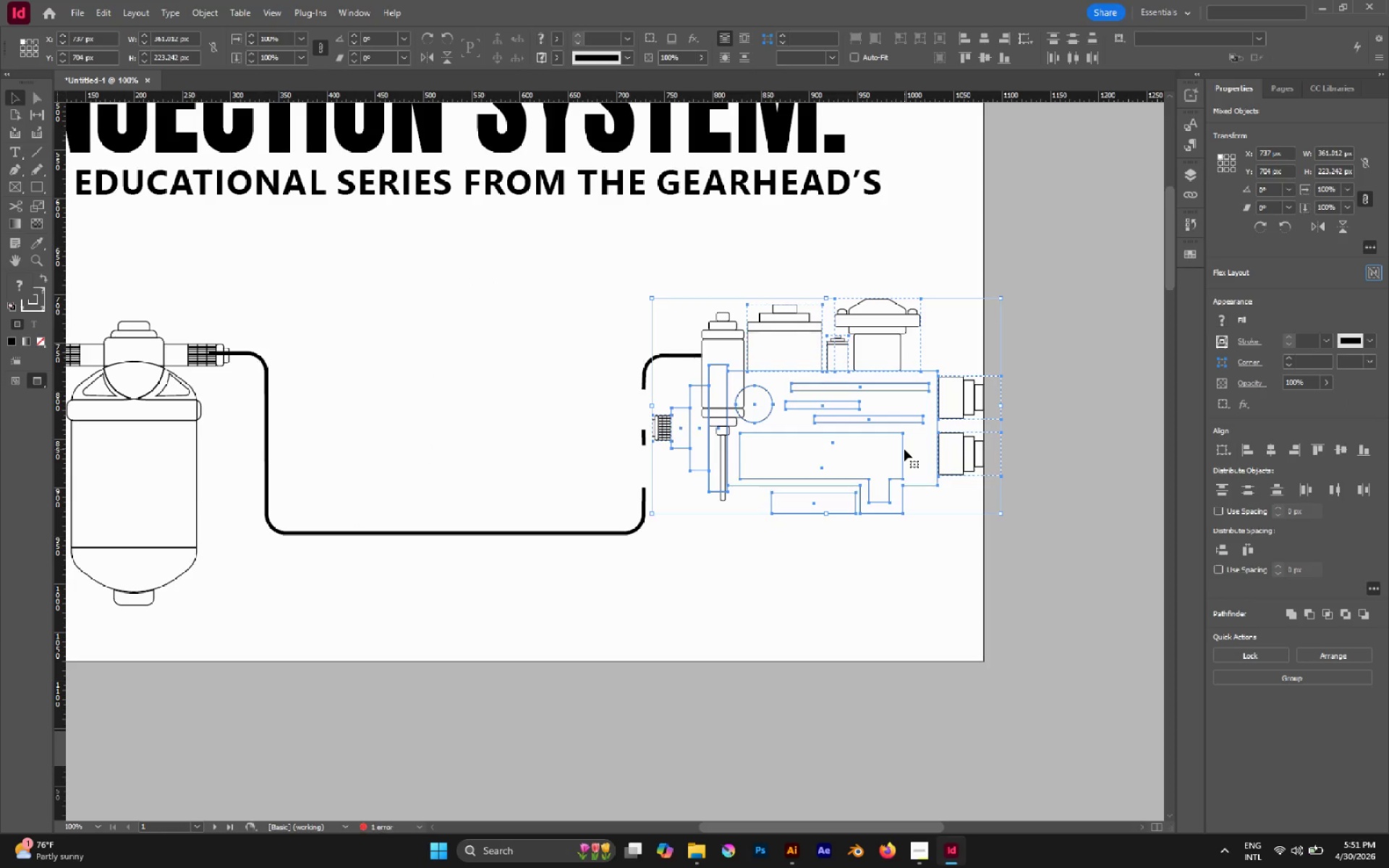 
key(Control+Z)
 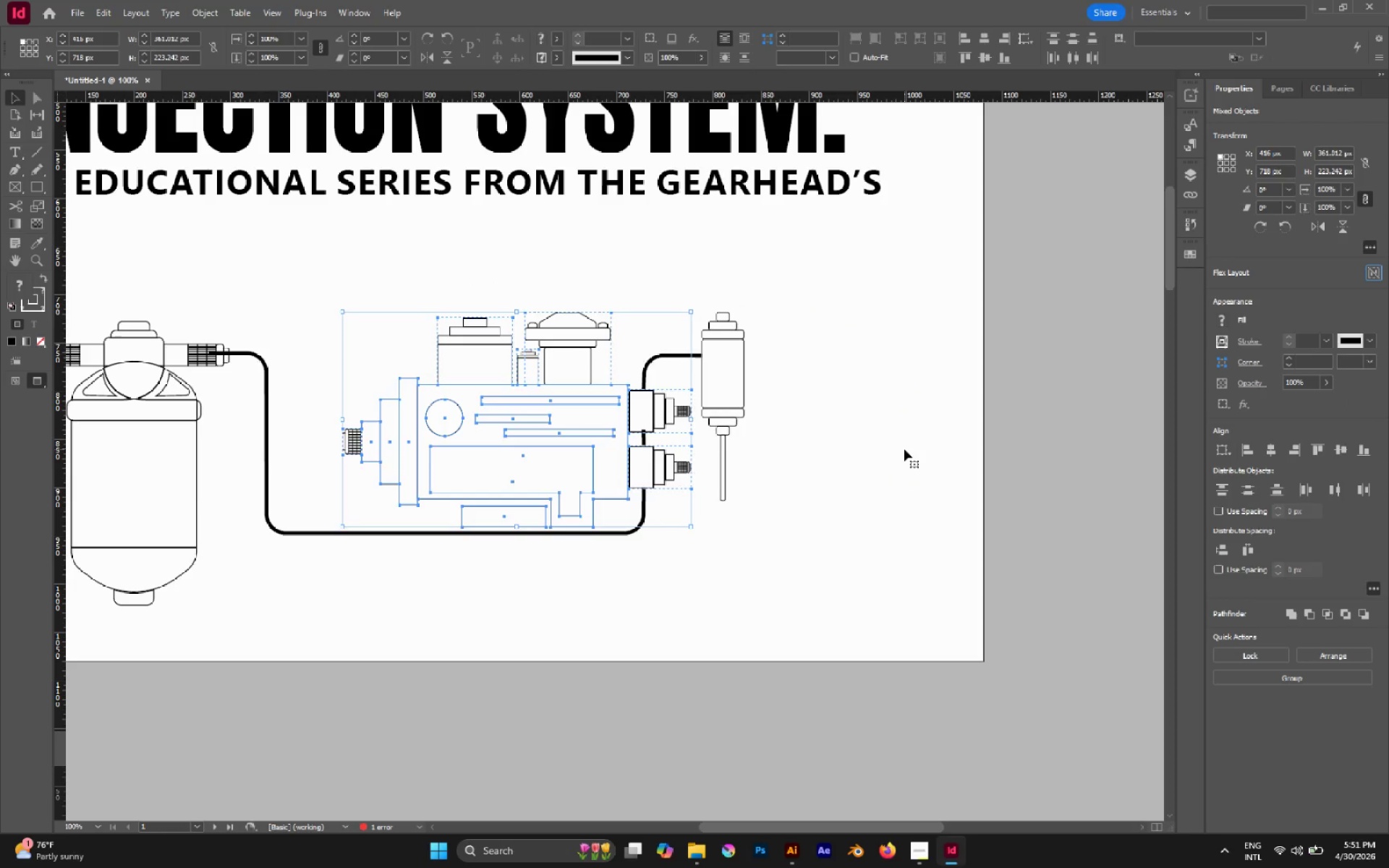 
key(Control+C)
 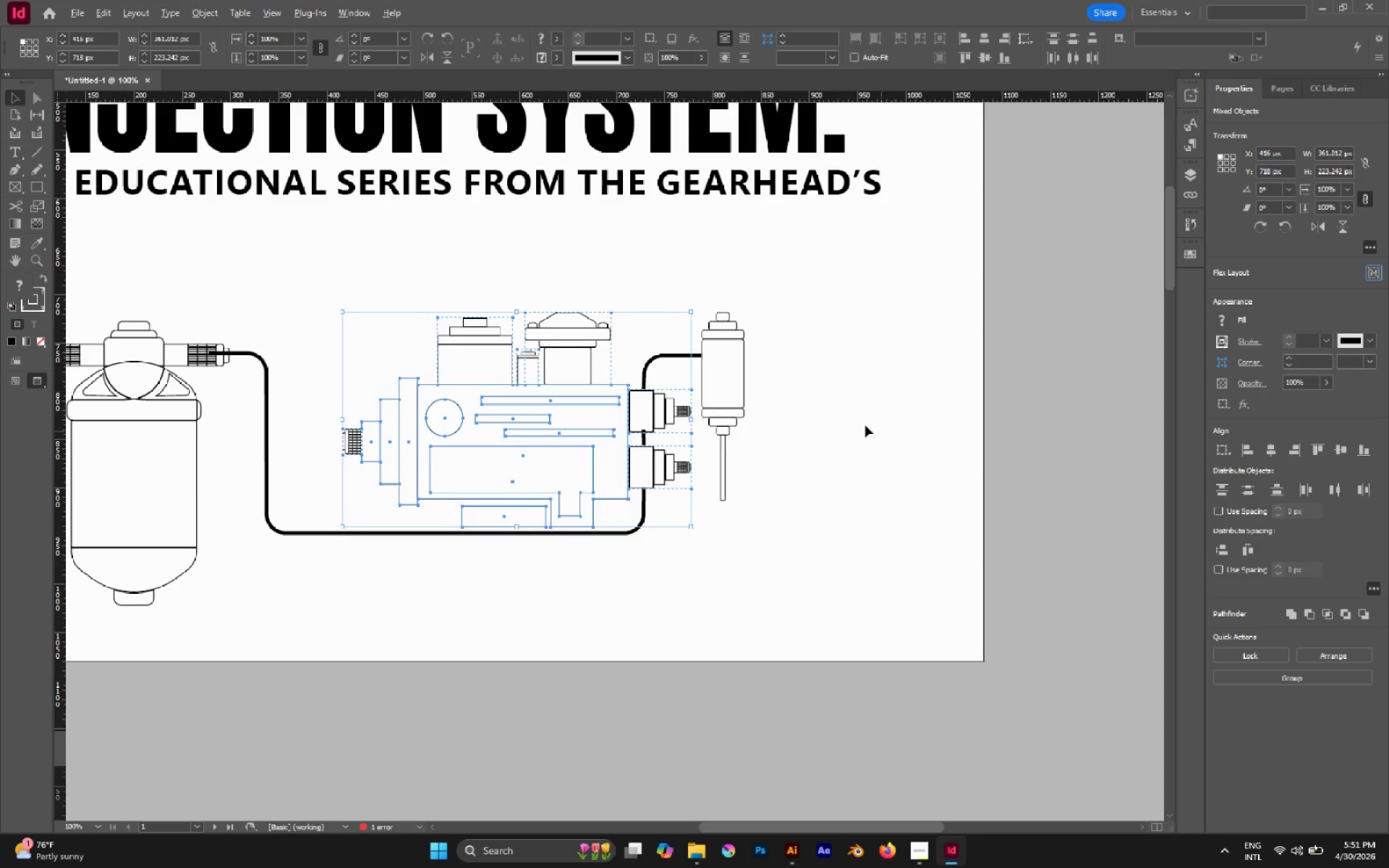 
hold_key(key=AltLeft, duration=0.53)
scroll: coordinate [566, 568], scroll_direction: down, amount: 5.0
 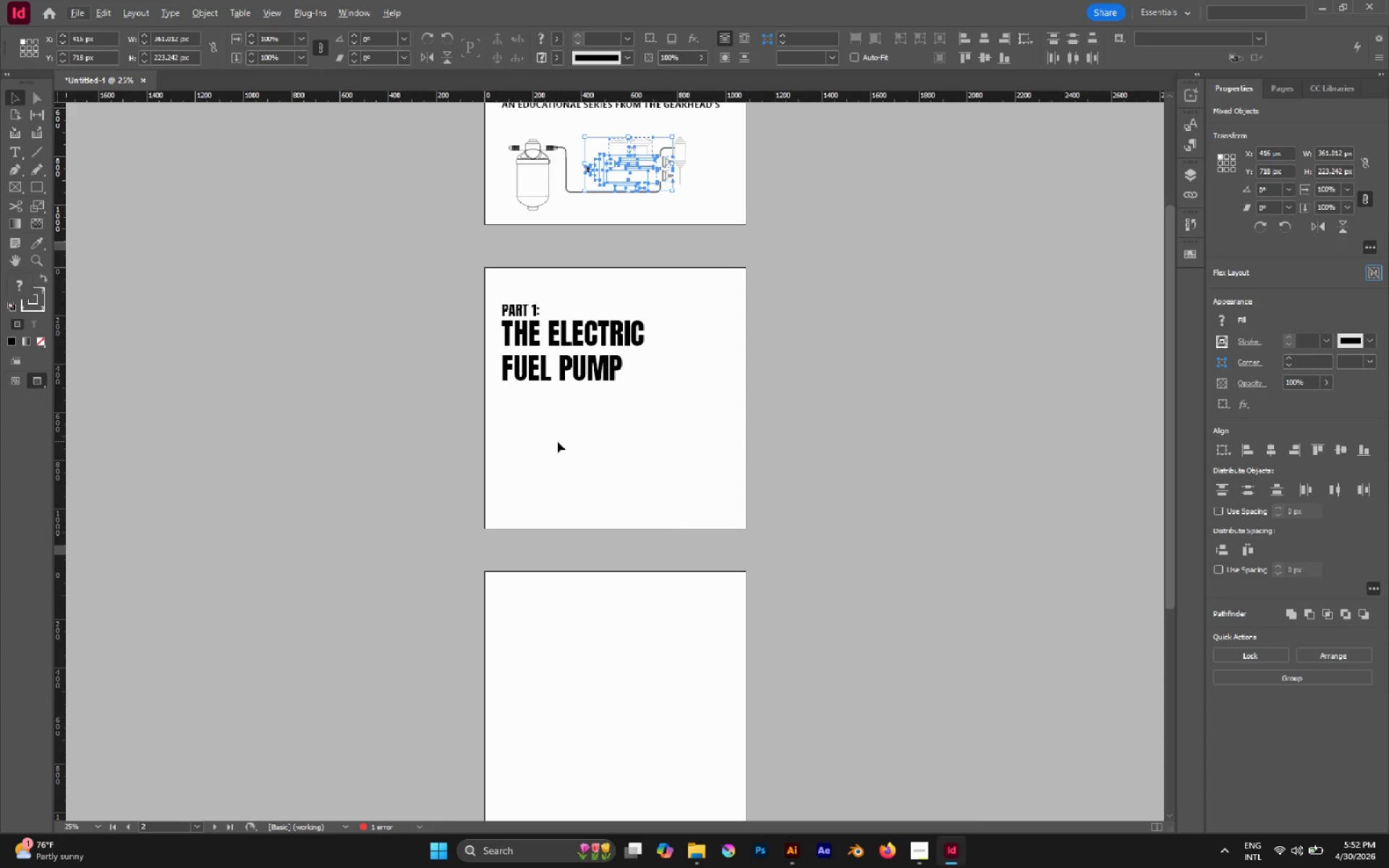 
left_click([557, 441])
 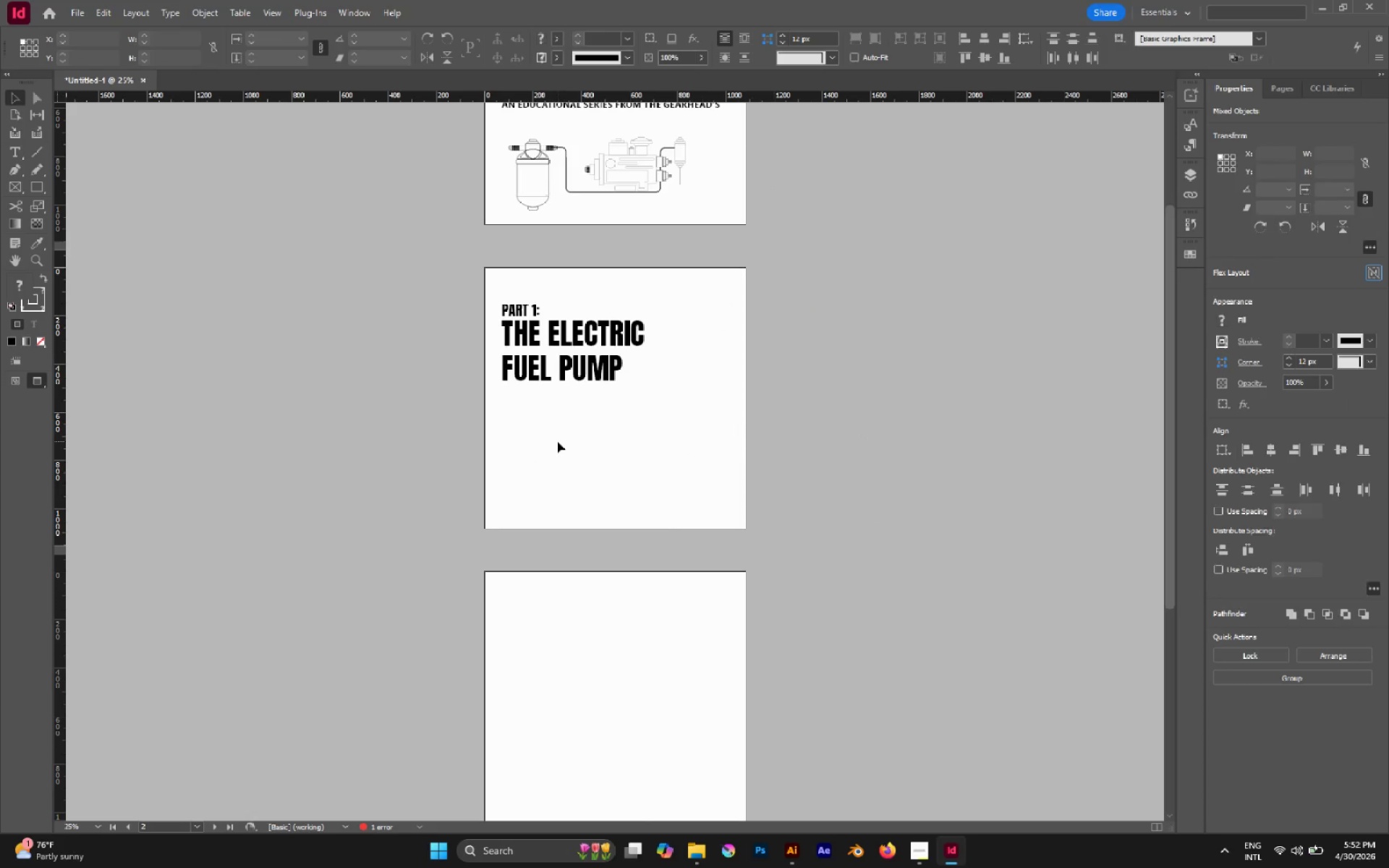 
hold_key(key=ControlLeft, duration=0.86)
left_click([557, 441])
 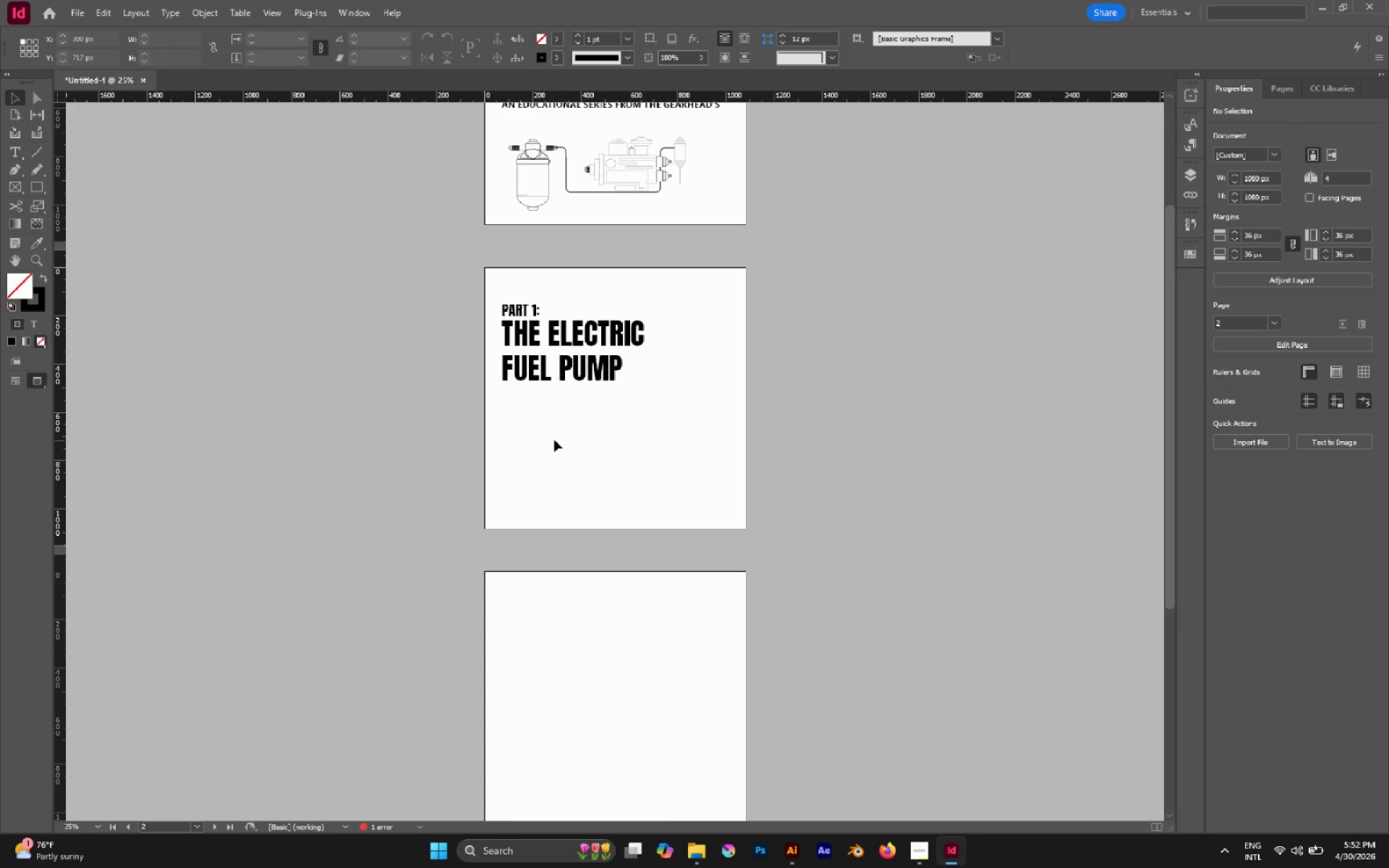 
double_click([557, 441])
 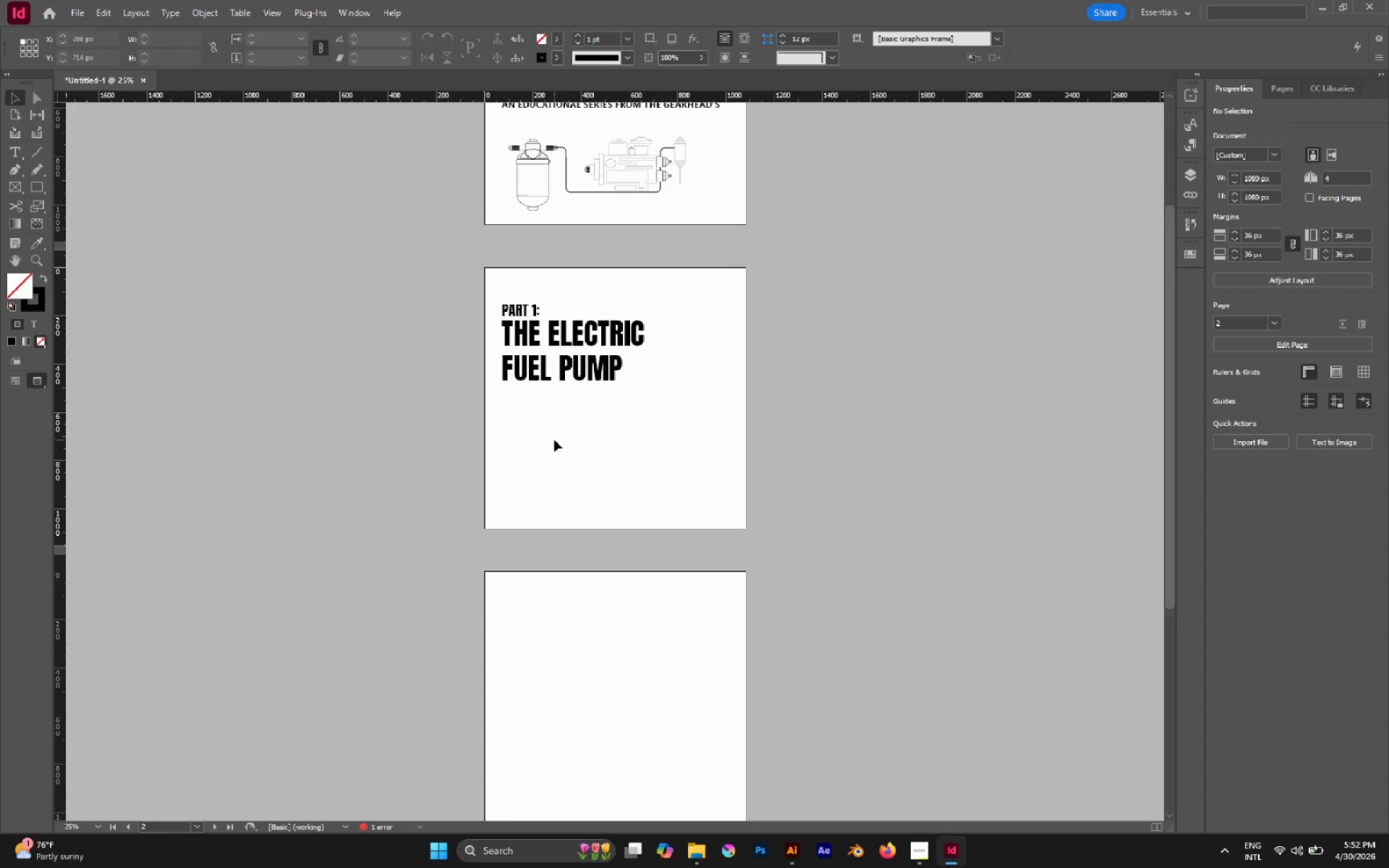 
key(Alt+Control+Shift+V)
 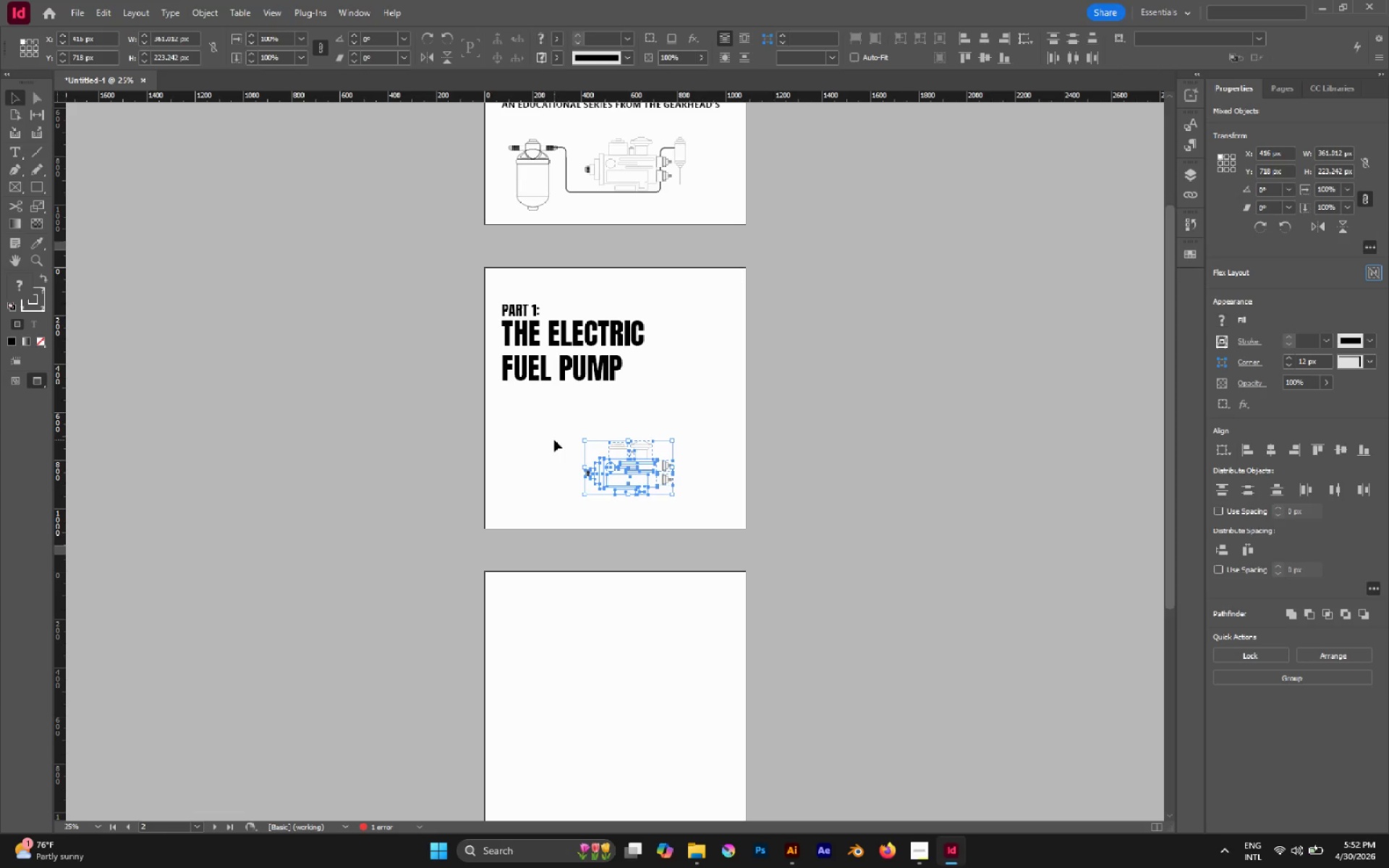 
hold_key(key=AltLeft, duration=0.59)
scroll: coordinate [587, 464], scroll_direction: none, amount: 0.0
 